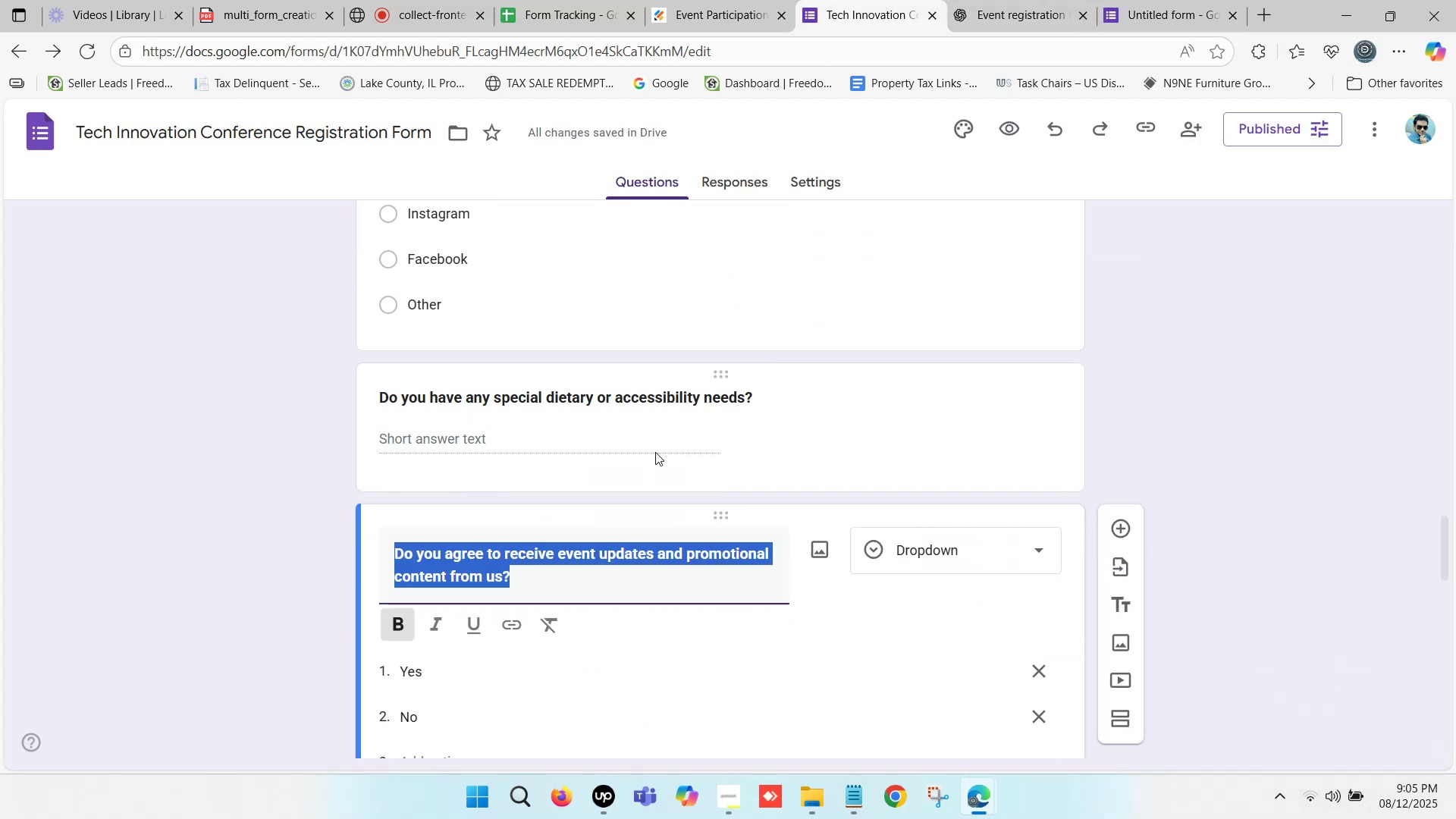 
scroll: coordinate [621, 434], scroll_direction: up, amount: 2.0
 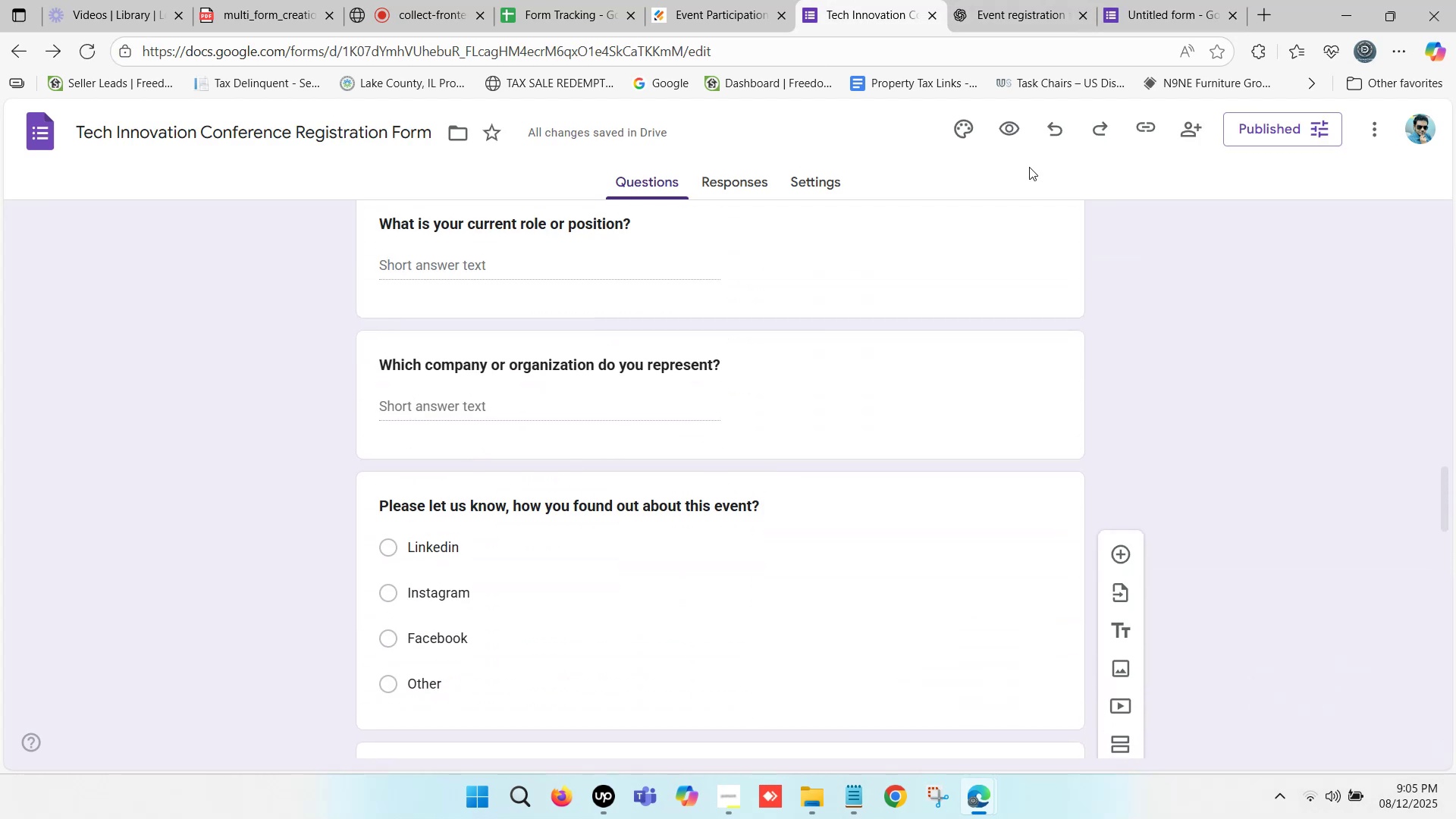 
left_click([1146, 0])
 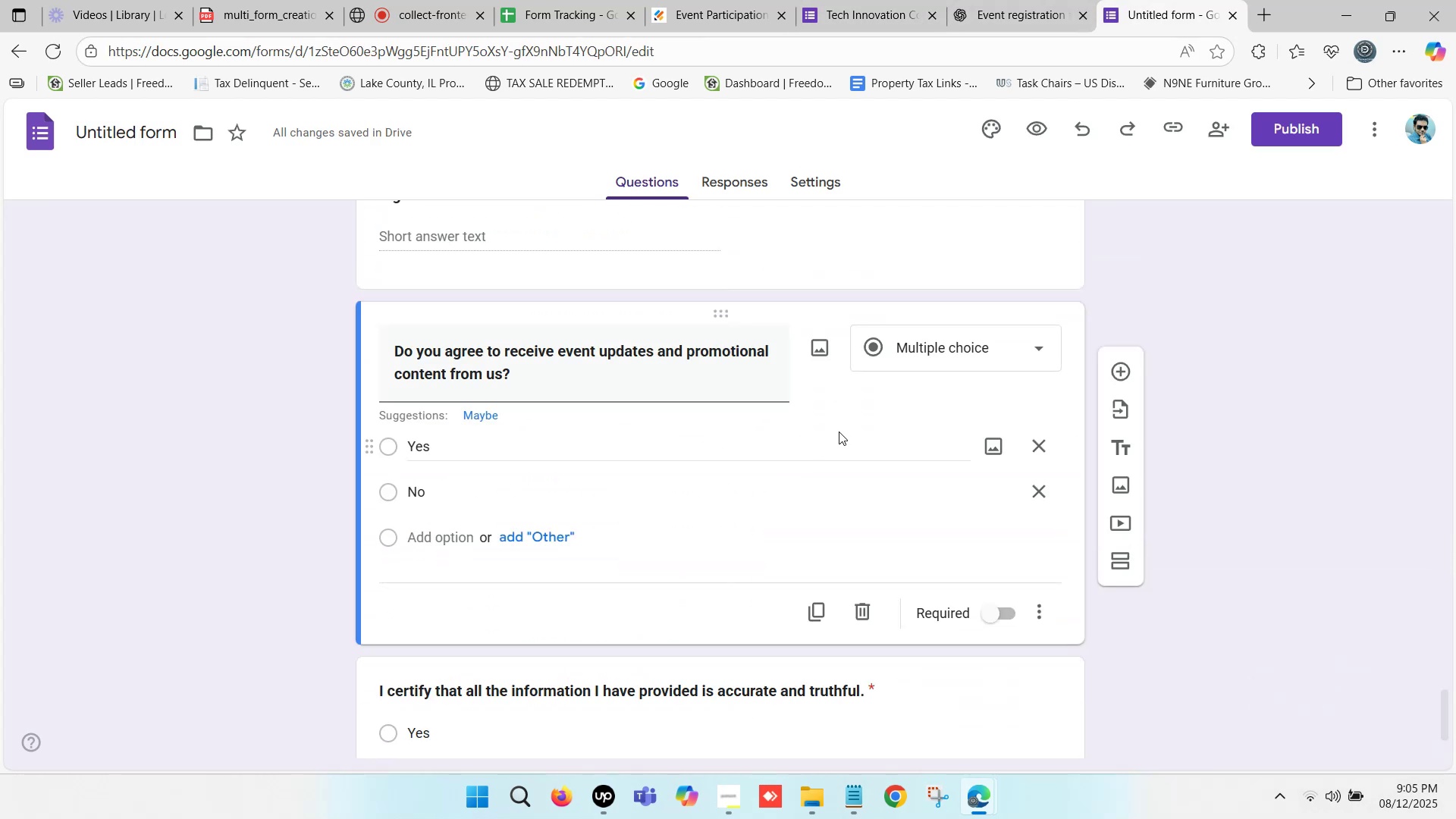 
scroll: coordinate [860, 411], scroll_direction: up, amount: 1.0
 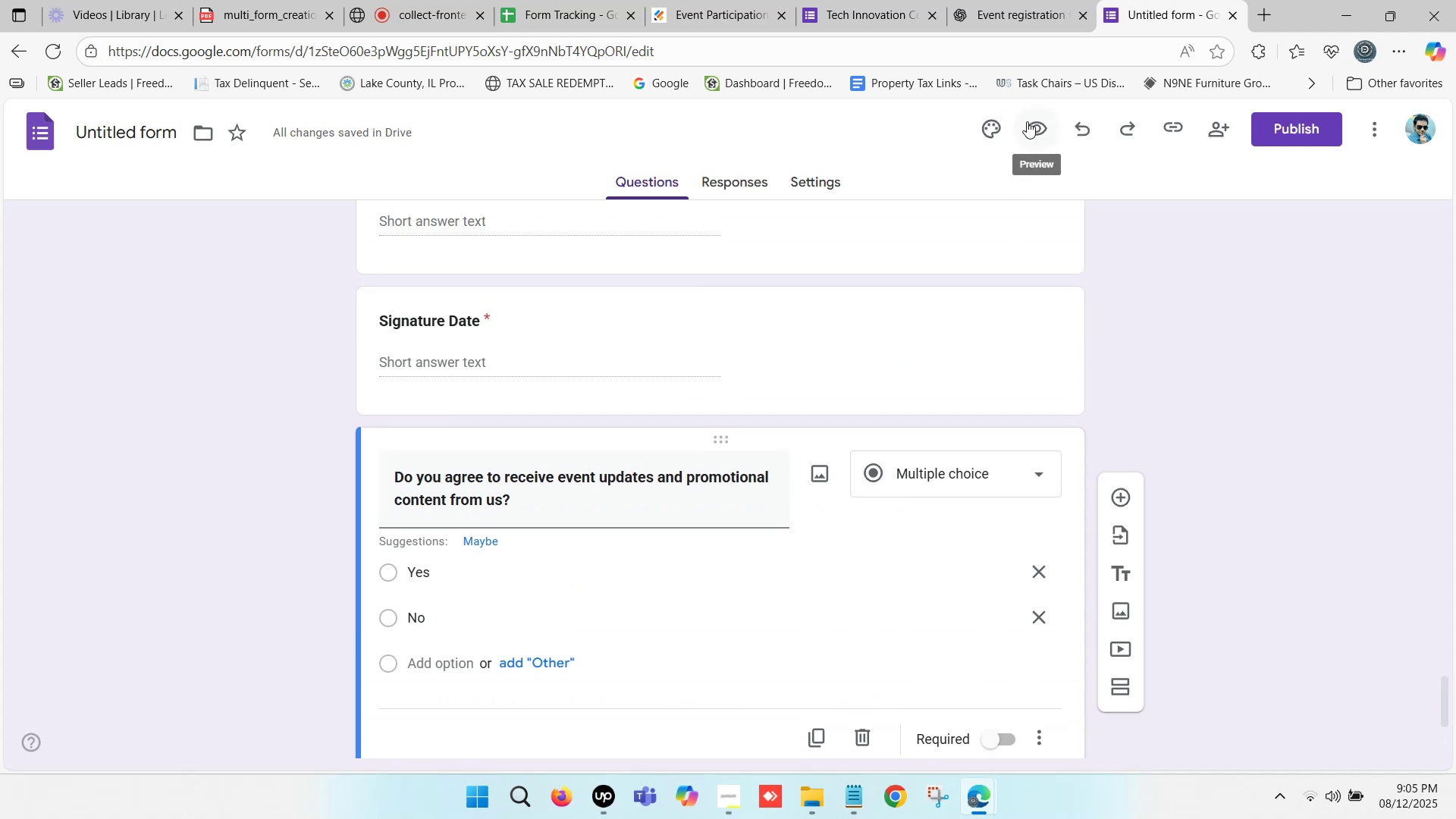 
left_click([1034, 121])
 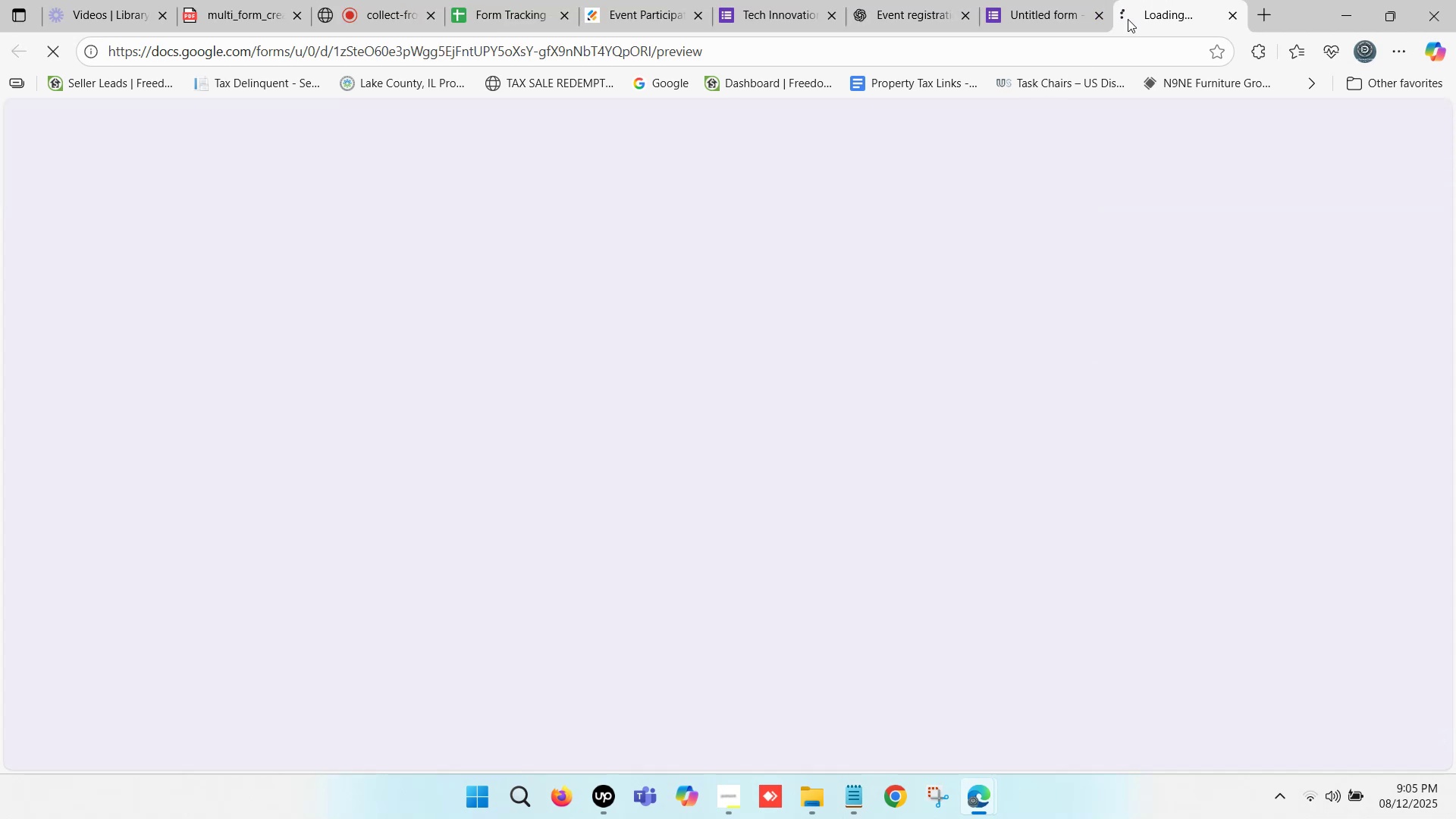 
left_click([1163, 0])
 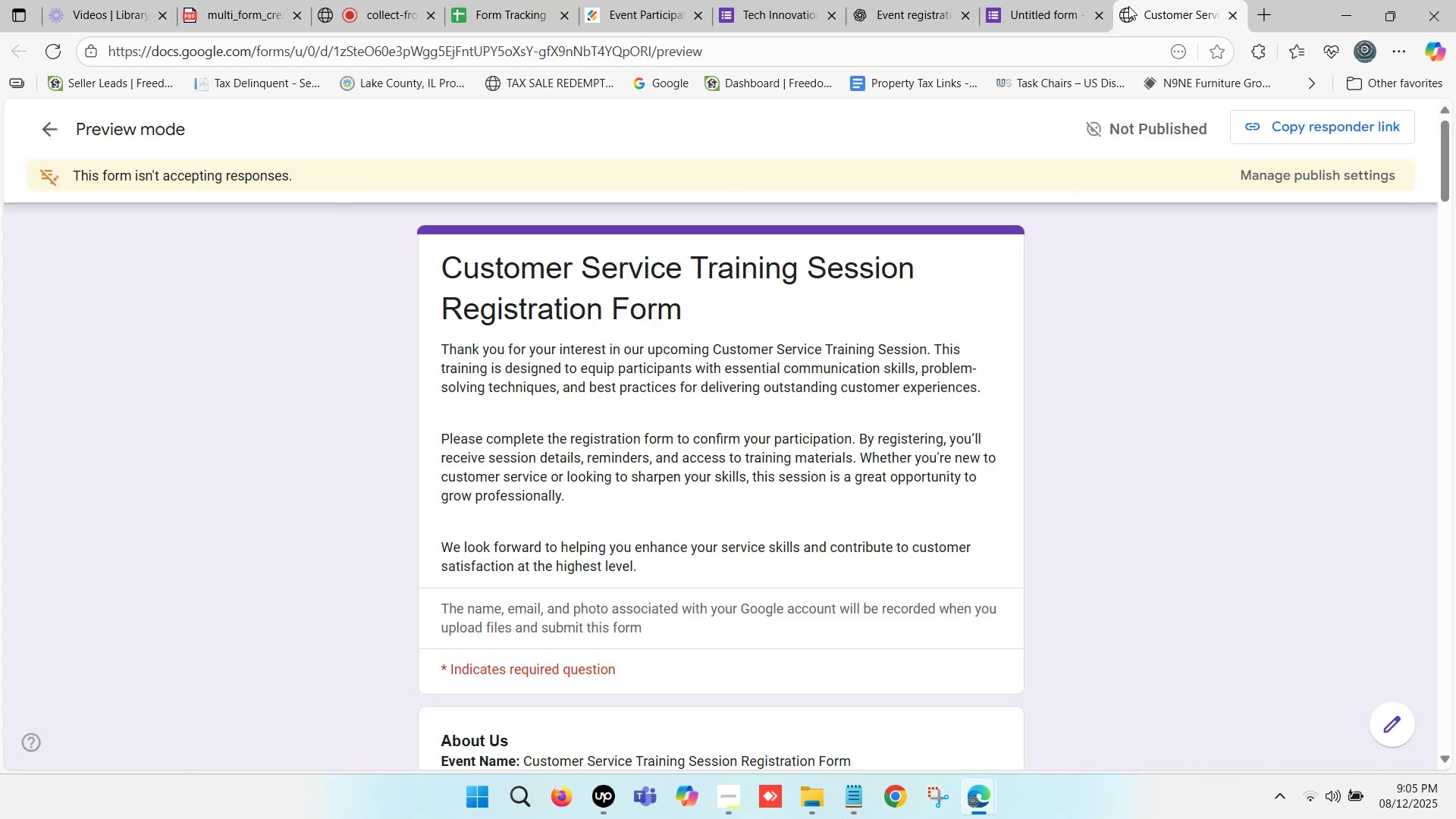 
scroll: coordinate [544, 394], scroll_direction: down, amount: 4.0
 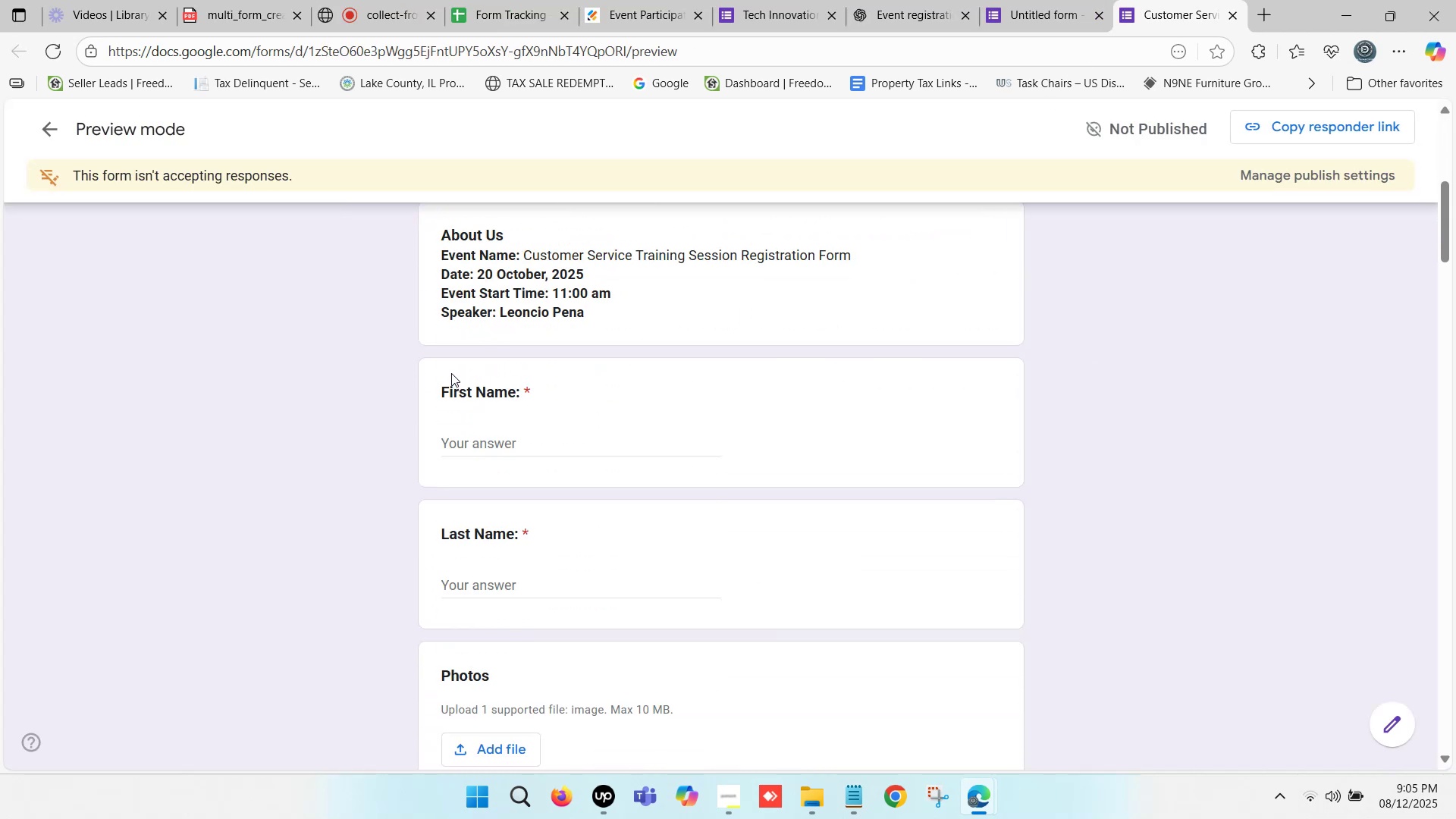 
left_click([1025, 0])
 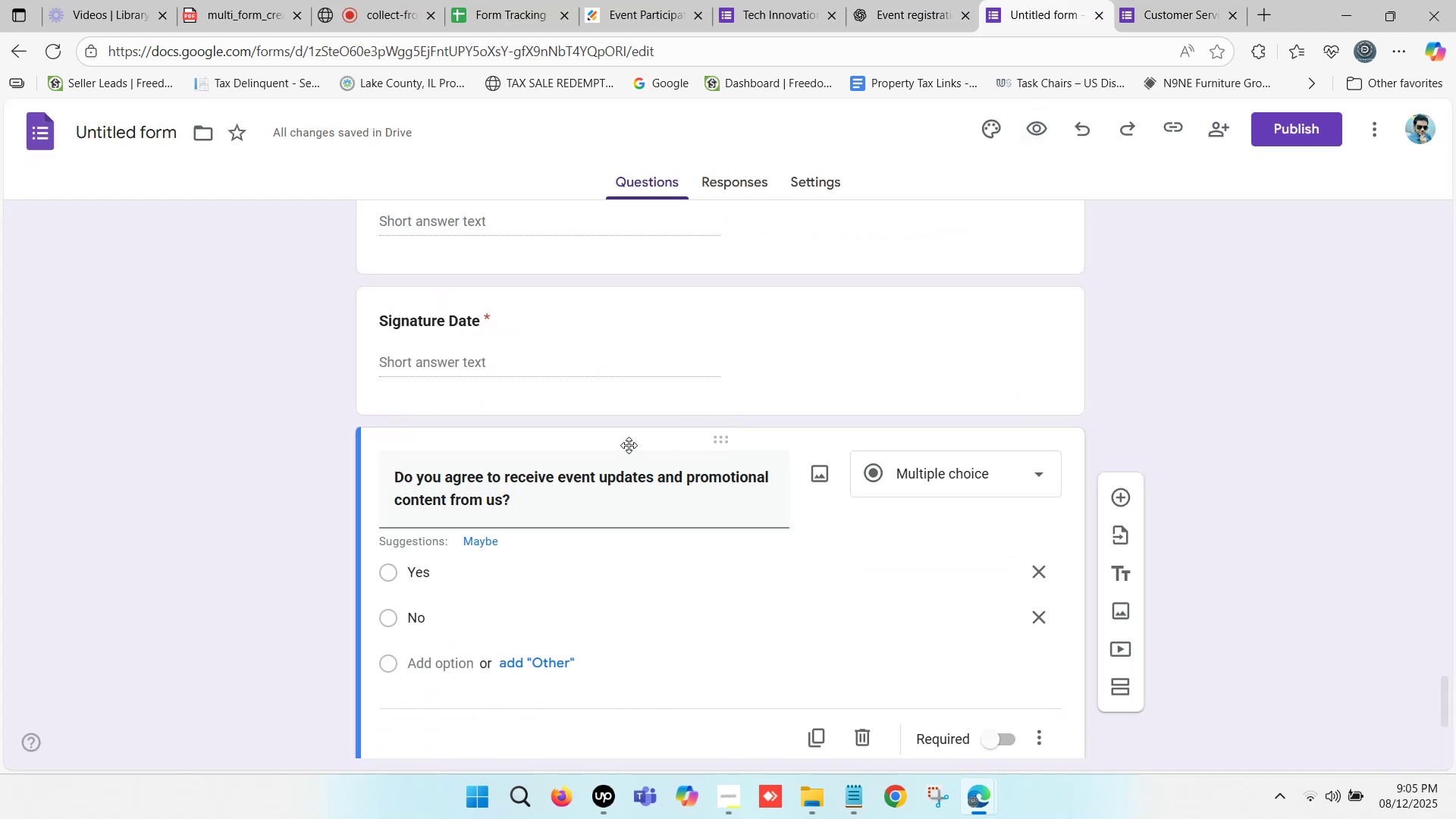 
scroll: coordinate [564, 377], scroll_direction: up, amount: 35.0
 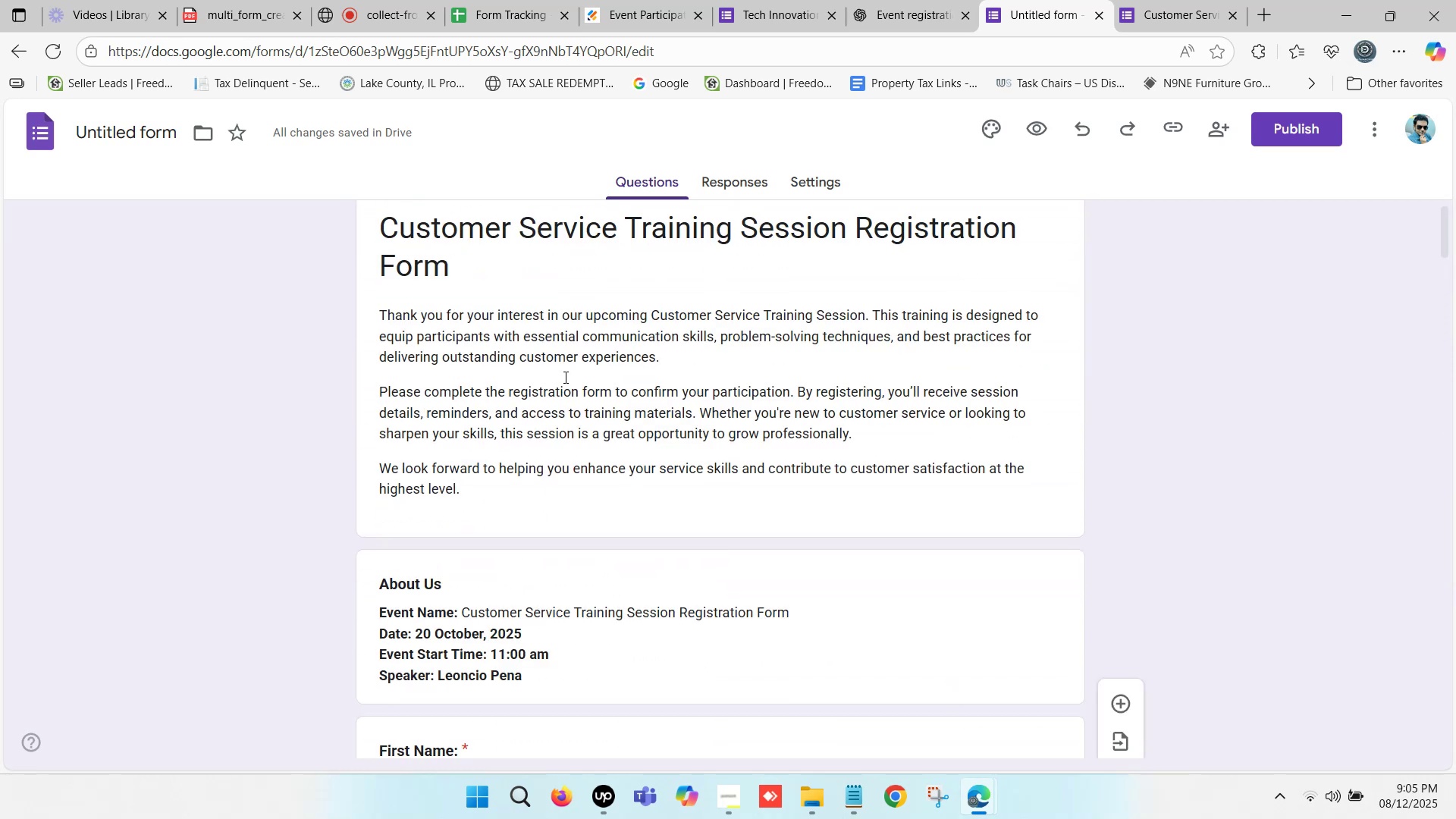 
scroll: coordinate [530, 416], scroll_direction: down, amount: 2.0
 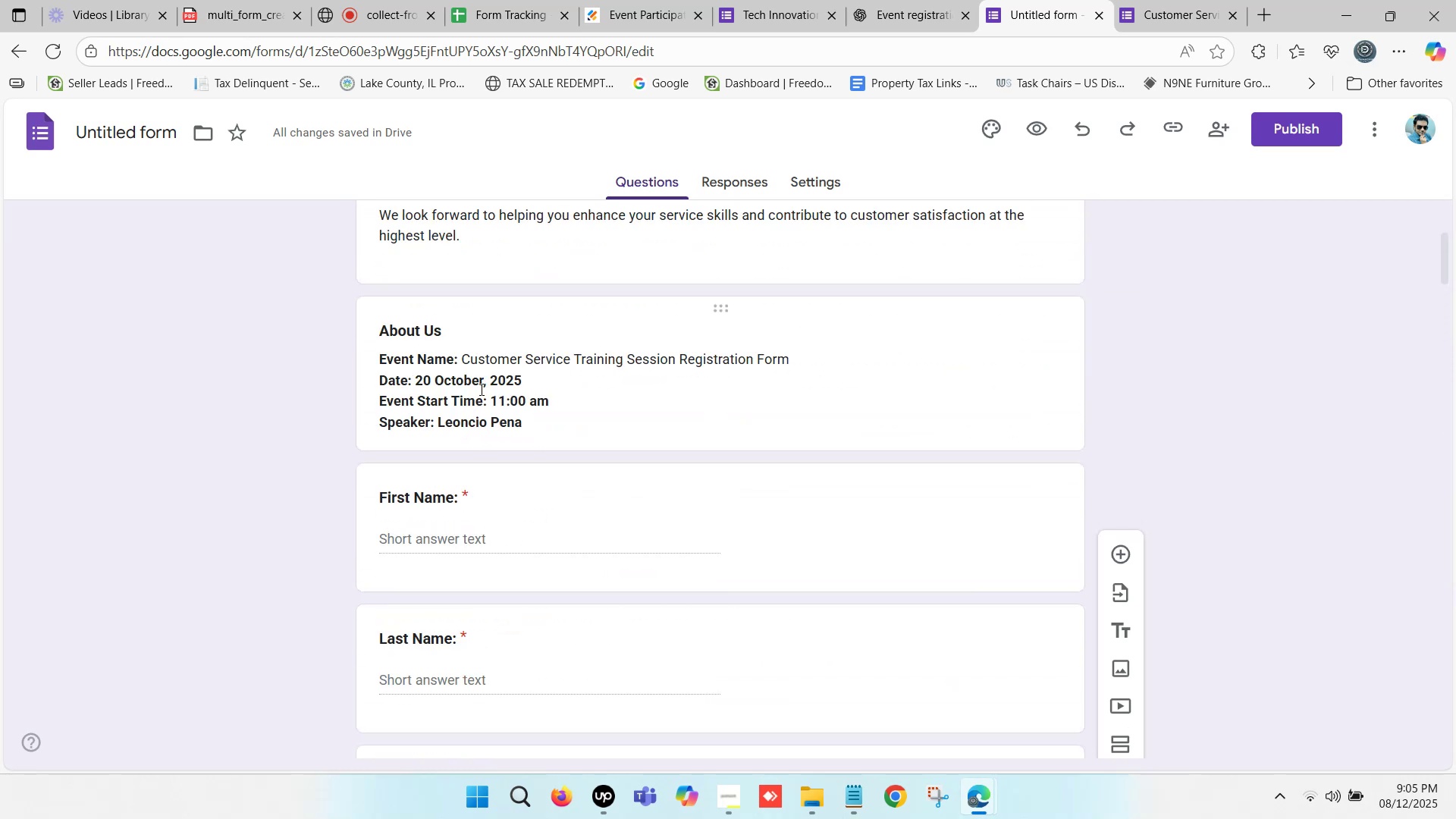 
left_click([479, 386])
 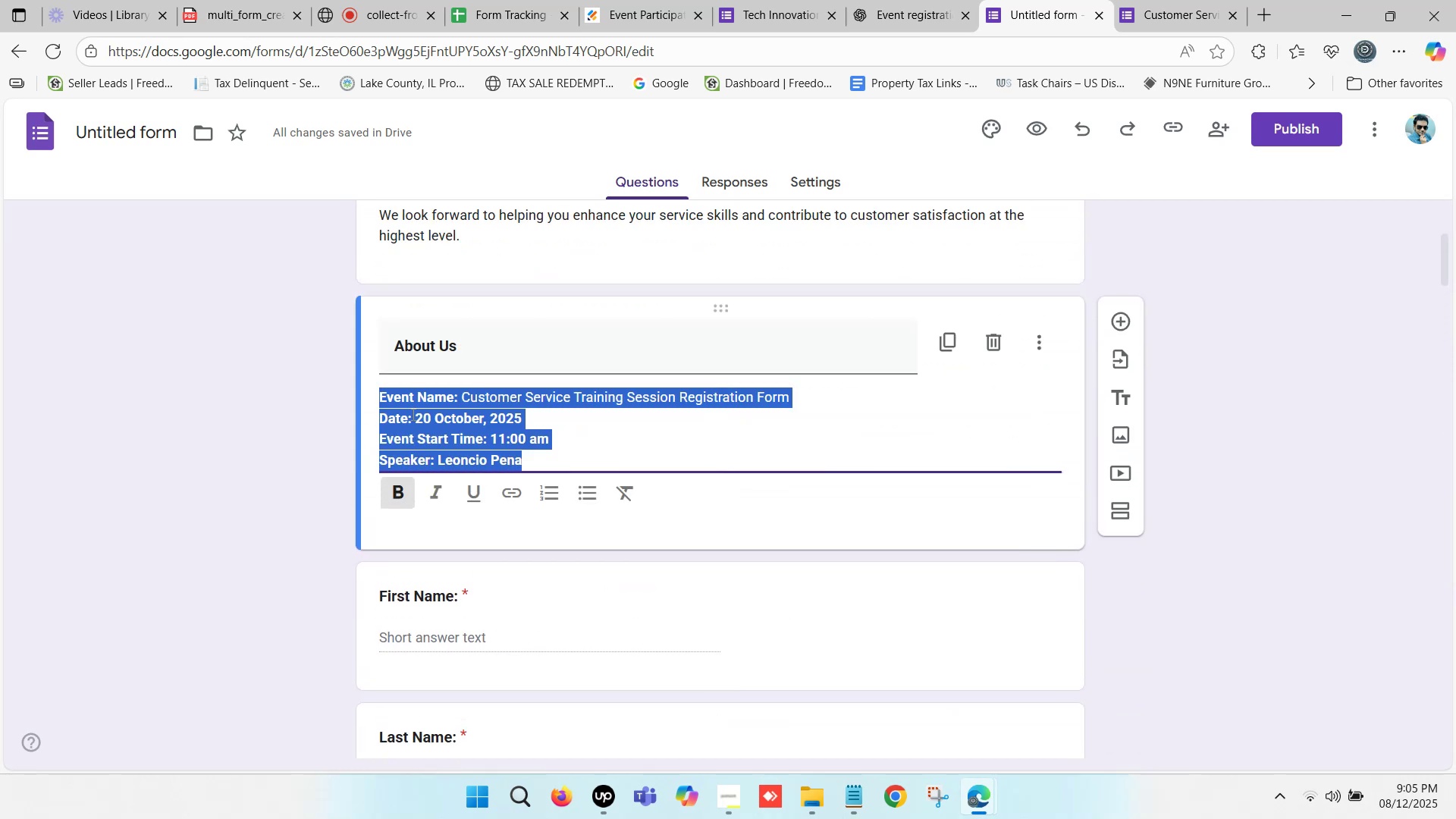 
left_click([416, 414])
 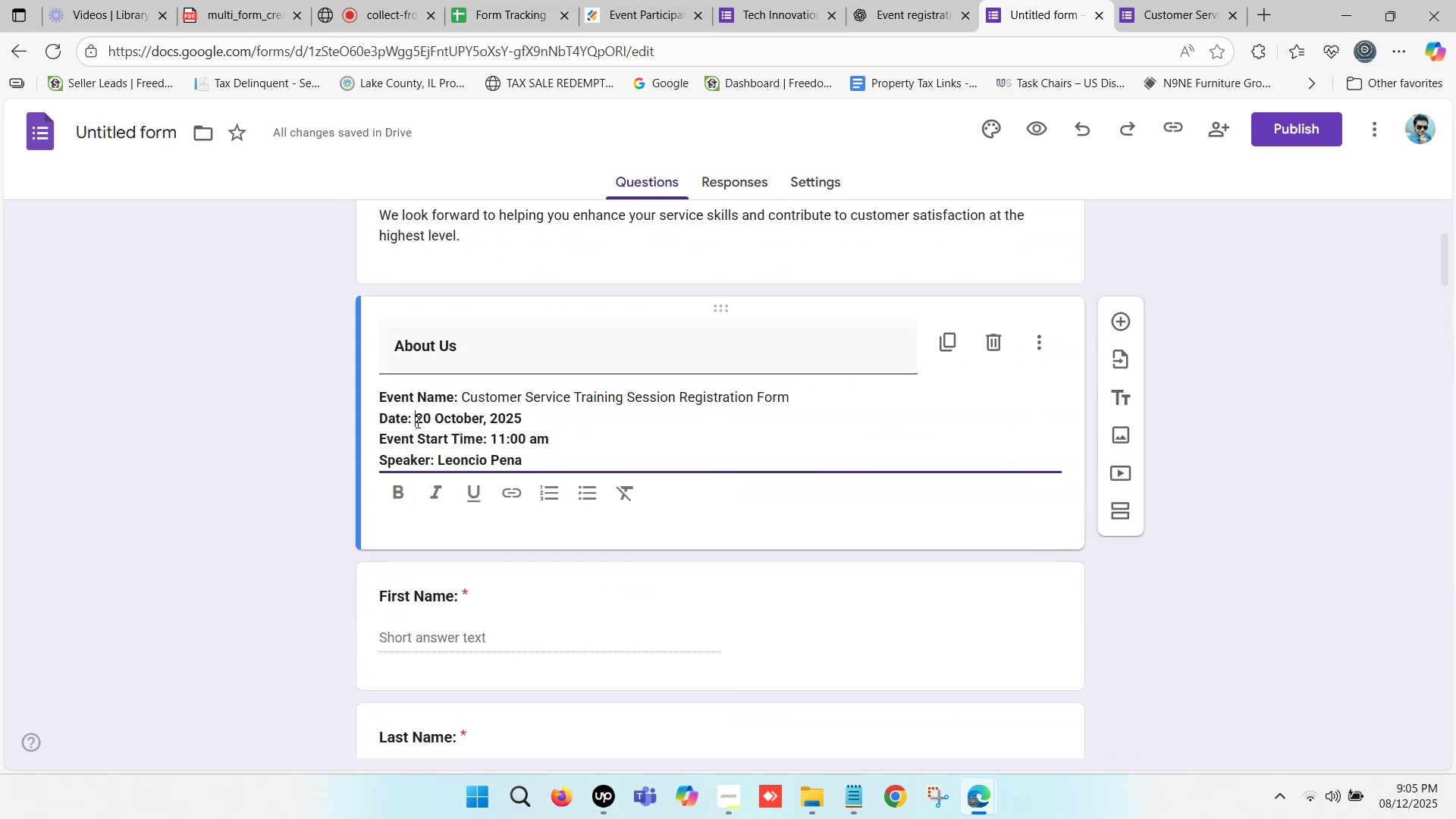 
left_click_drag(start_coordinate=[416, 417], to_coordinate=[520, 425])
 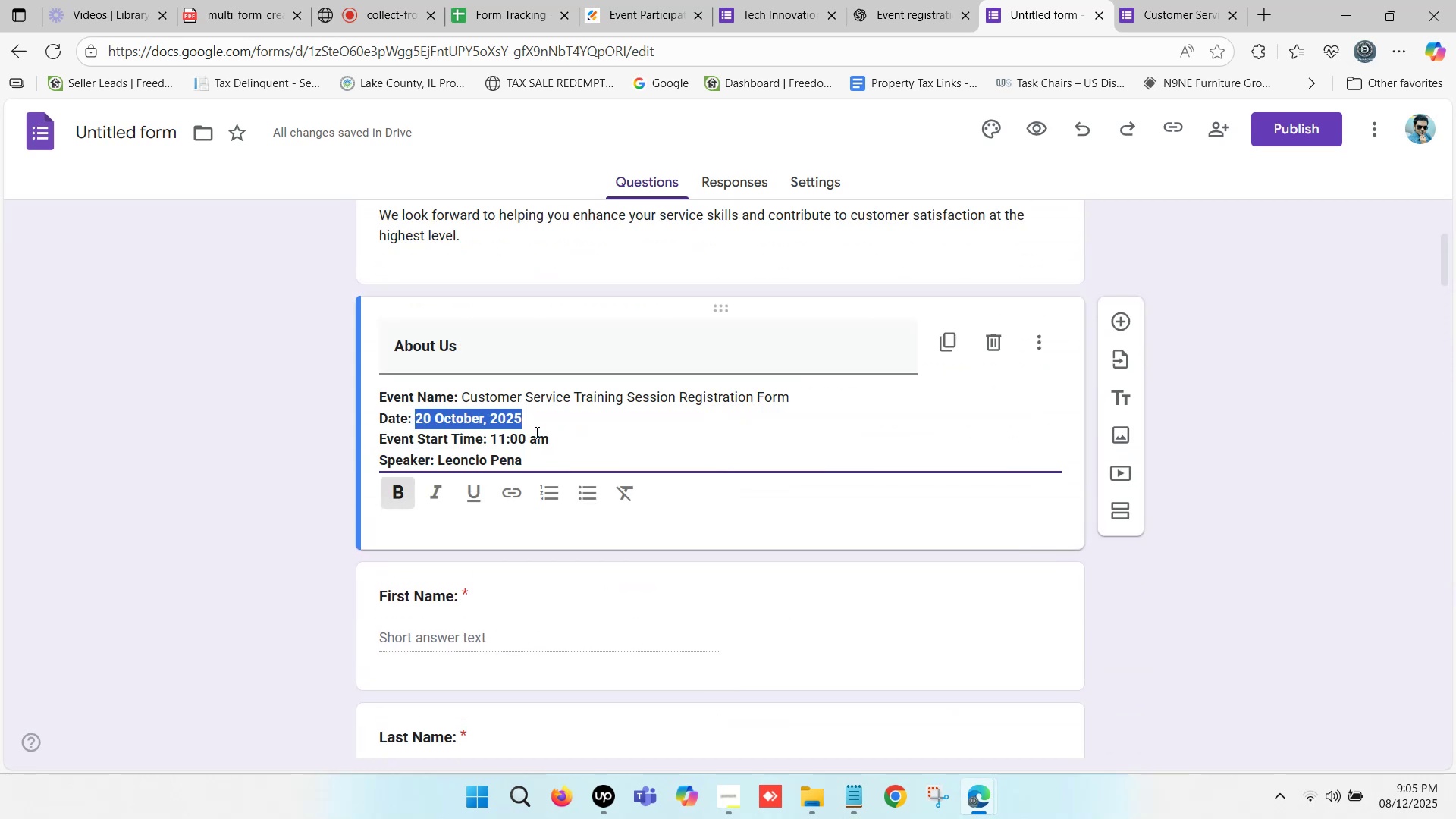 
key(Control+B)
 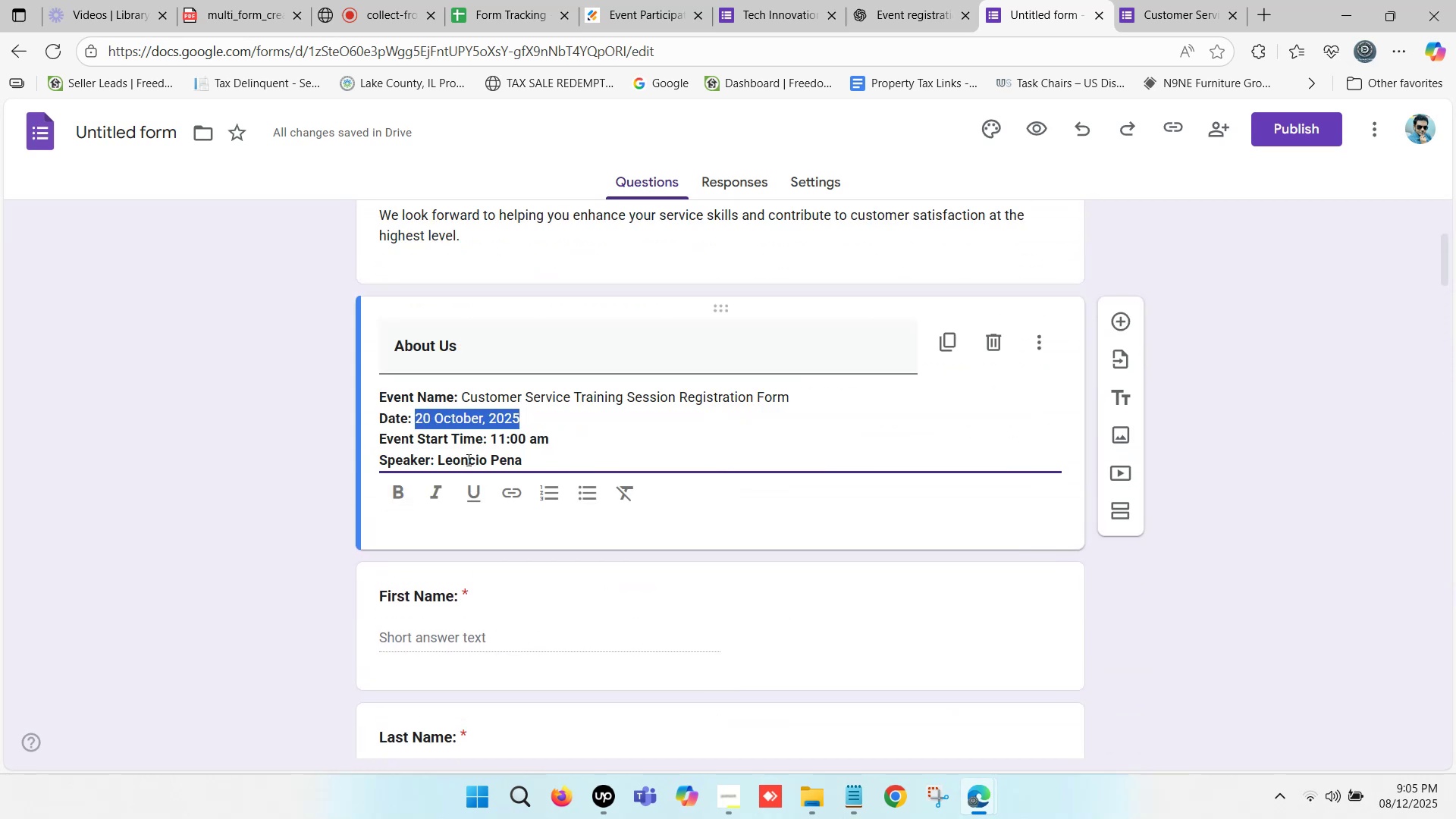 
left_click([462, 447])
 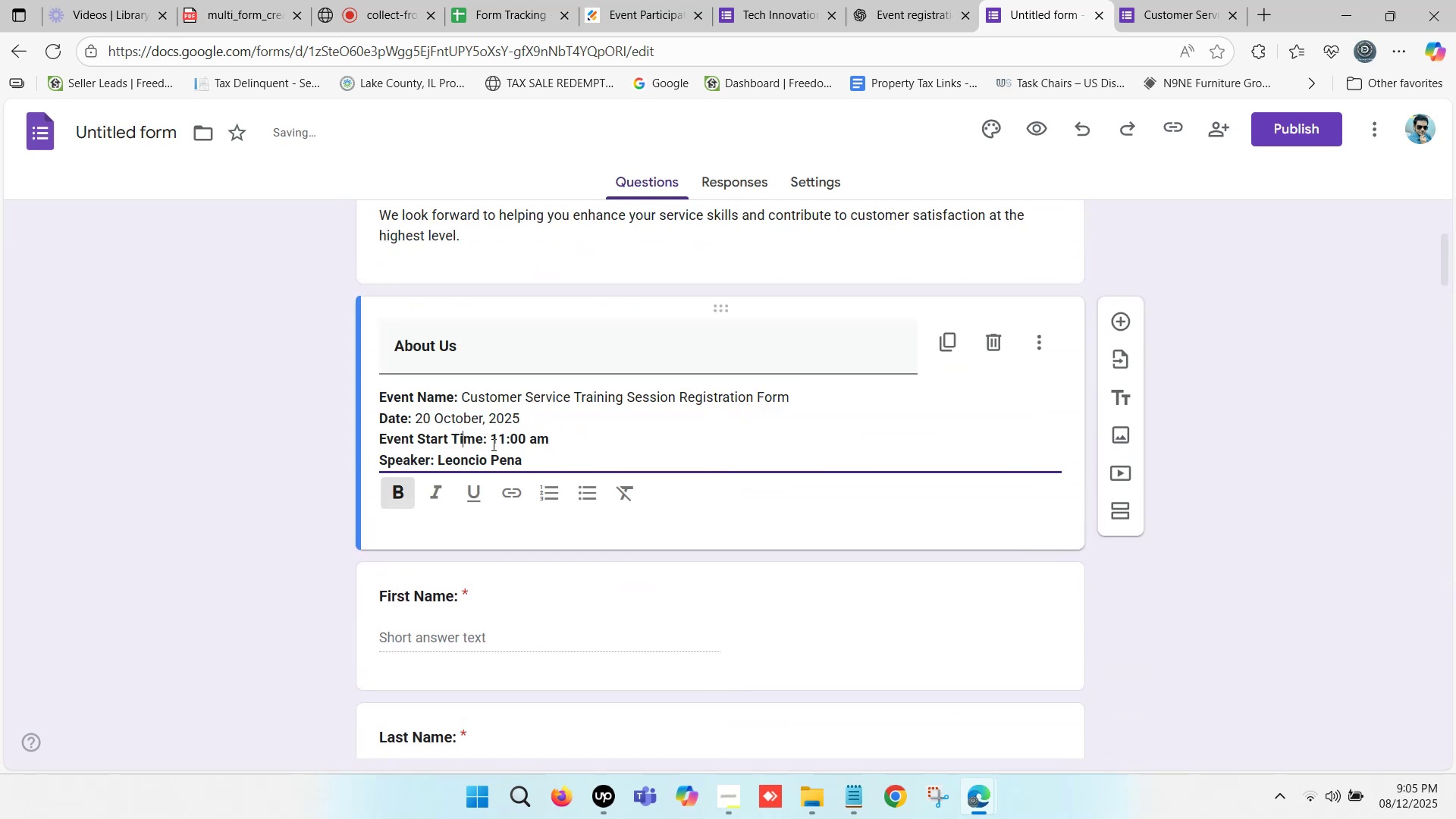 
left_click_drag(start_coordinate=[491, 441], to_coordinate=[550, 442])
 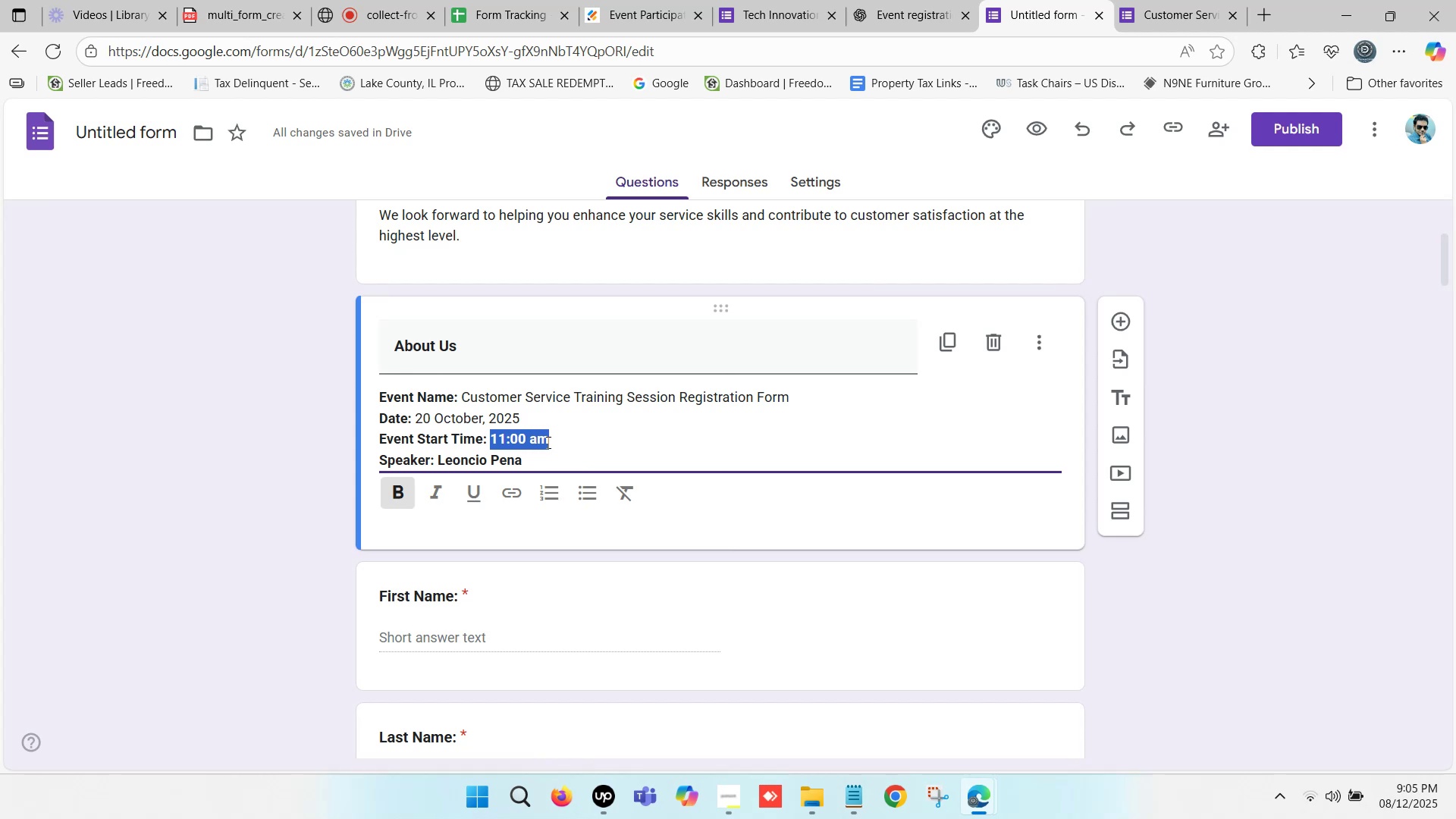 
key(Control+B)
 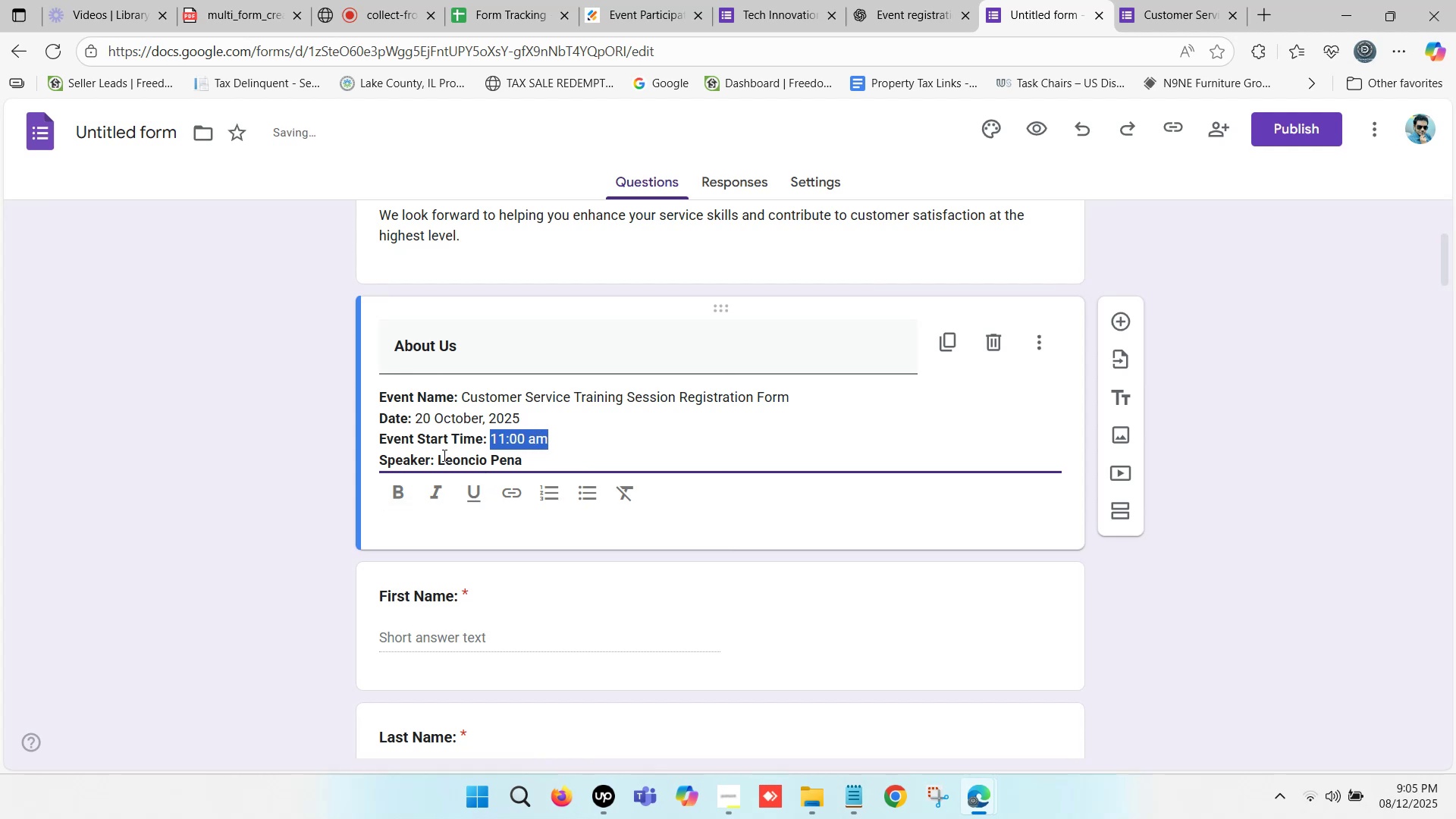 
left_click_drag(start_coordinate=[440, 455], to_coordinate=[524, 462])
 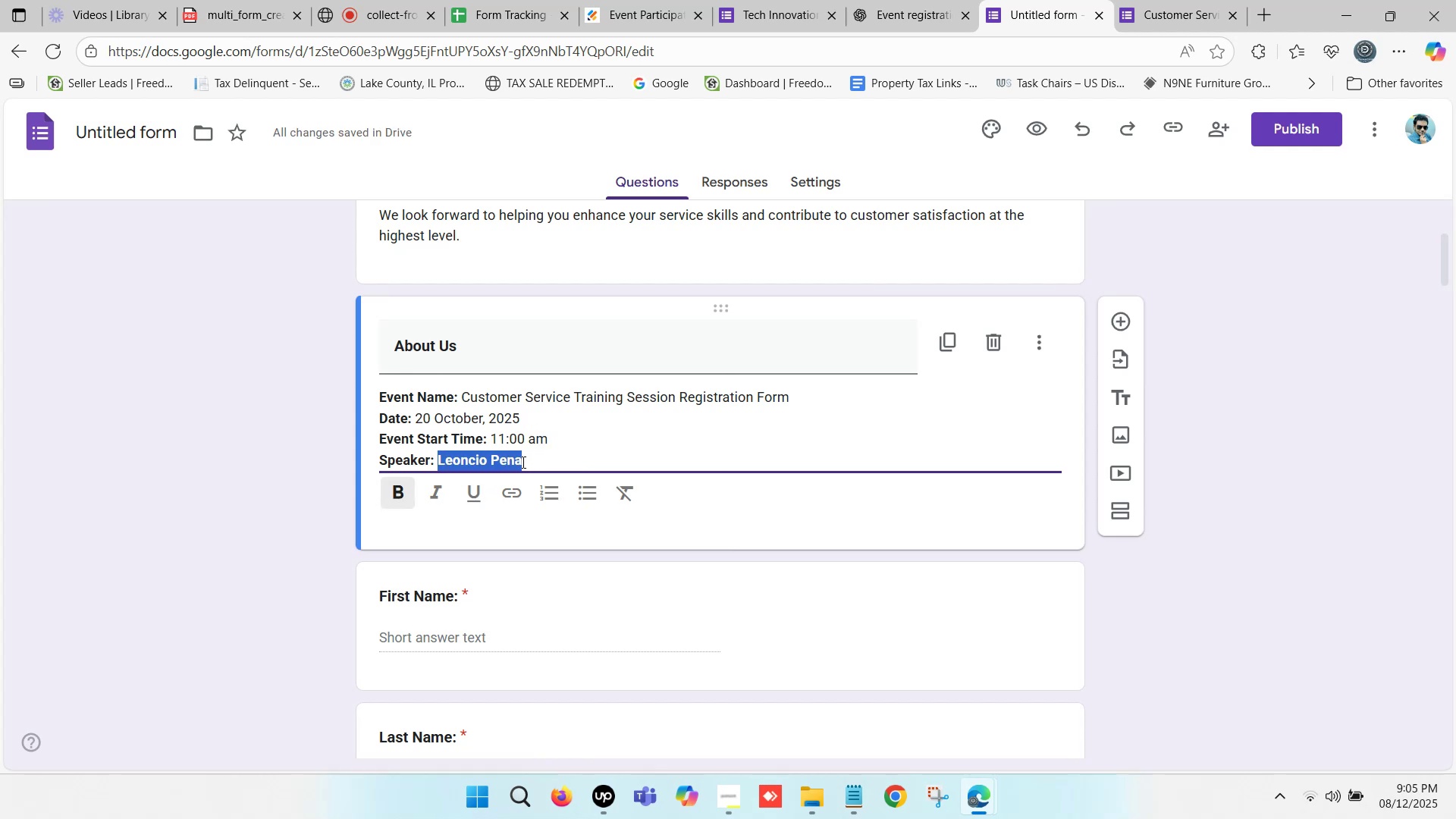 
key(Control+B)
 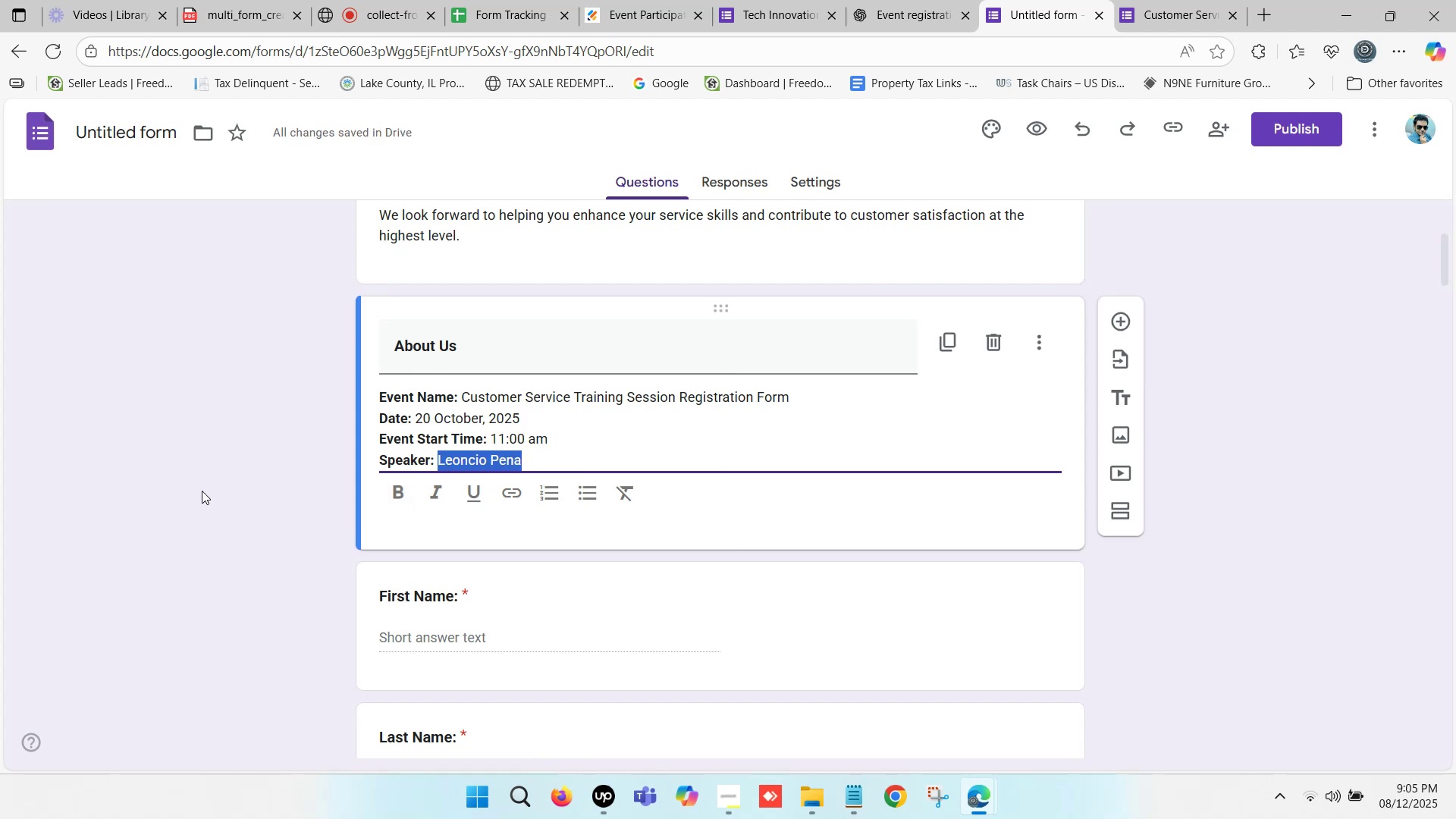 
left_click([196, 488])
 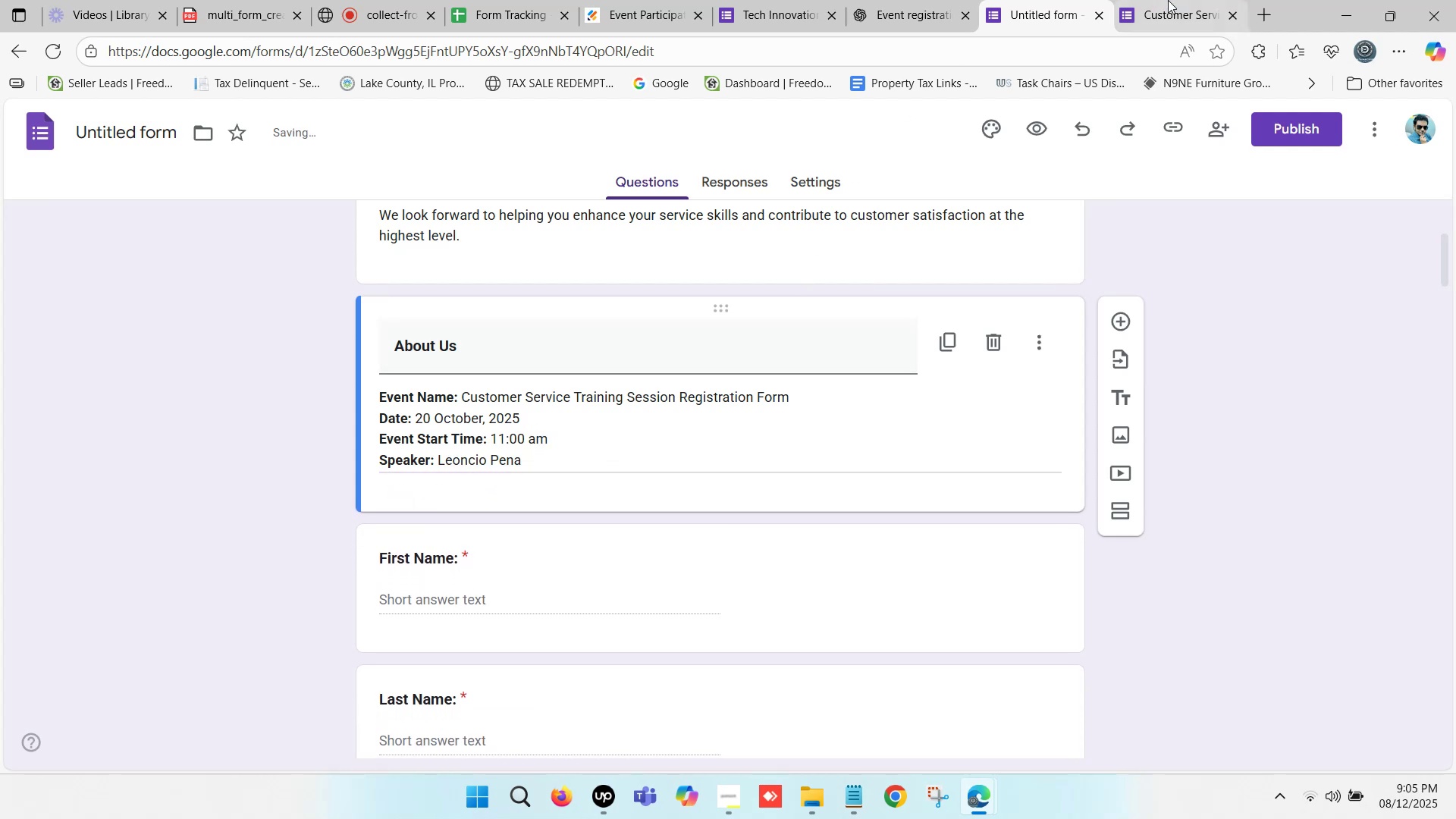 
left_click([1207, 0])
 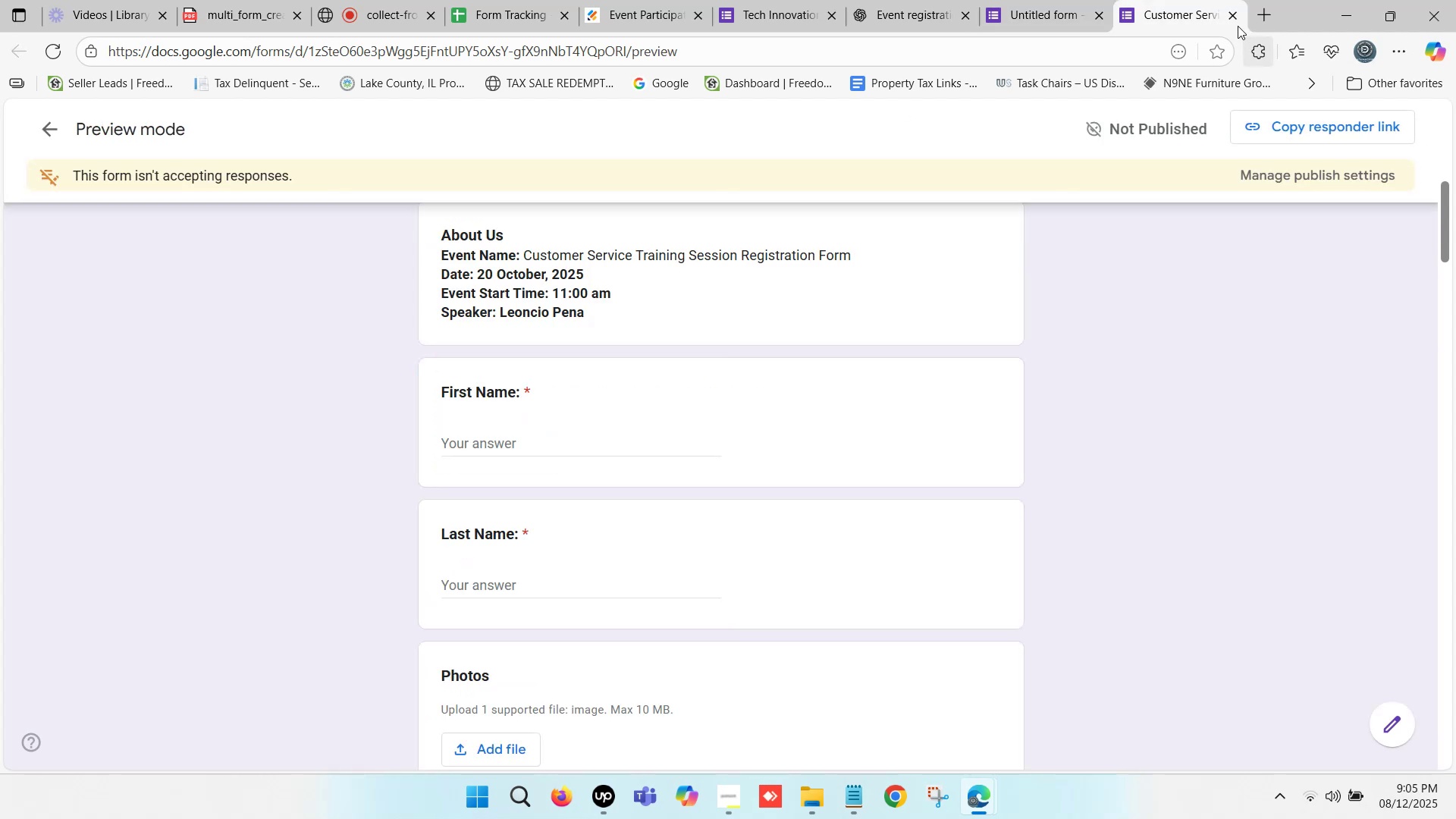 
left_click([1232, 16])
 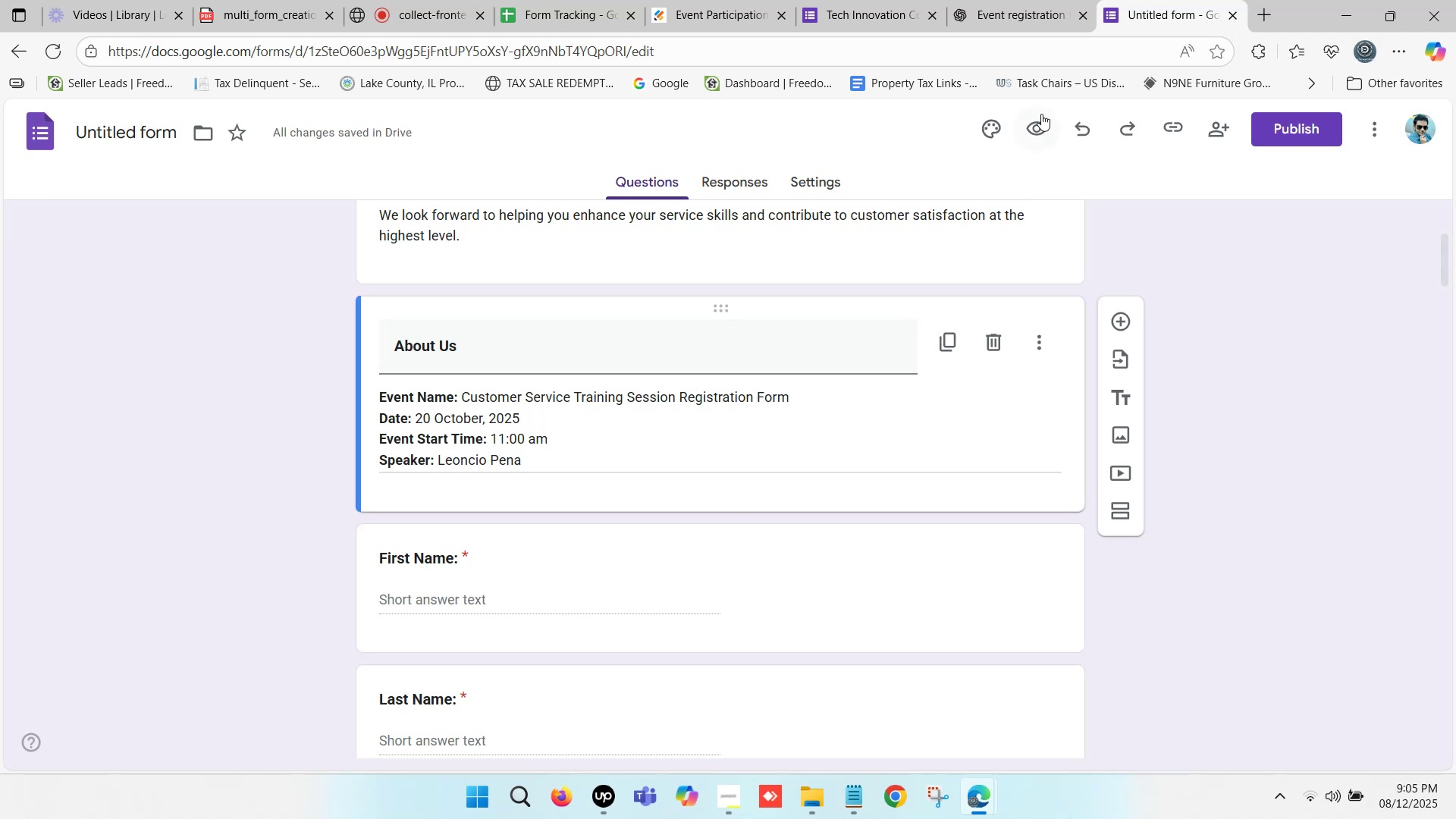 
left_click([1037, 124])
 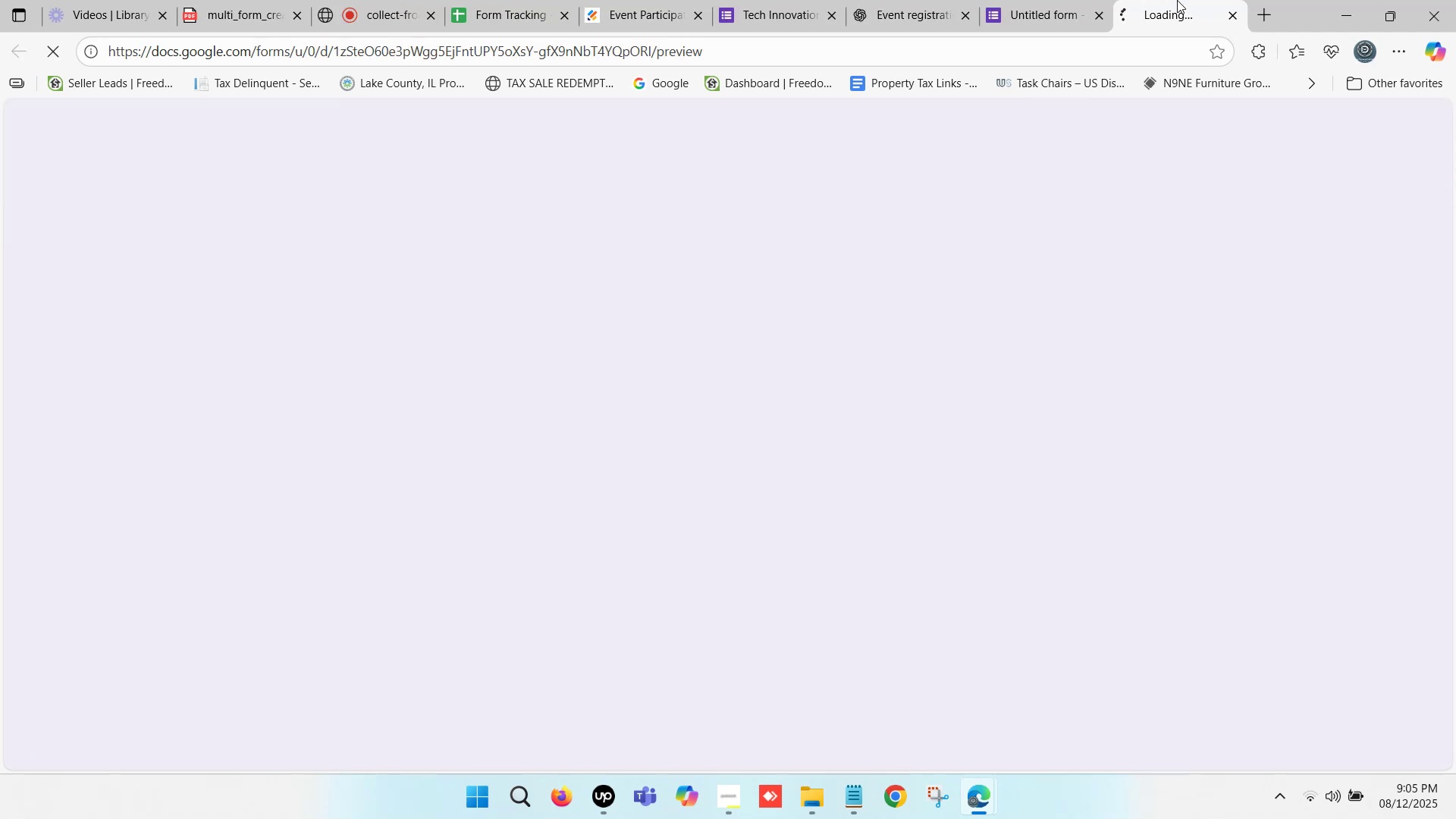 
left_click([1177, 0])
 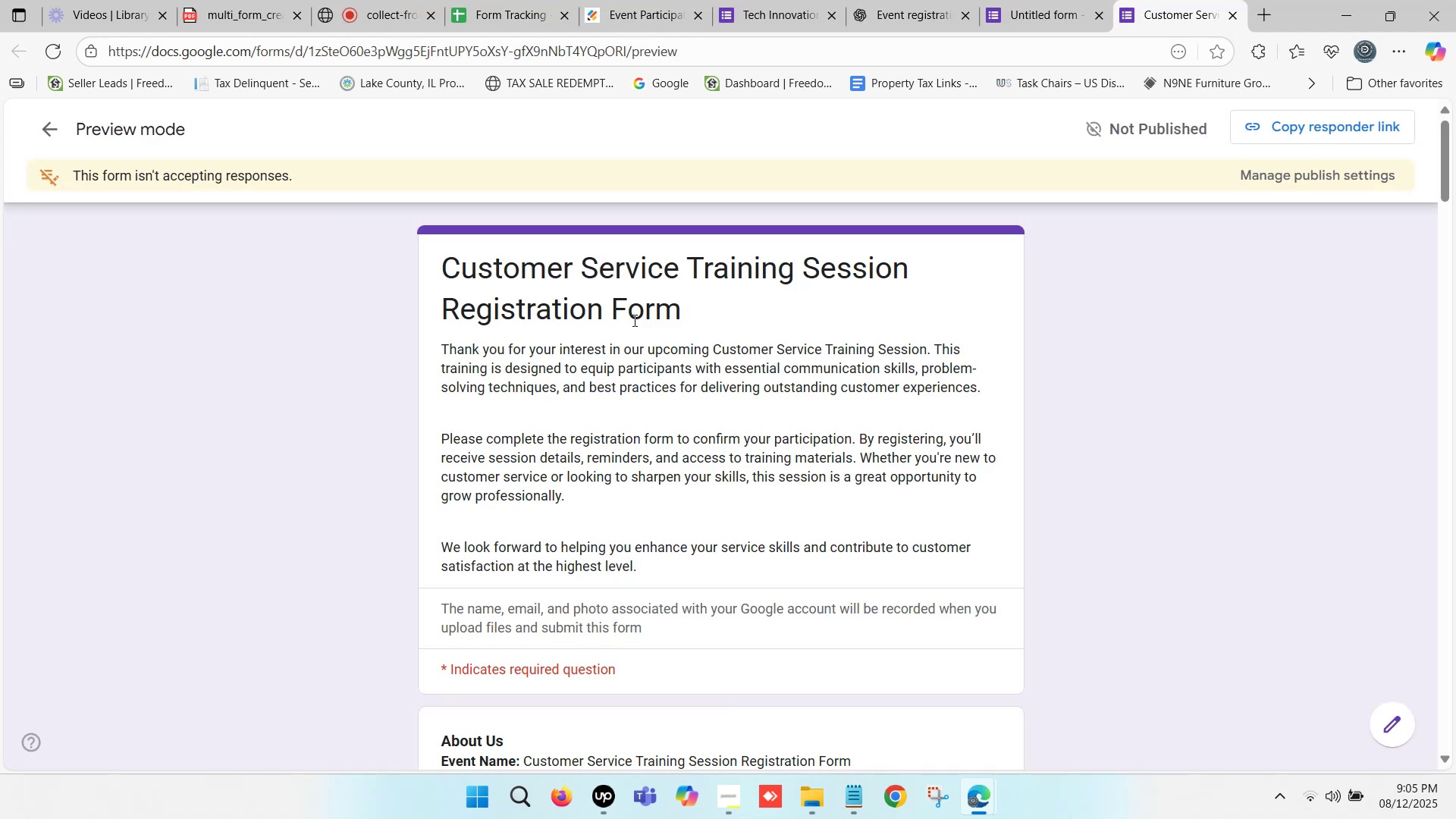 
wait(7.16)
 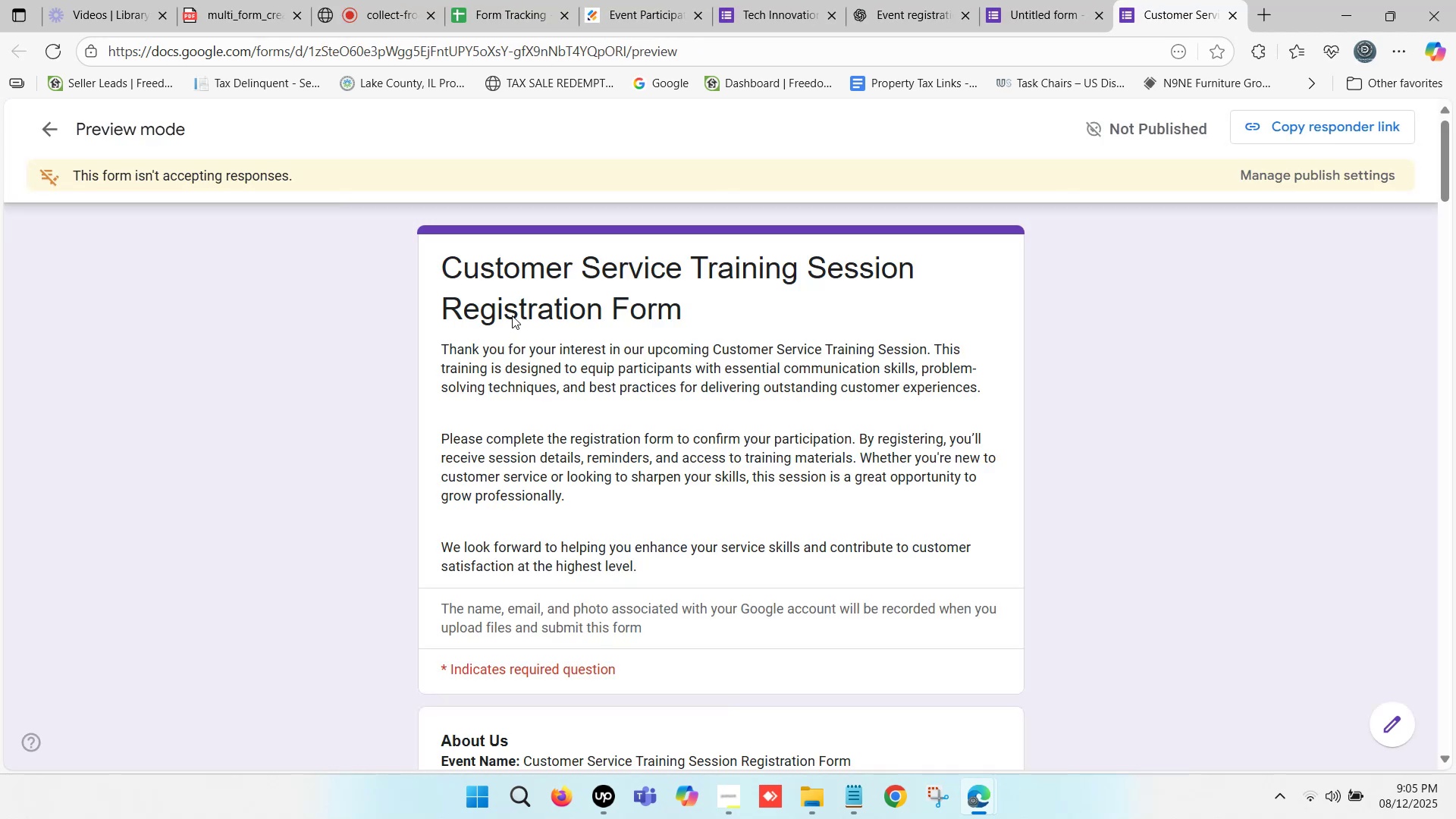 
scroll: coordinate [570, 342], scroll_direction: down, amount: 6.0
 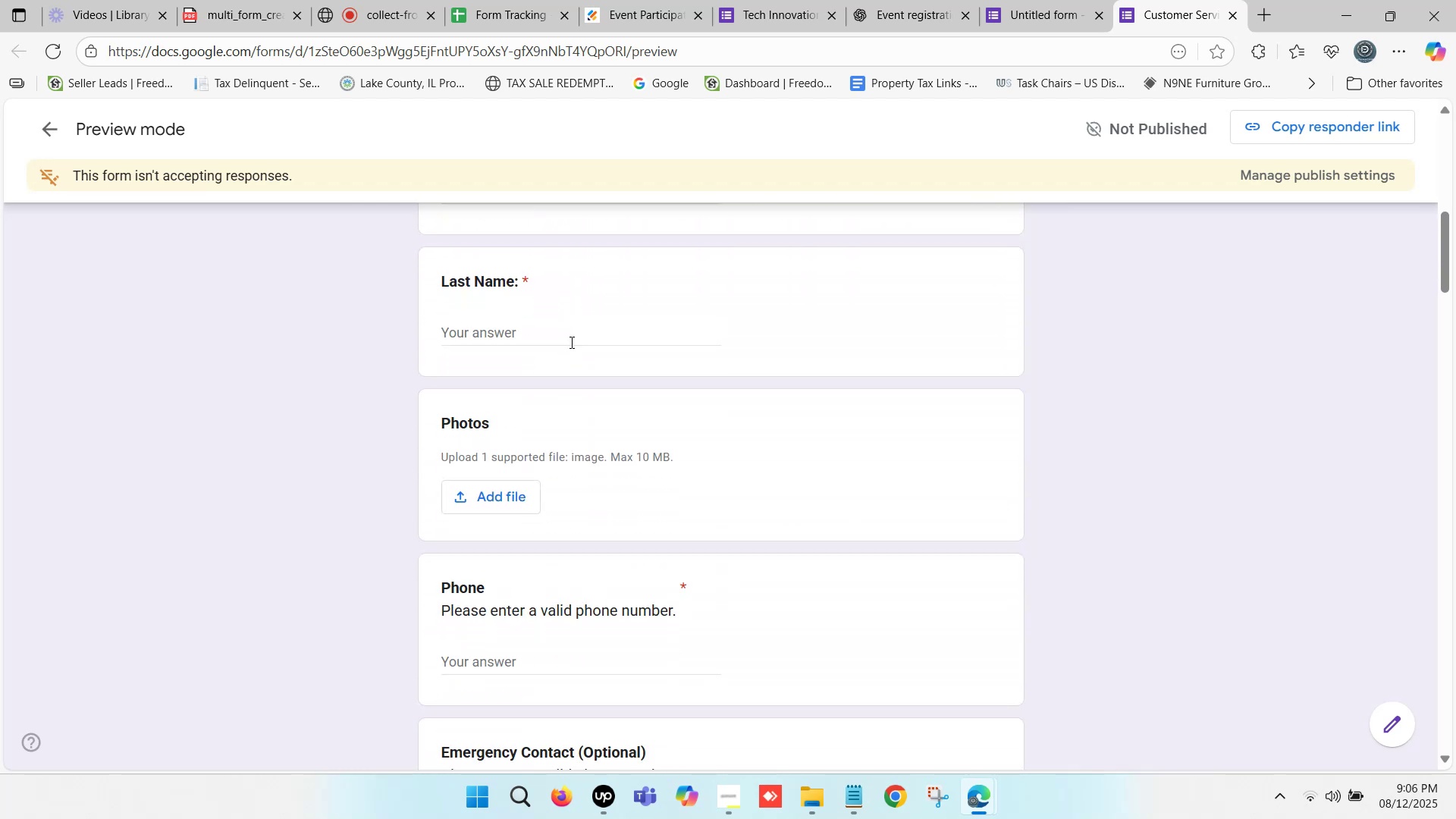 
scroll: coordinate [567, 337], scroll_direction: down, amount: 5.0
 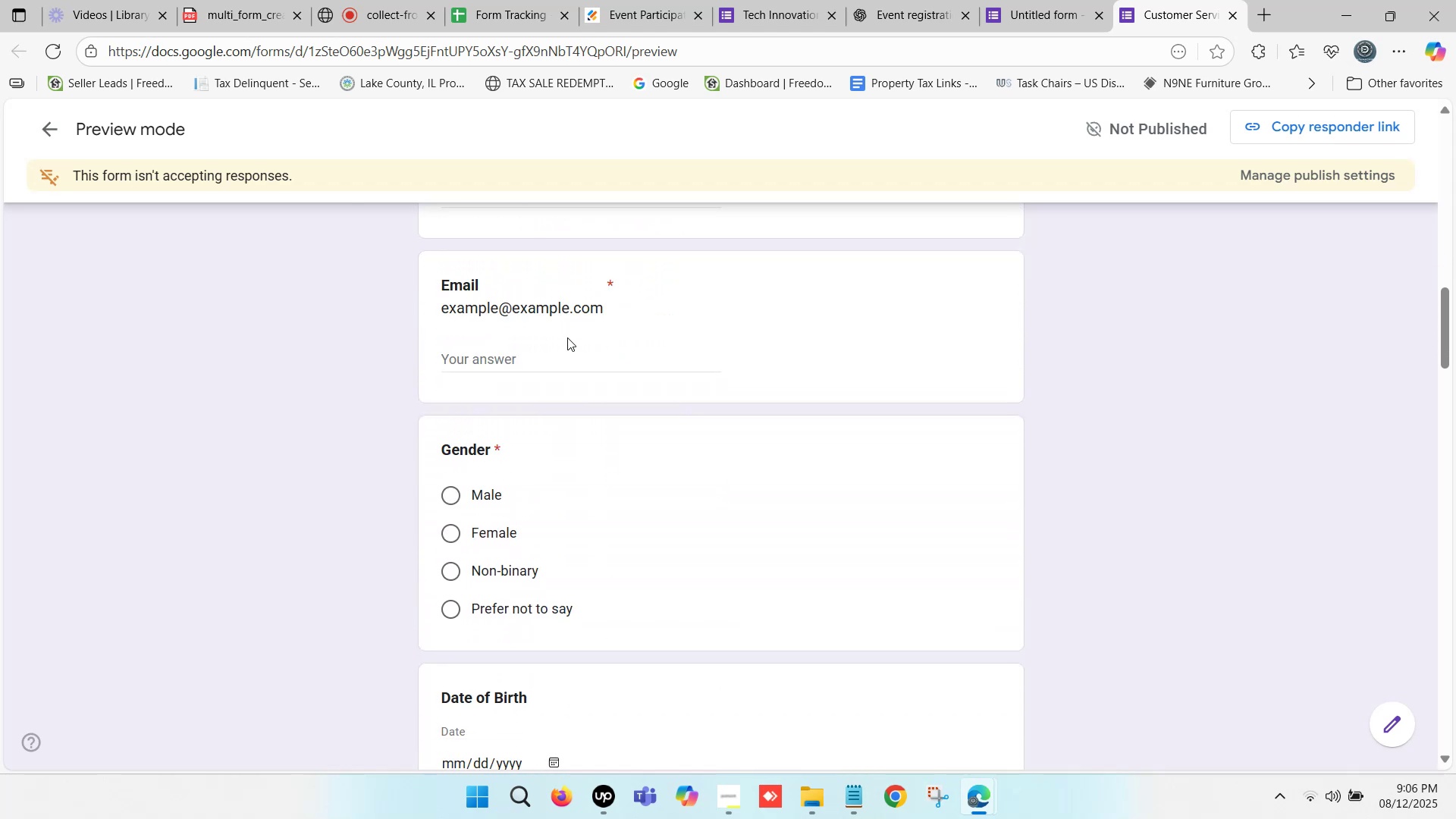 
scroll: coordinate [566, 337], scroll_direction: down, amount: 1.0
 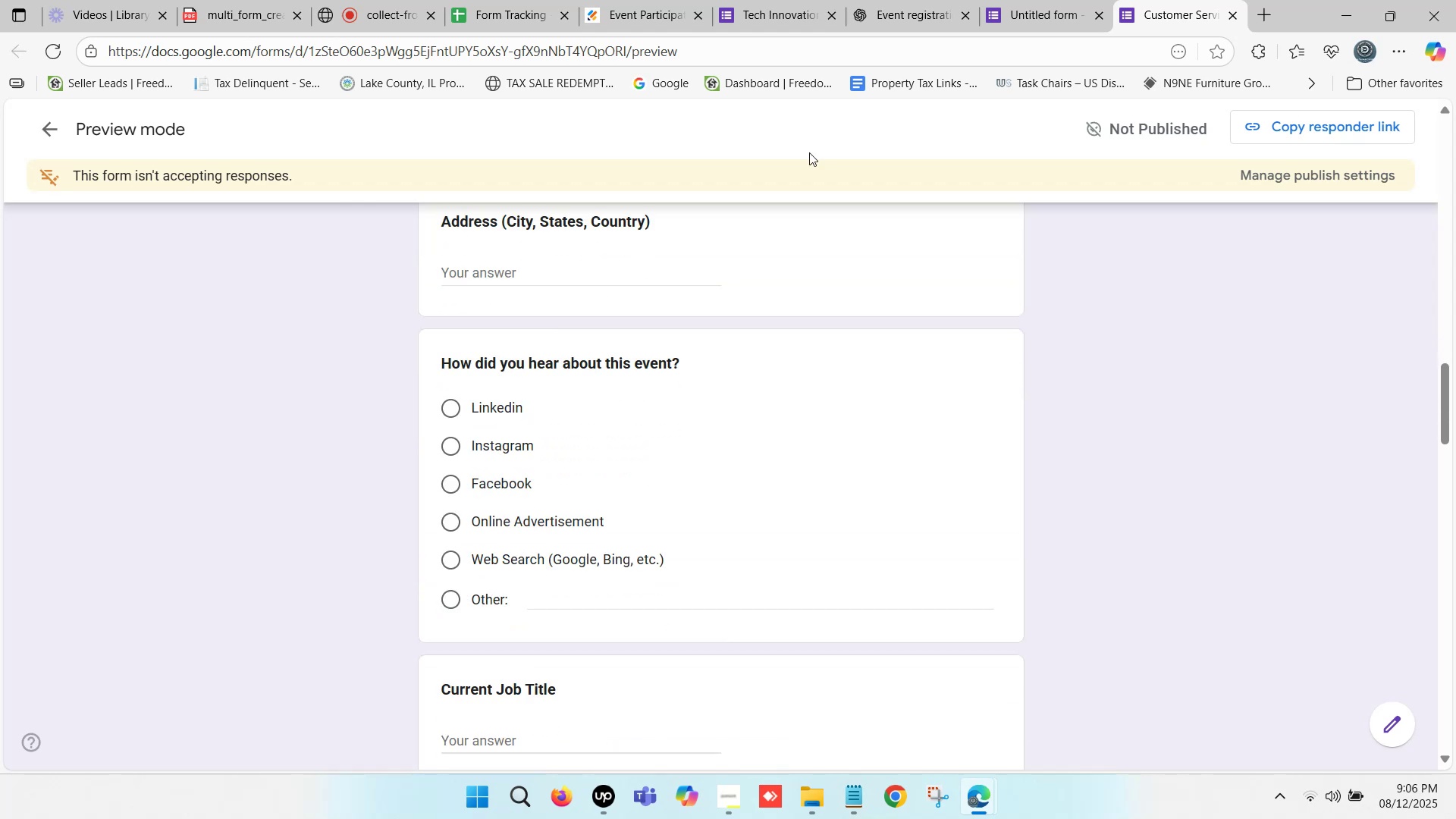 
left_click([1059, 0])
 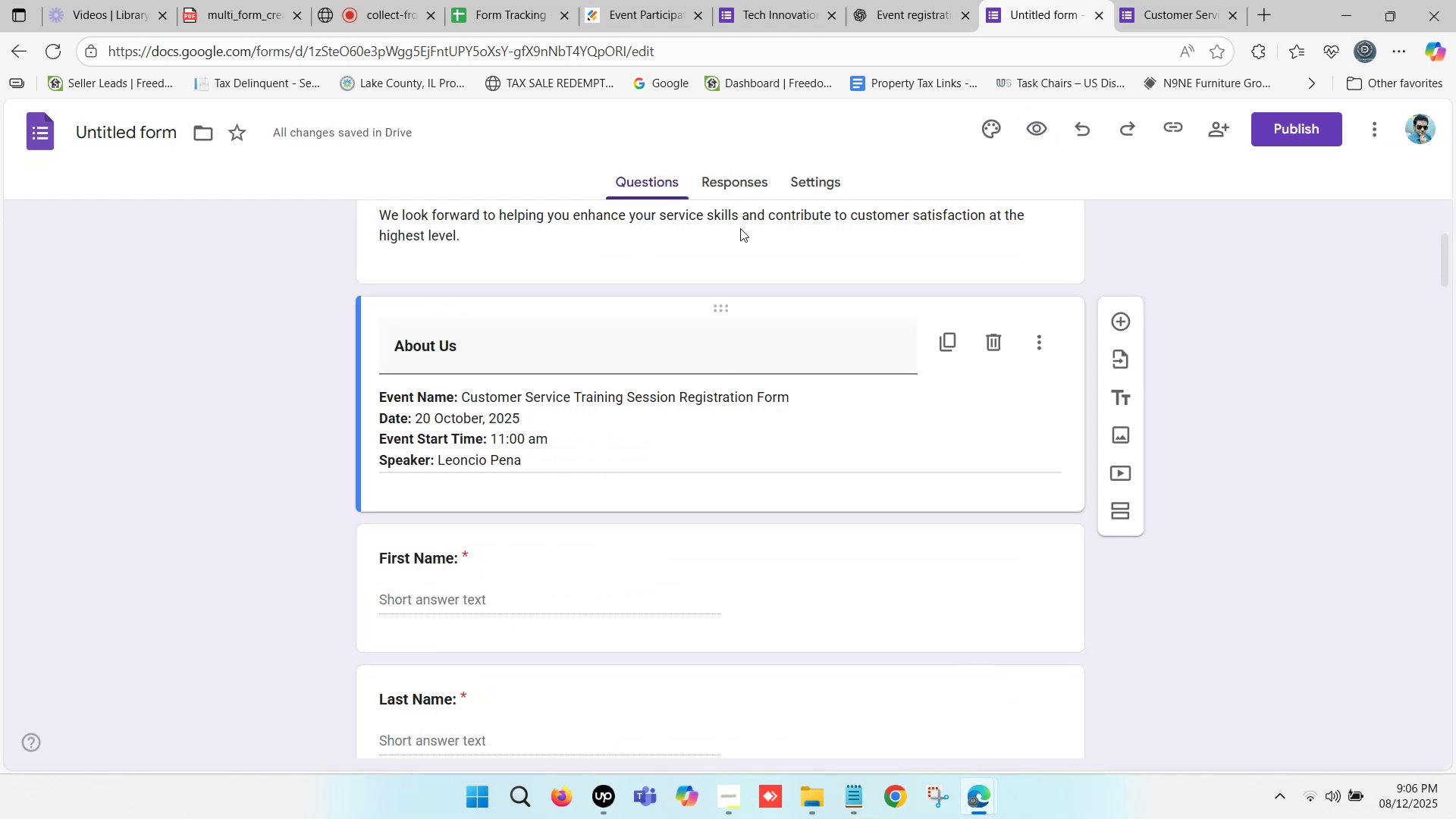 
scroll: coordinate [571, 347], scroll_direction: down, amount: 7.0
 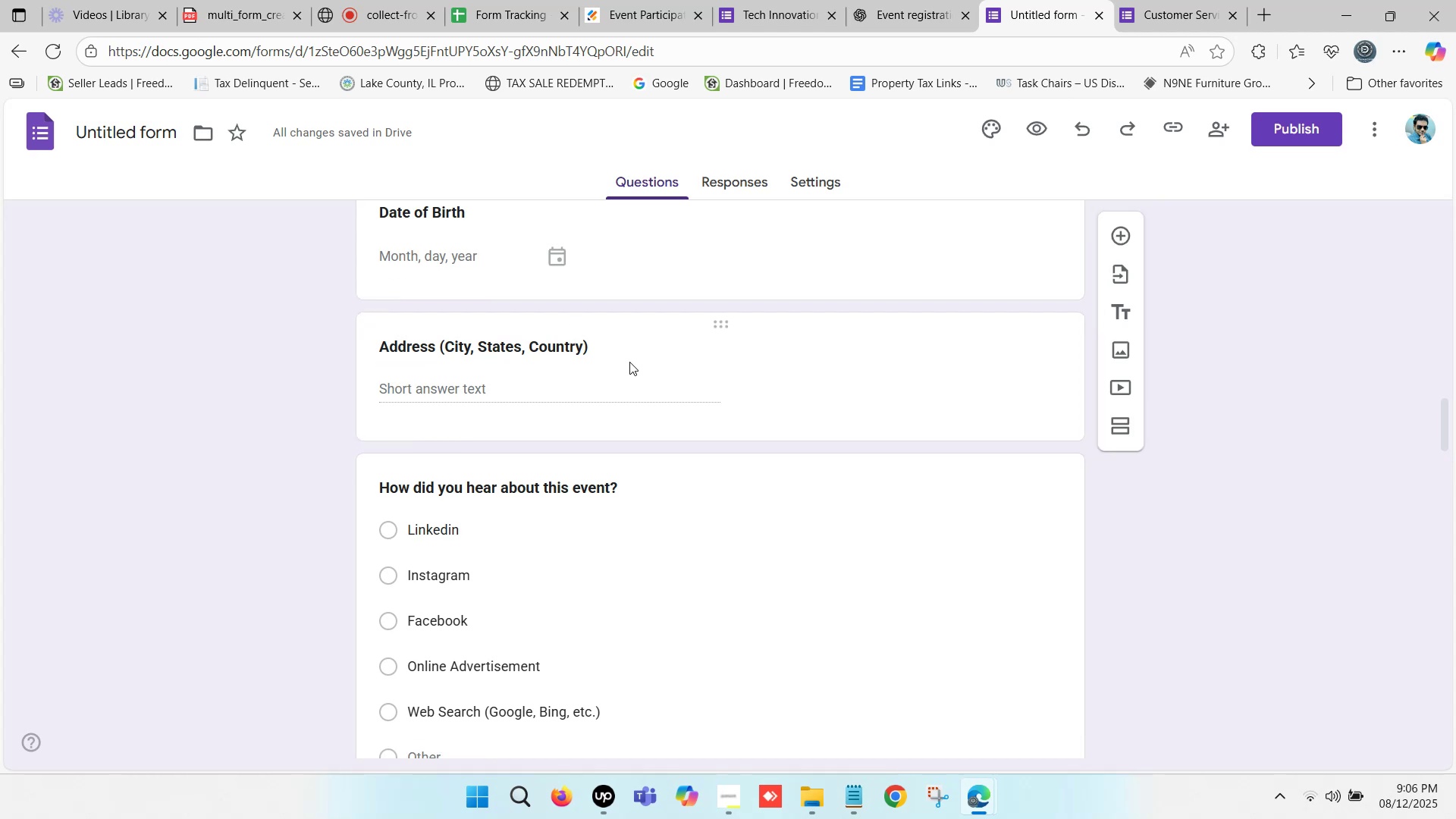 
left_click([634, 345])
 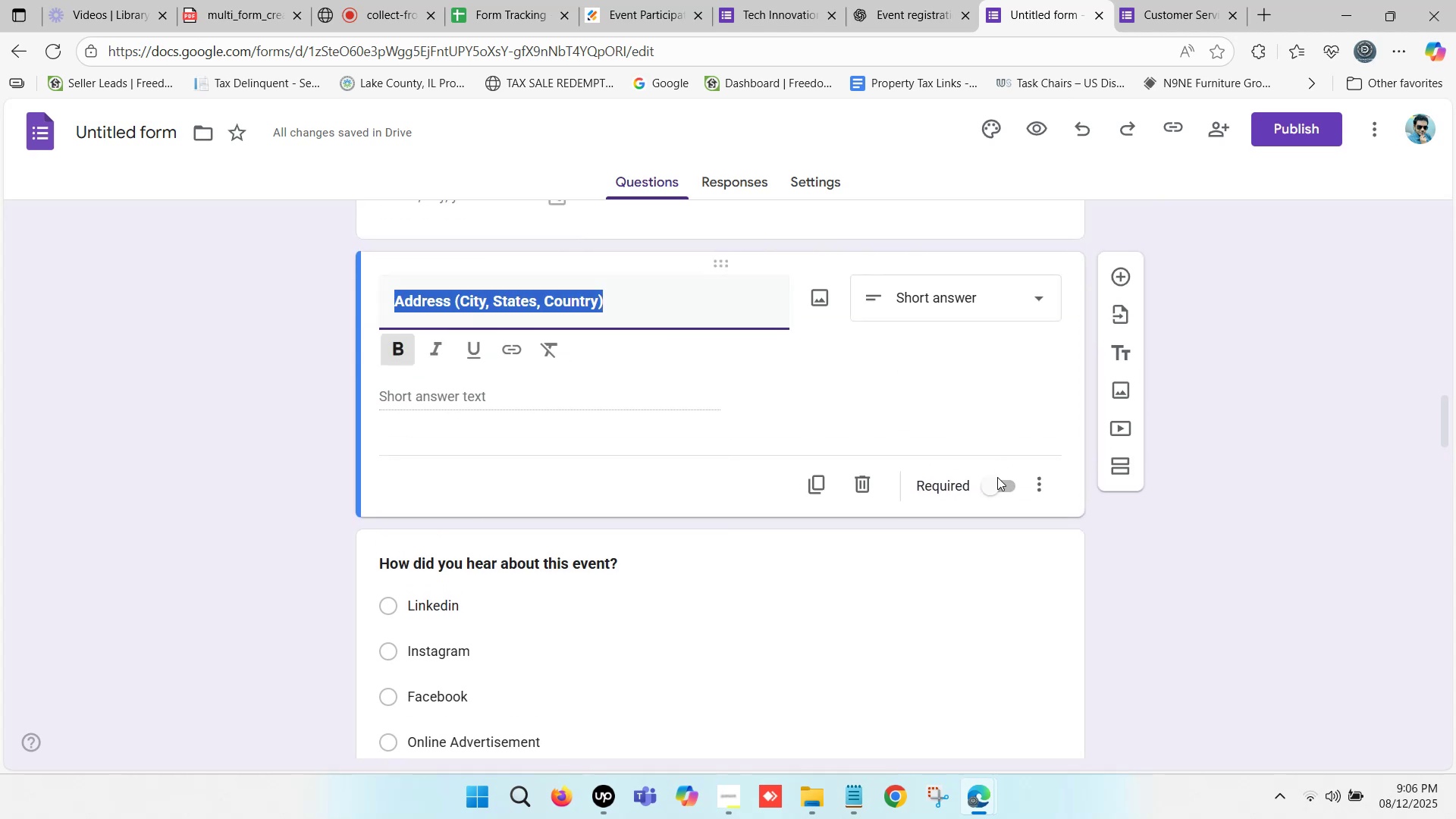 
left_click([997, 485])
 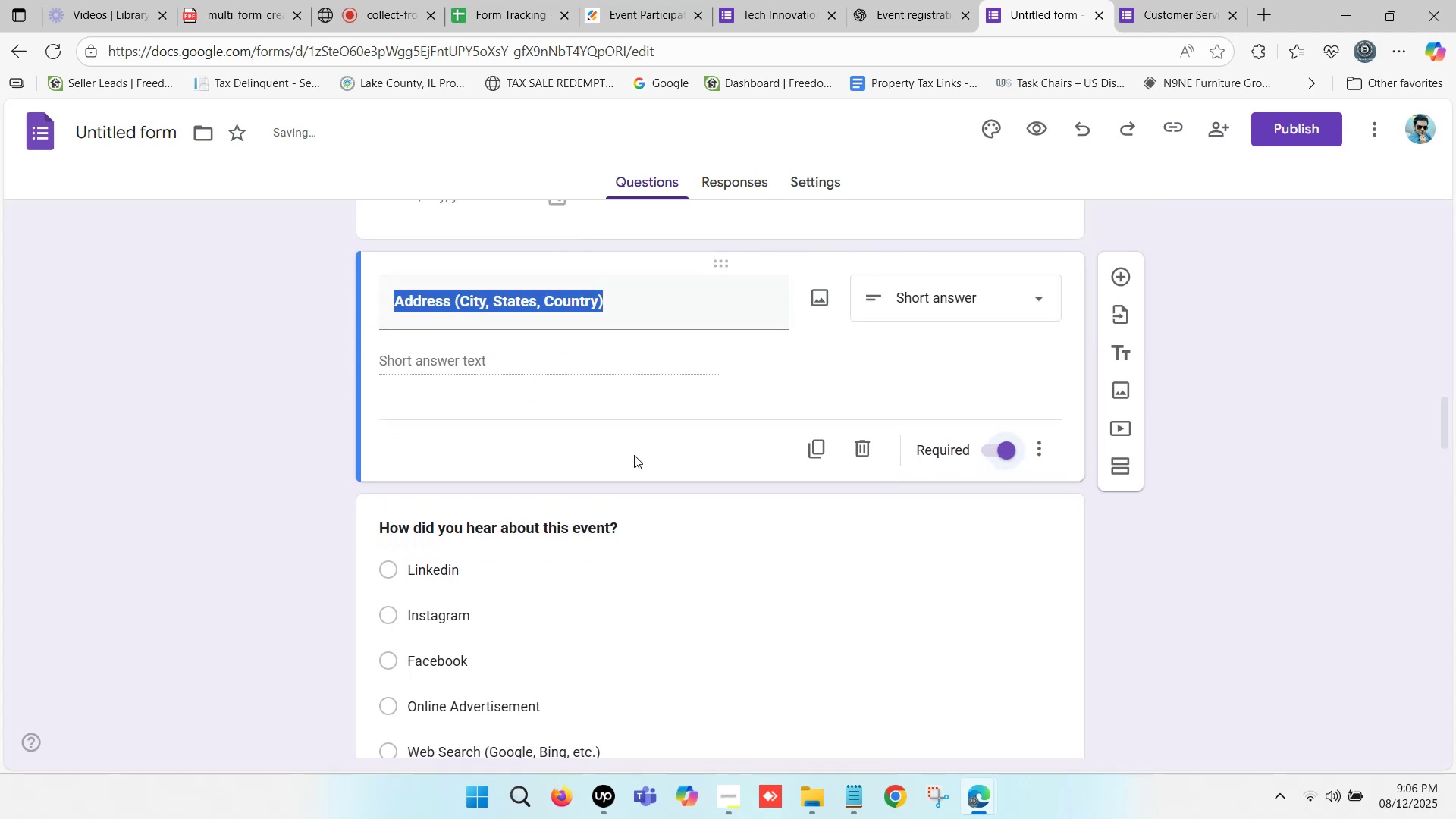 
scroll: coordinate [549, 447], scroll_direction: down, amount: 1.0
 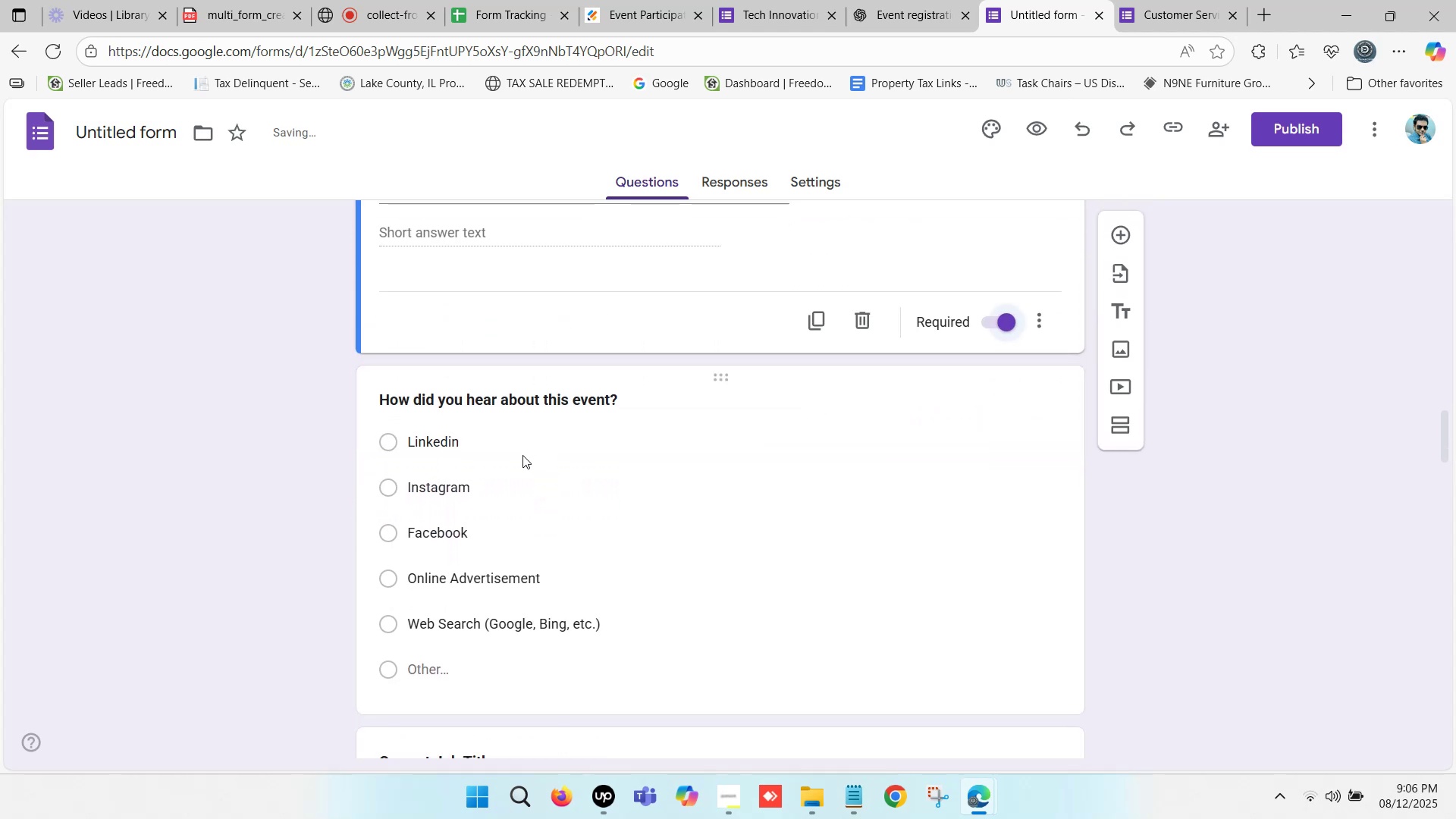 
left_click([620, 463])
 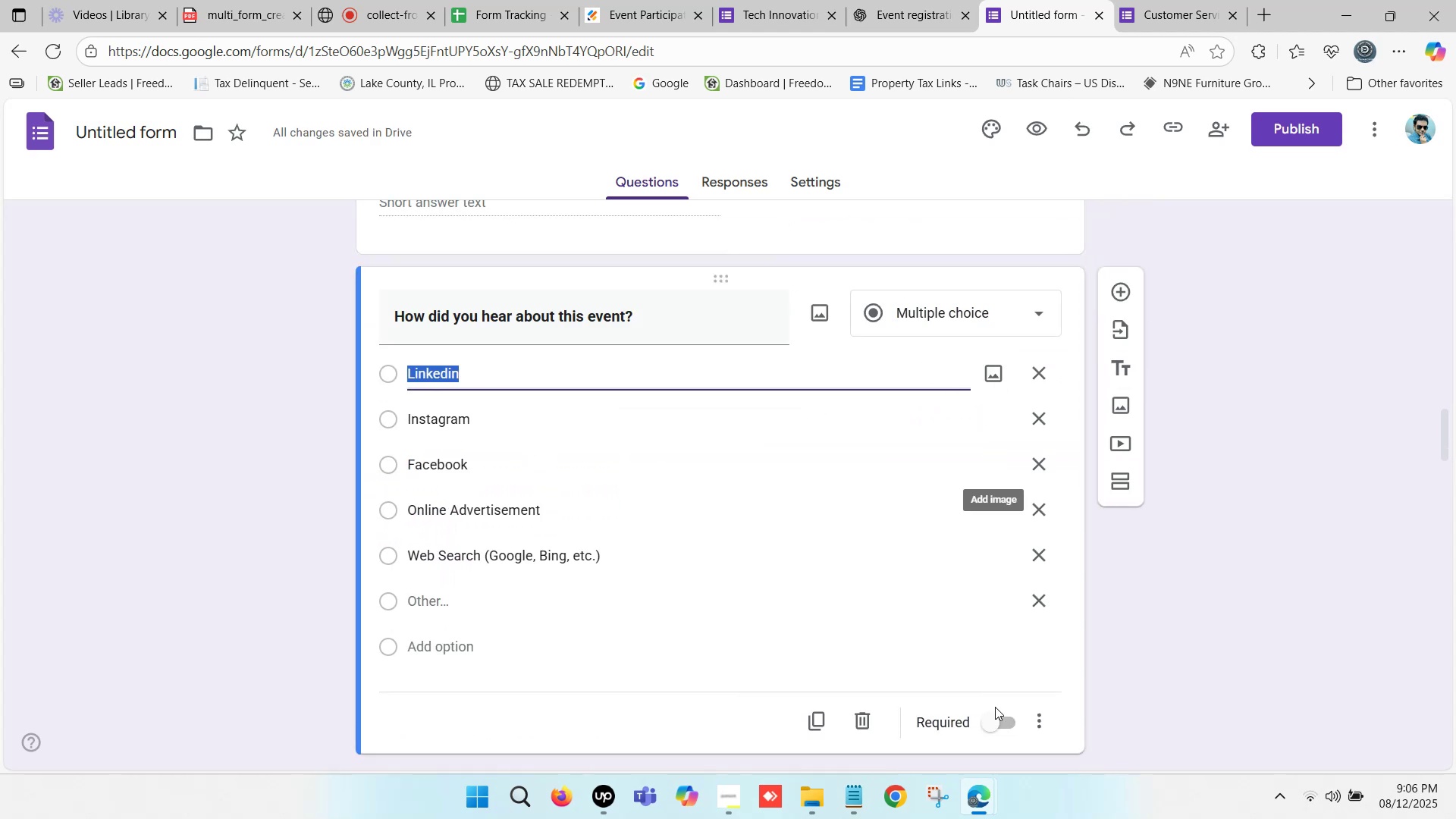 
left_click([997, 723])
 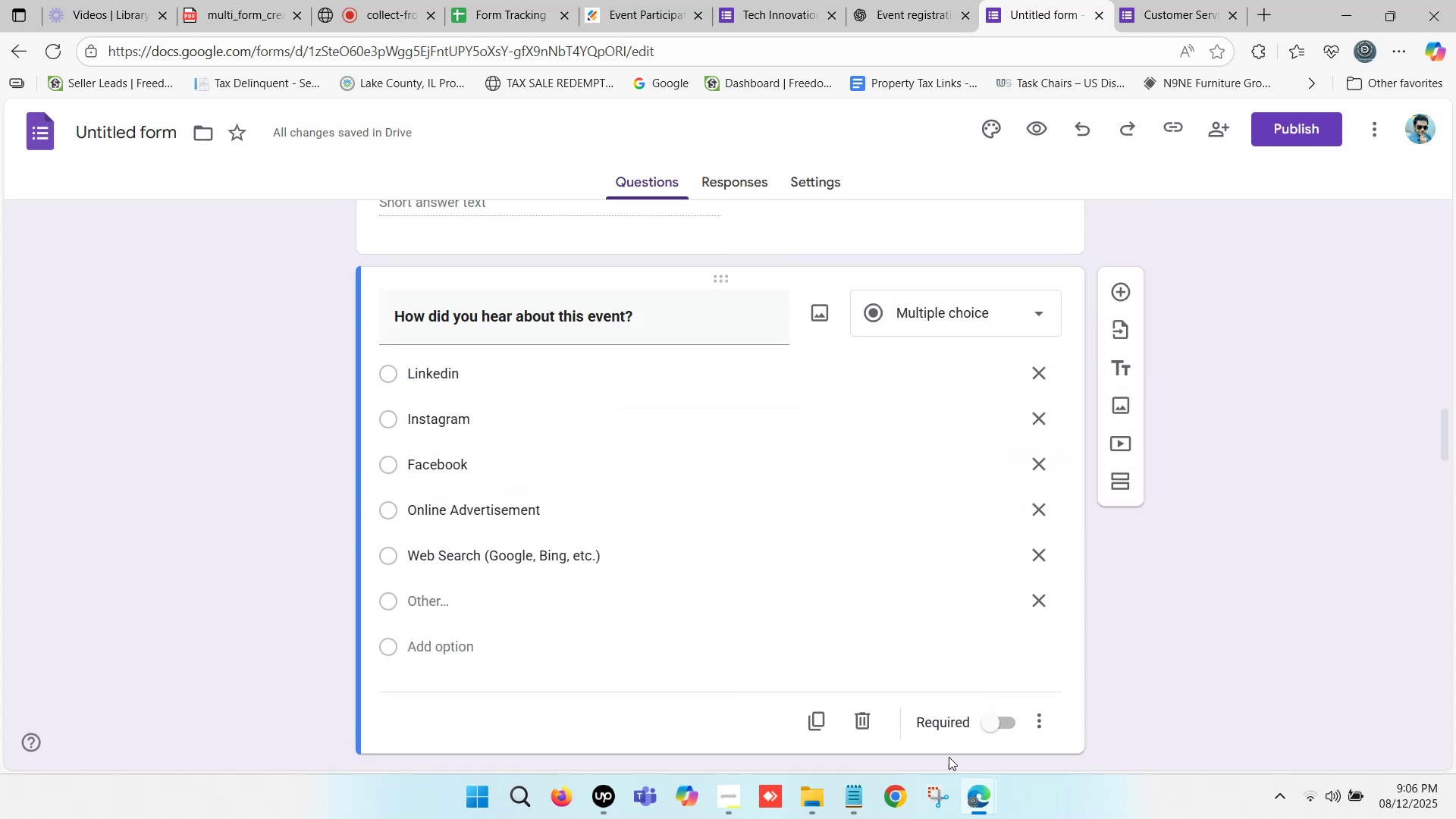 
left_click([991, 723])
 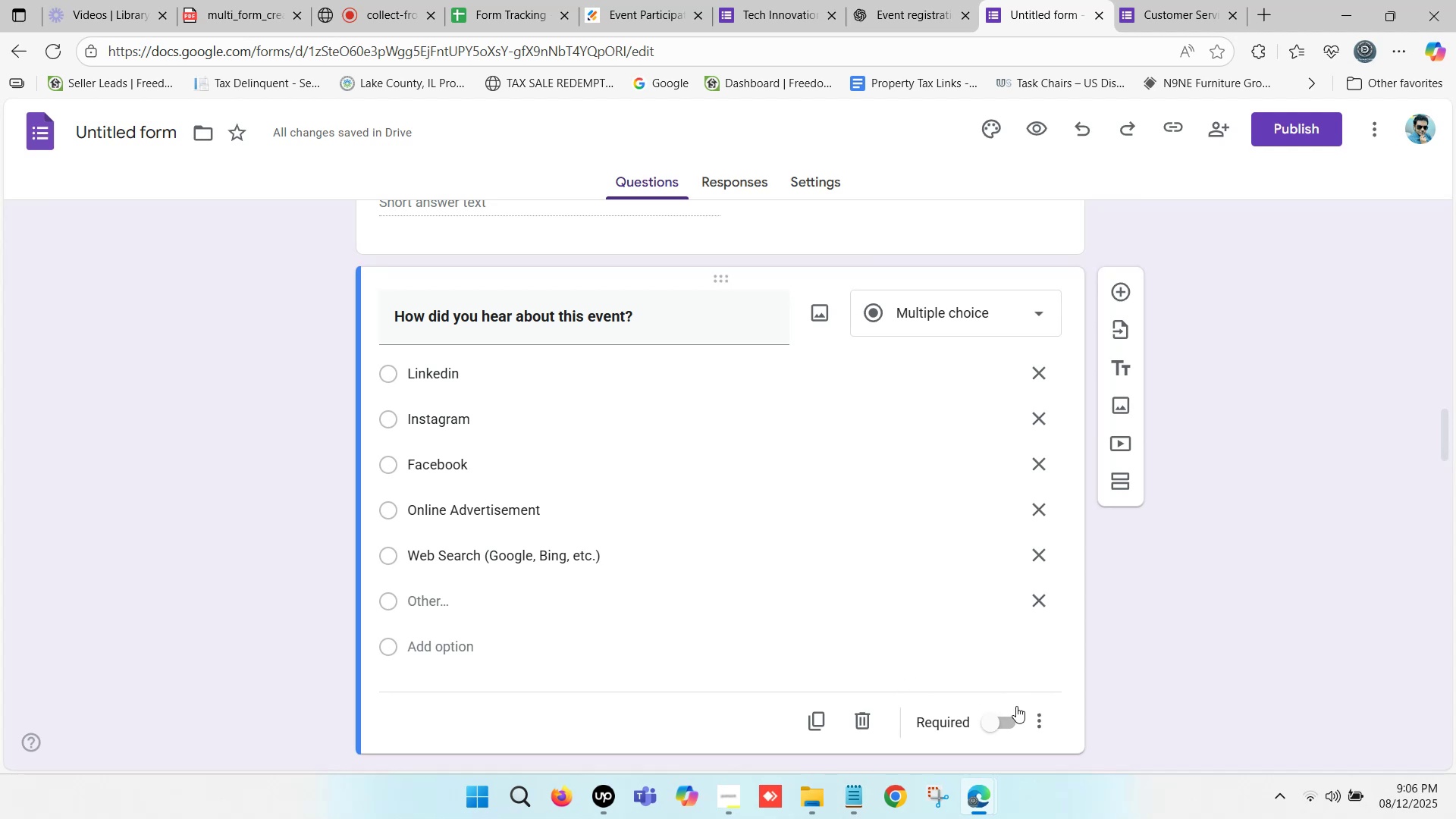 
scroll: coordinate [906, 632], scroll_direction: down, amount: 1.0
 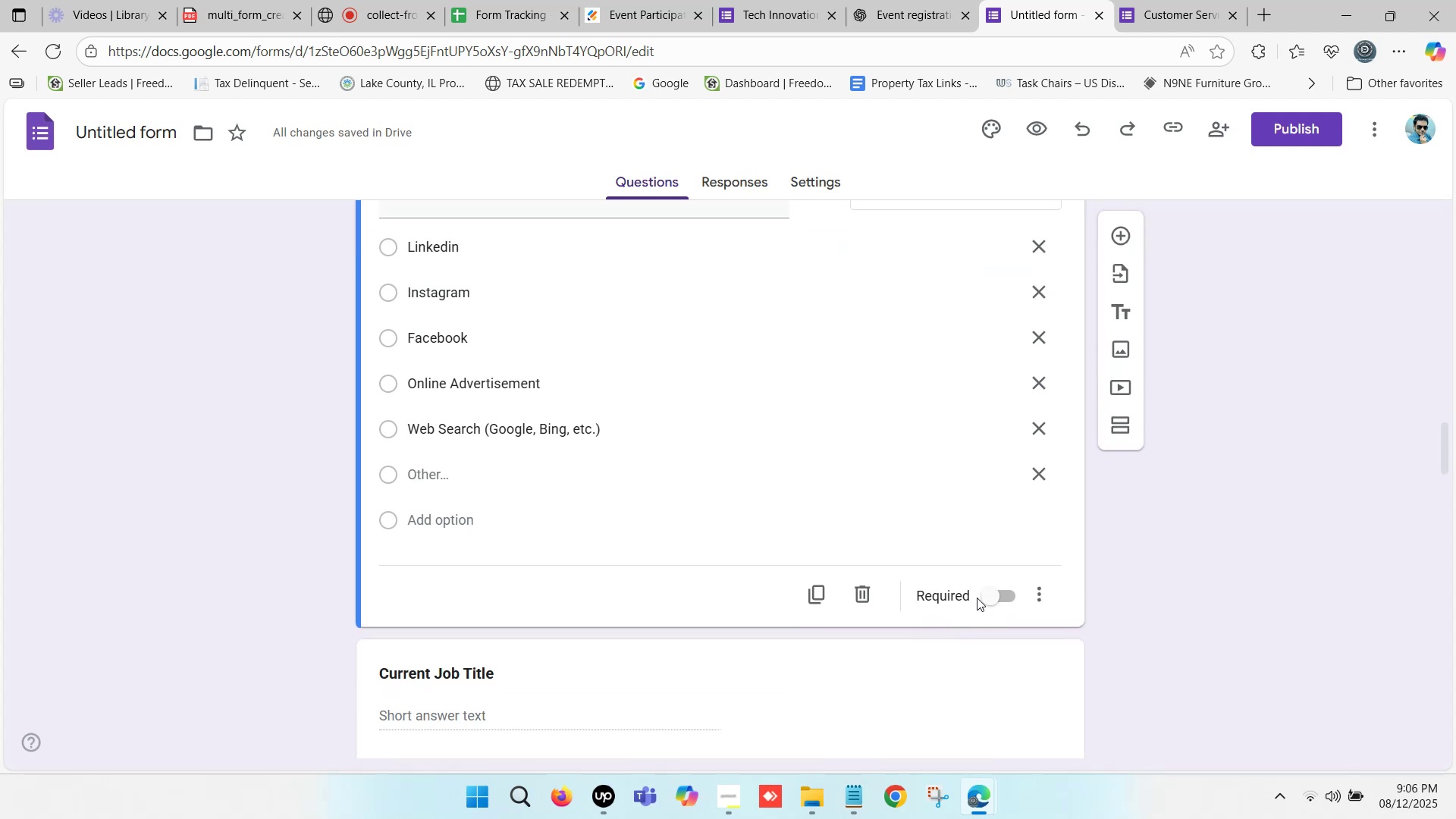 
left_click([987, 589])
 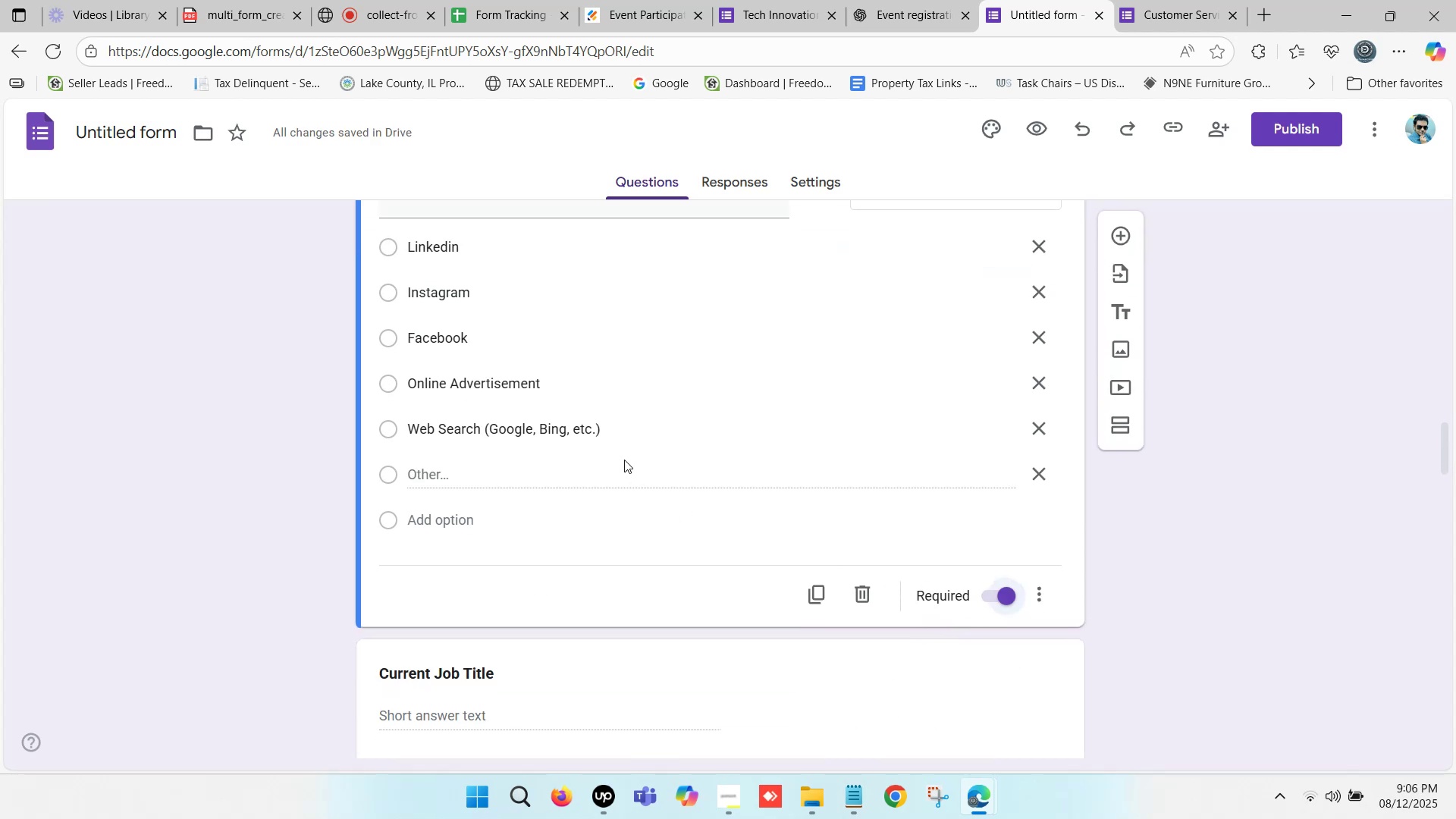 
scroll: coordinate [504, 479], scroll_direction: down, amount: 9.0
 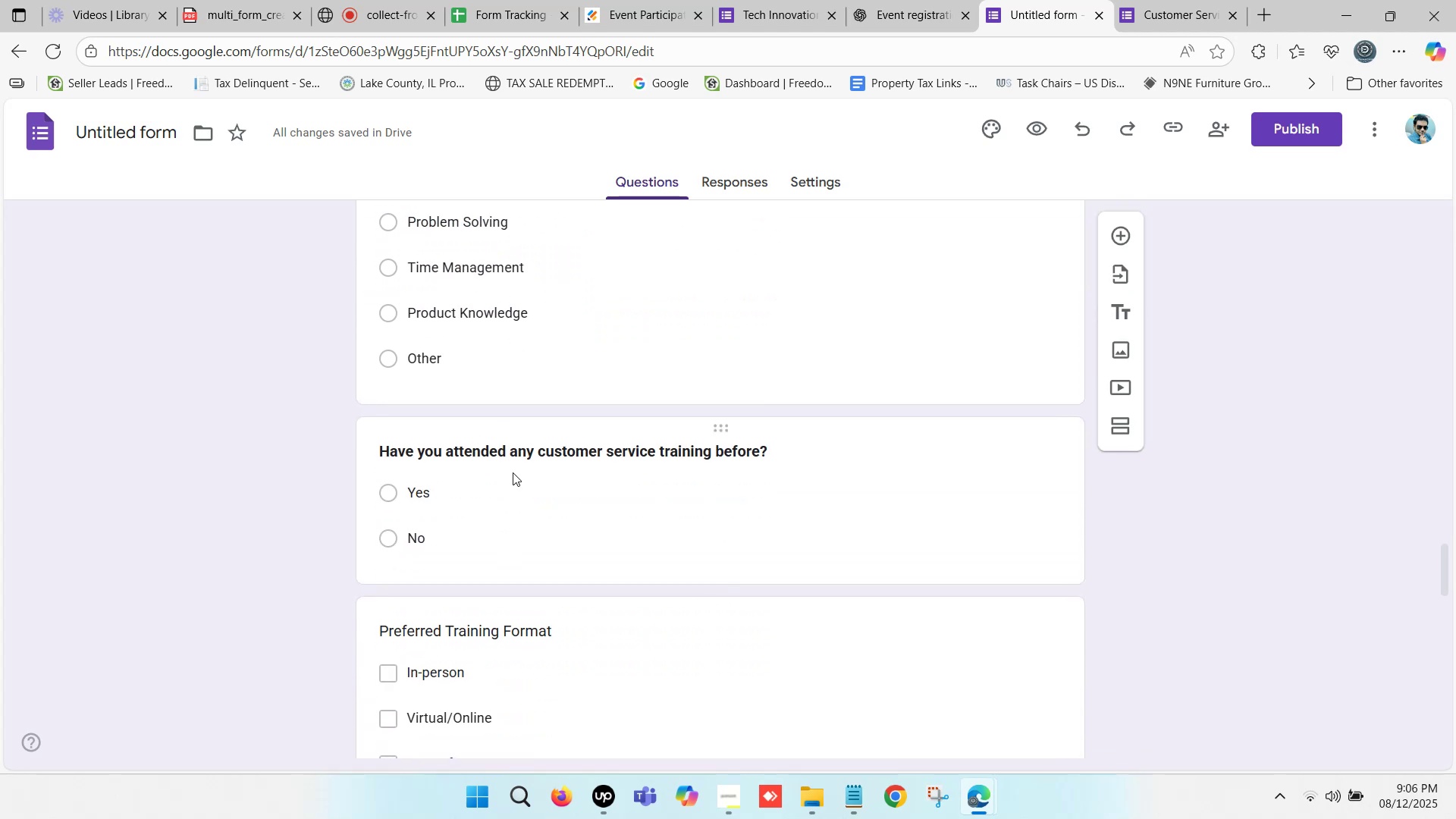 
left_click([495, 499])
 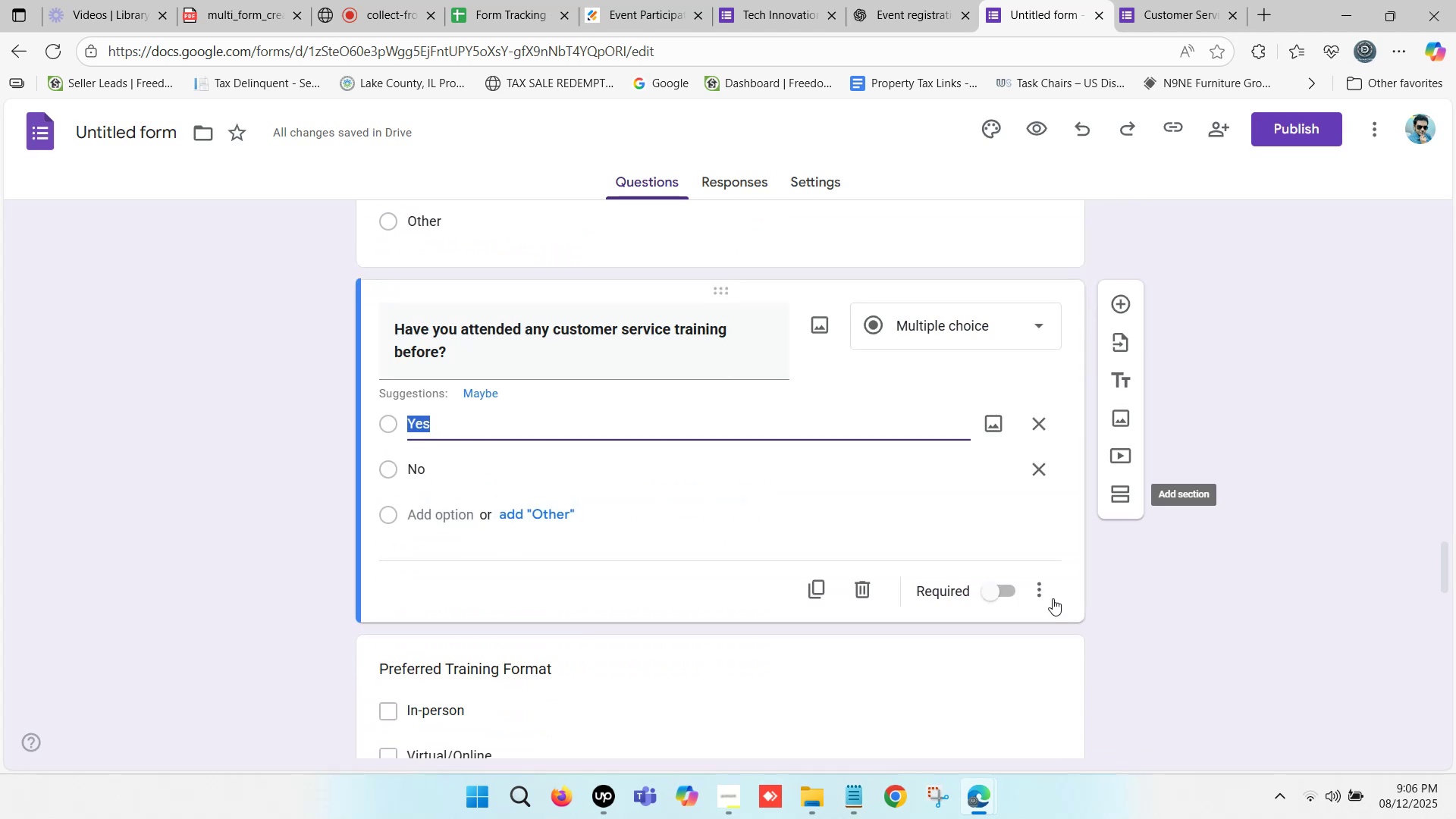 
left_click([992, 597])
 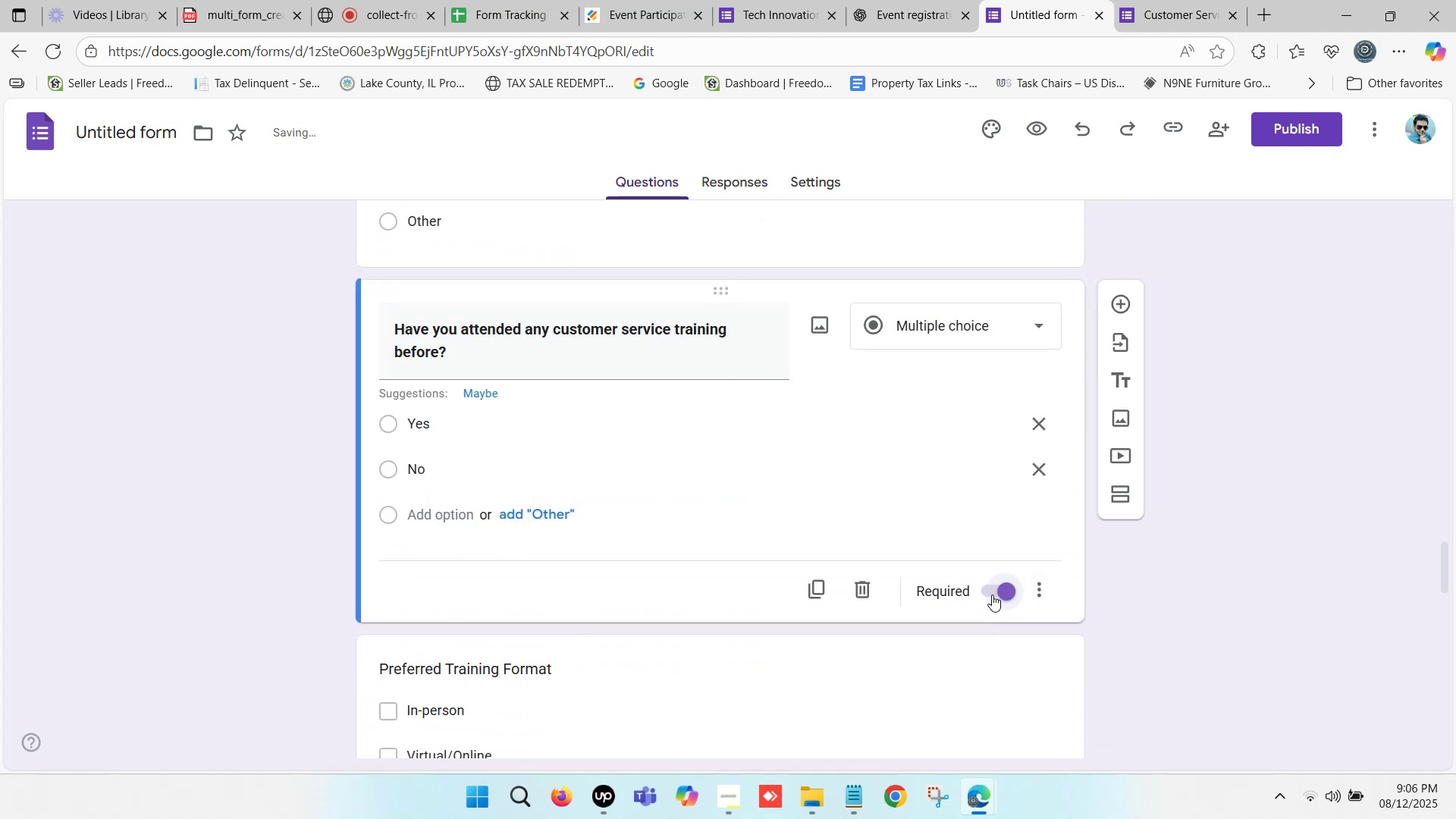 
scroll: coordinate [563, 535], scroll_direction: down, amount: 3.0
 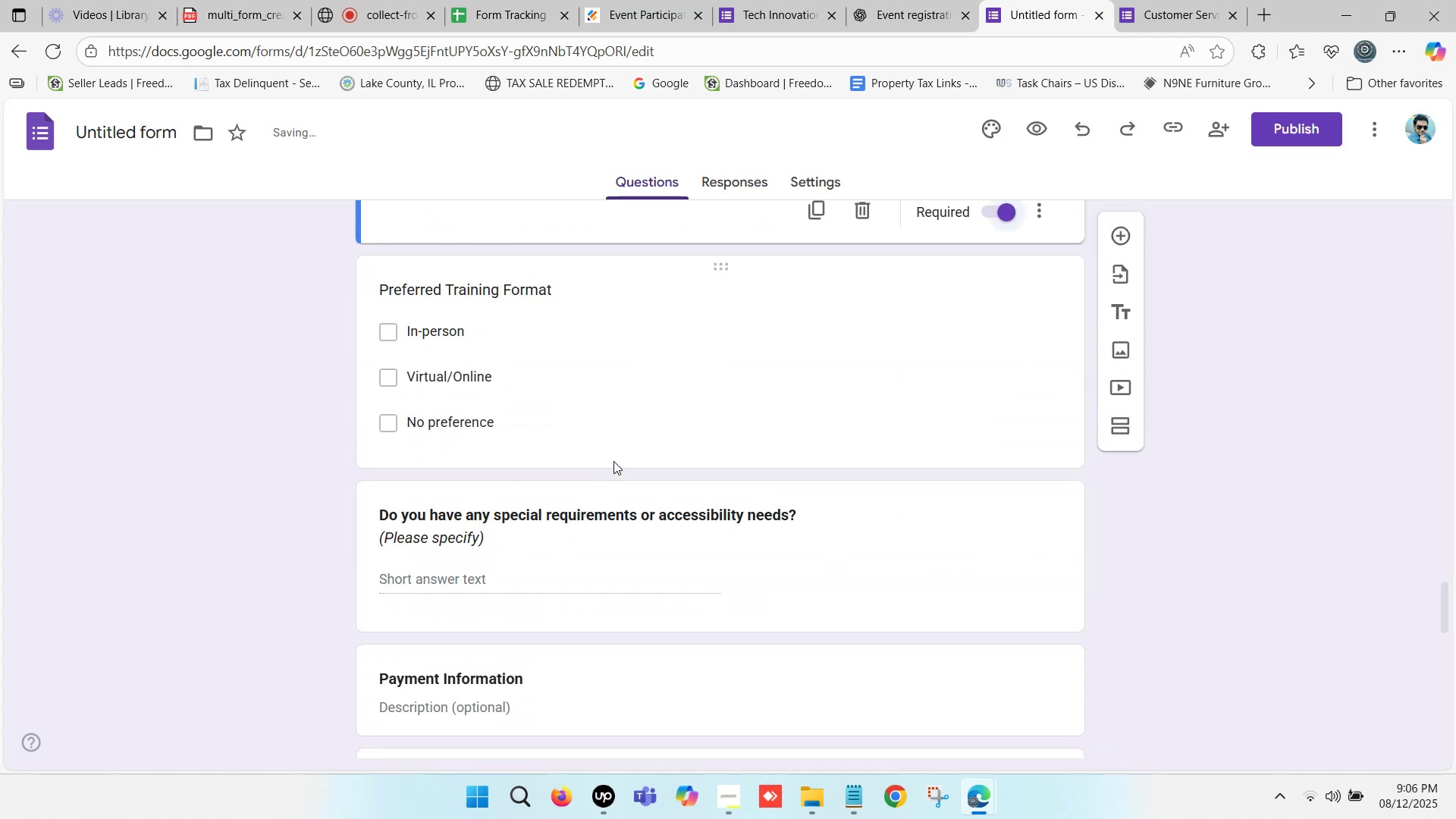 
left_click([627, 384])
 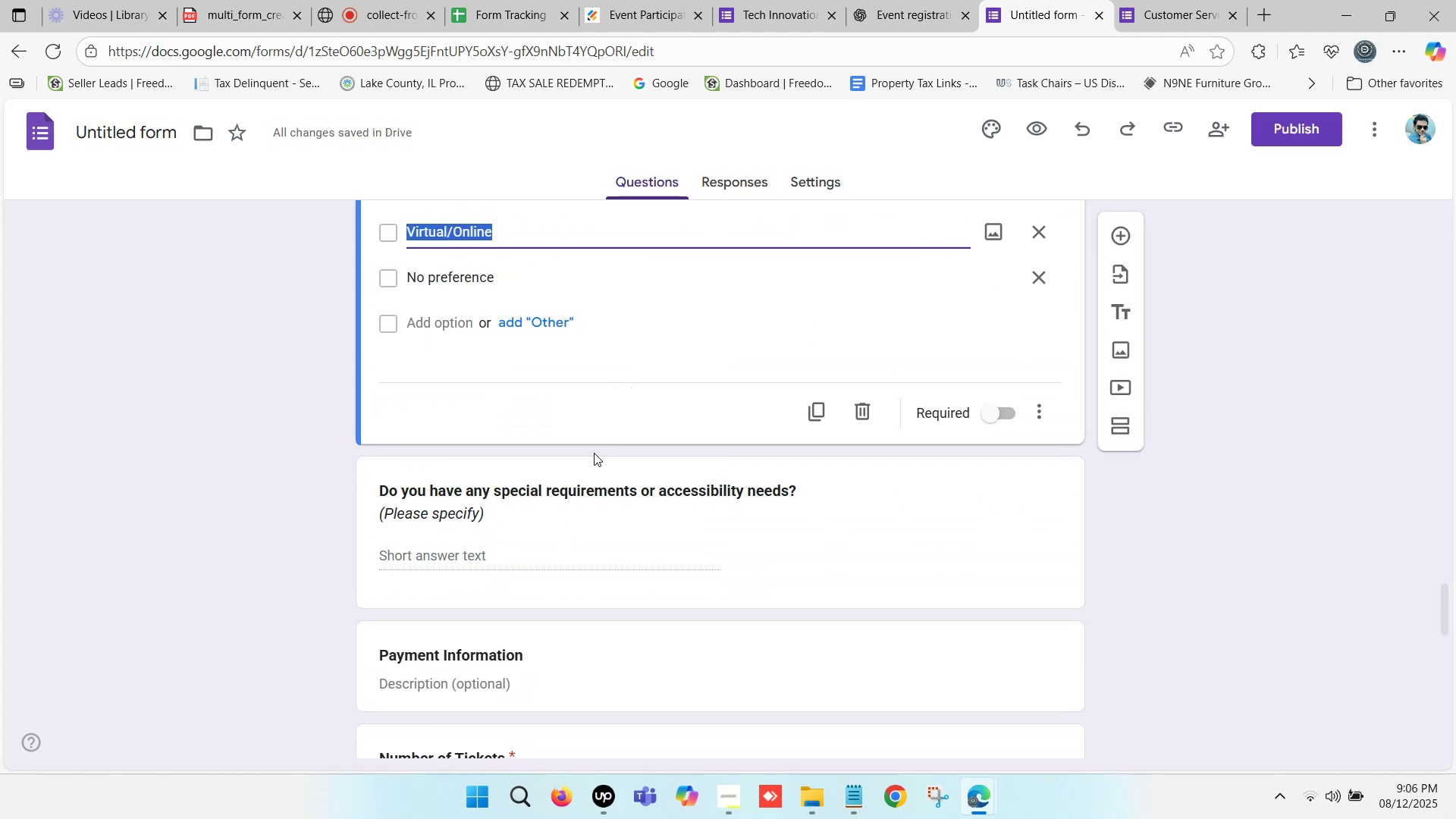 
scroll: coordinate [594, 453], scroll_direction: up, amount: 1.0
 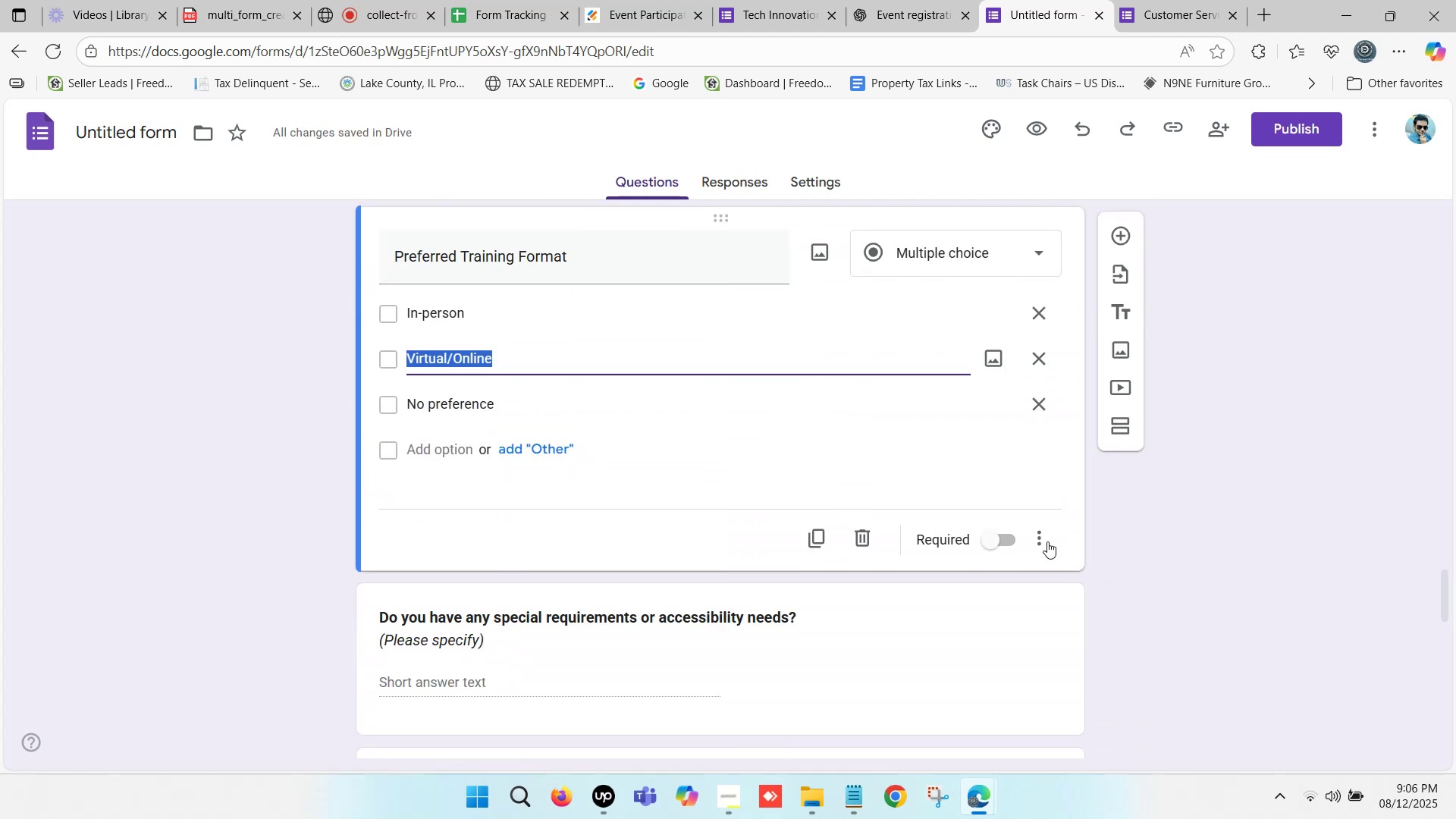 
left_click([1001, 535])
 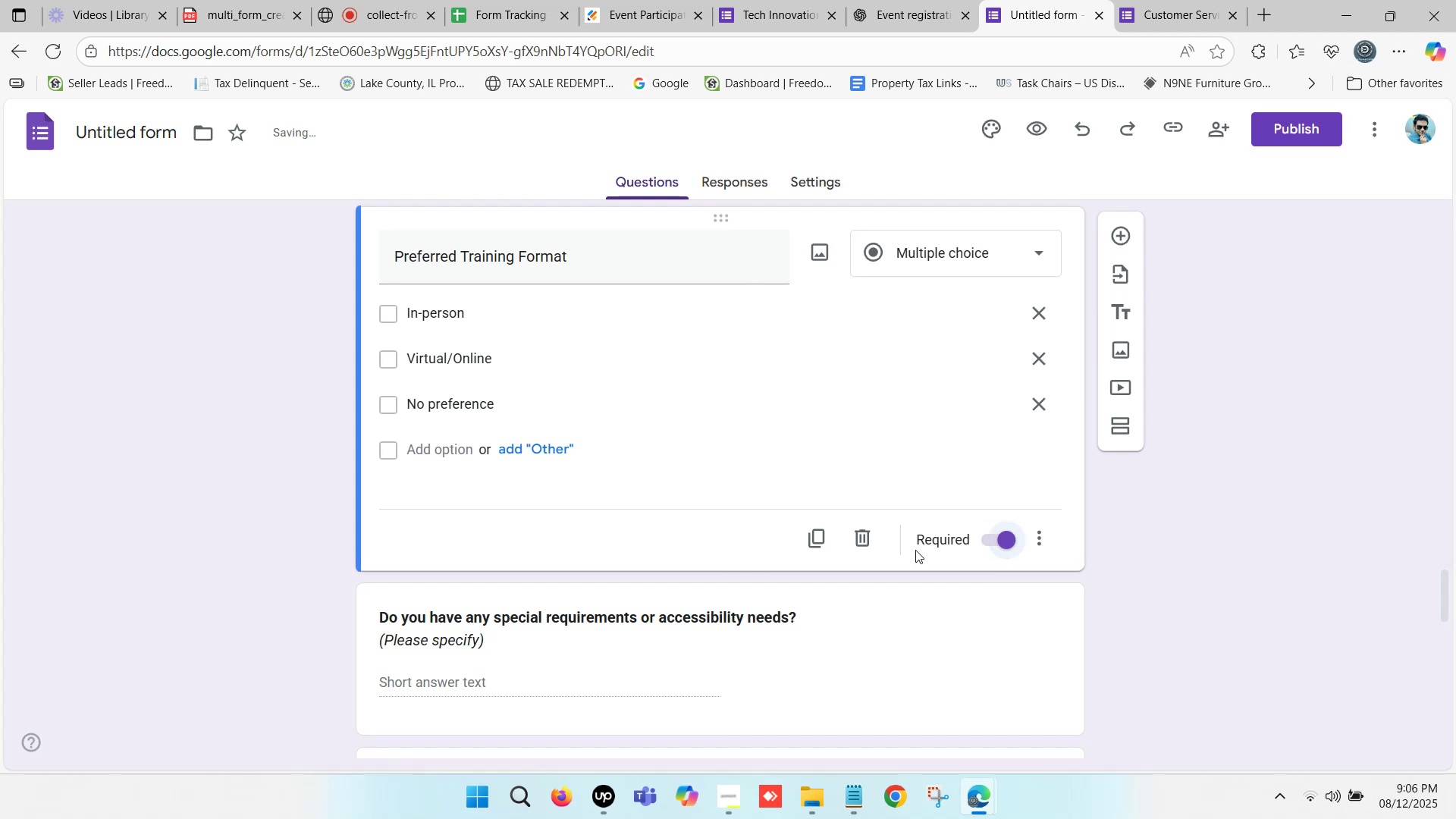 
scroll: coordinate [747, 543], scroll_direction: down, amount: 2.0
 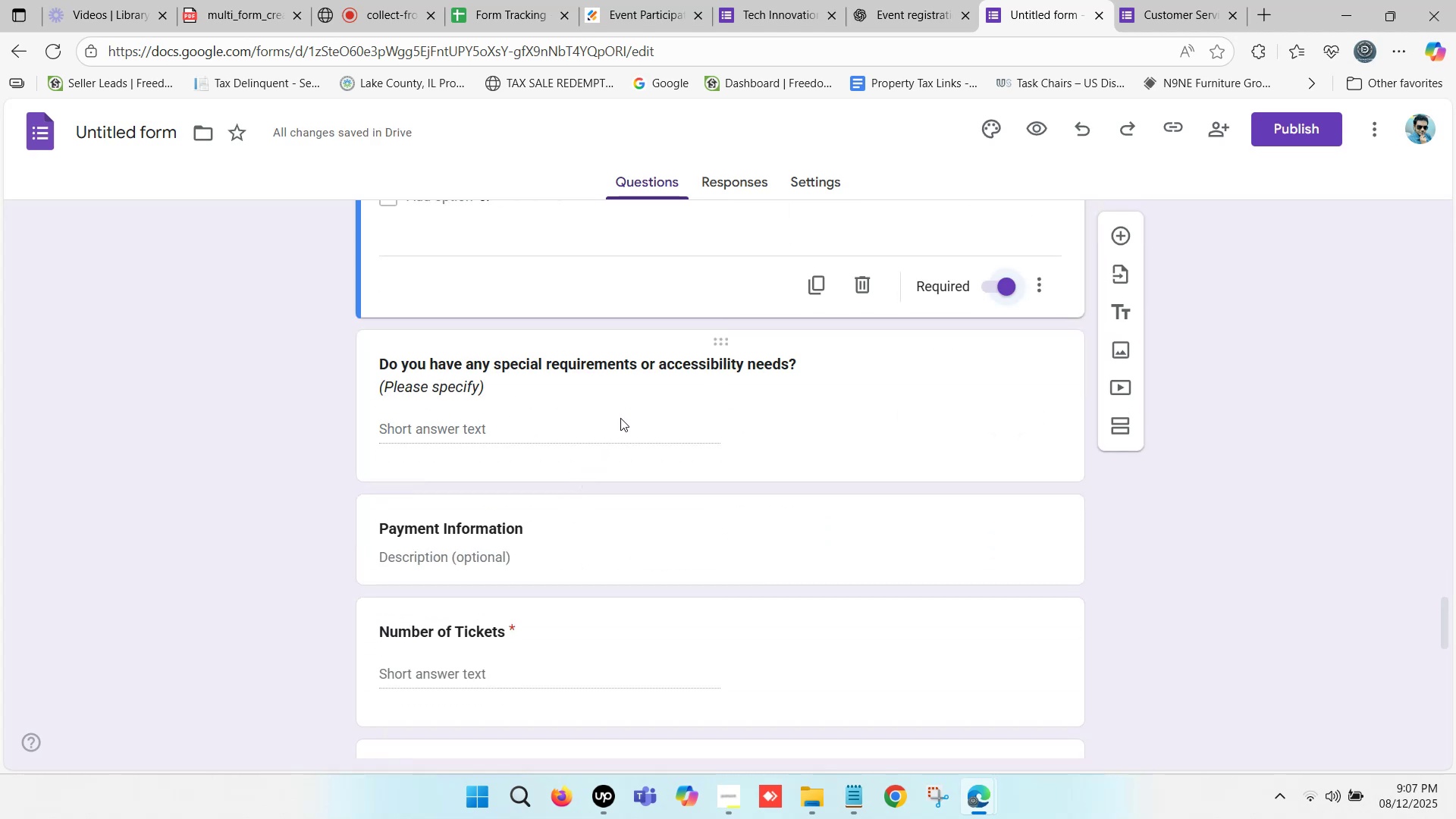 
left_click([626, 411])
 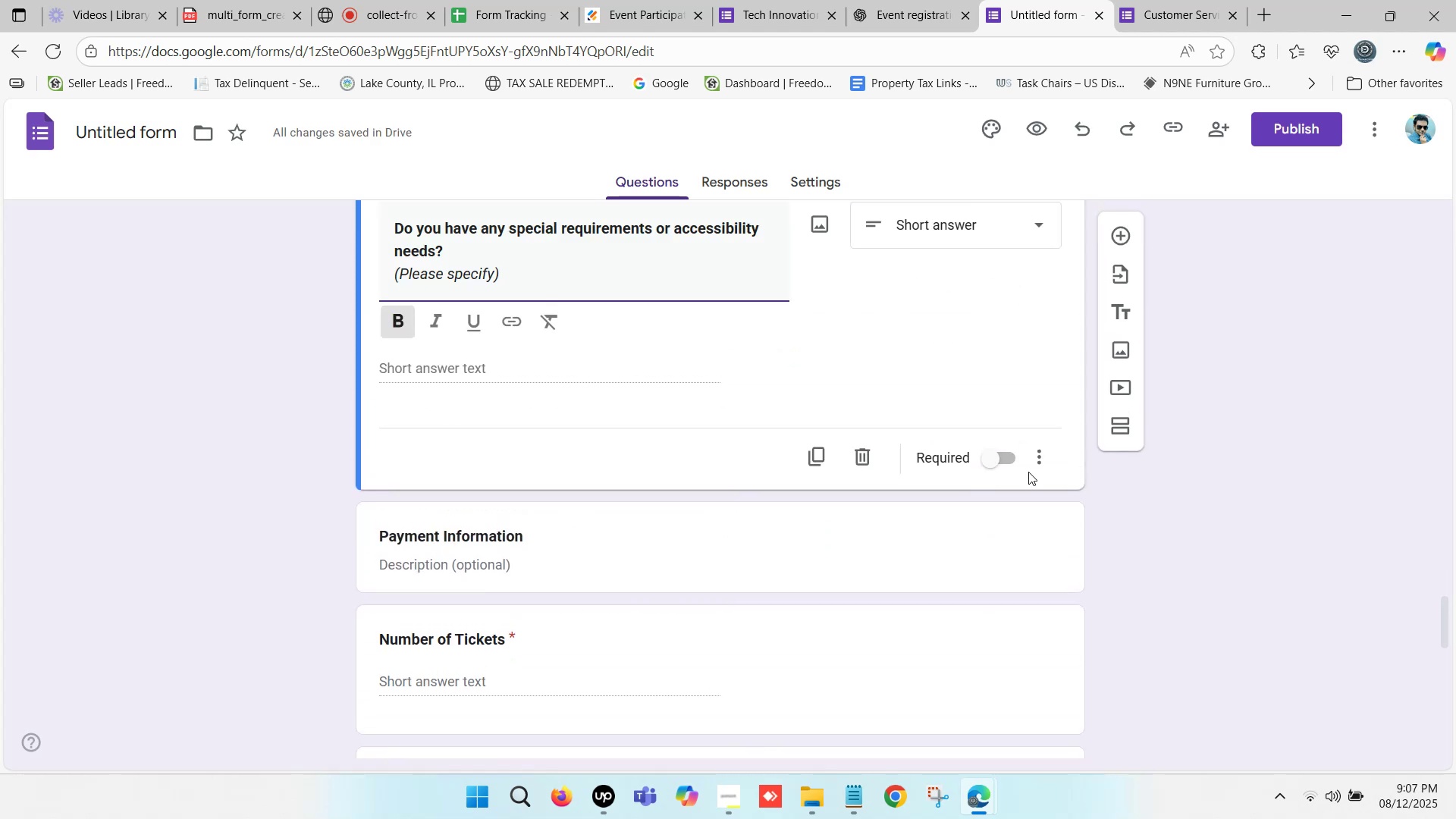 
left_click([1006, 456])
 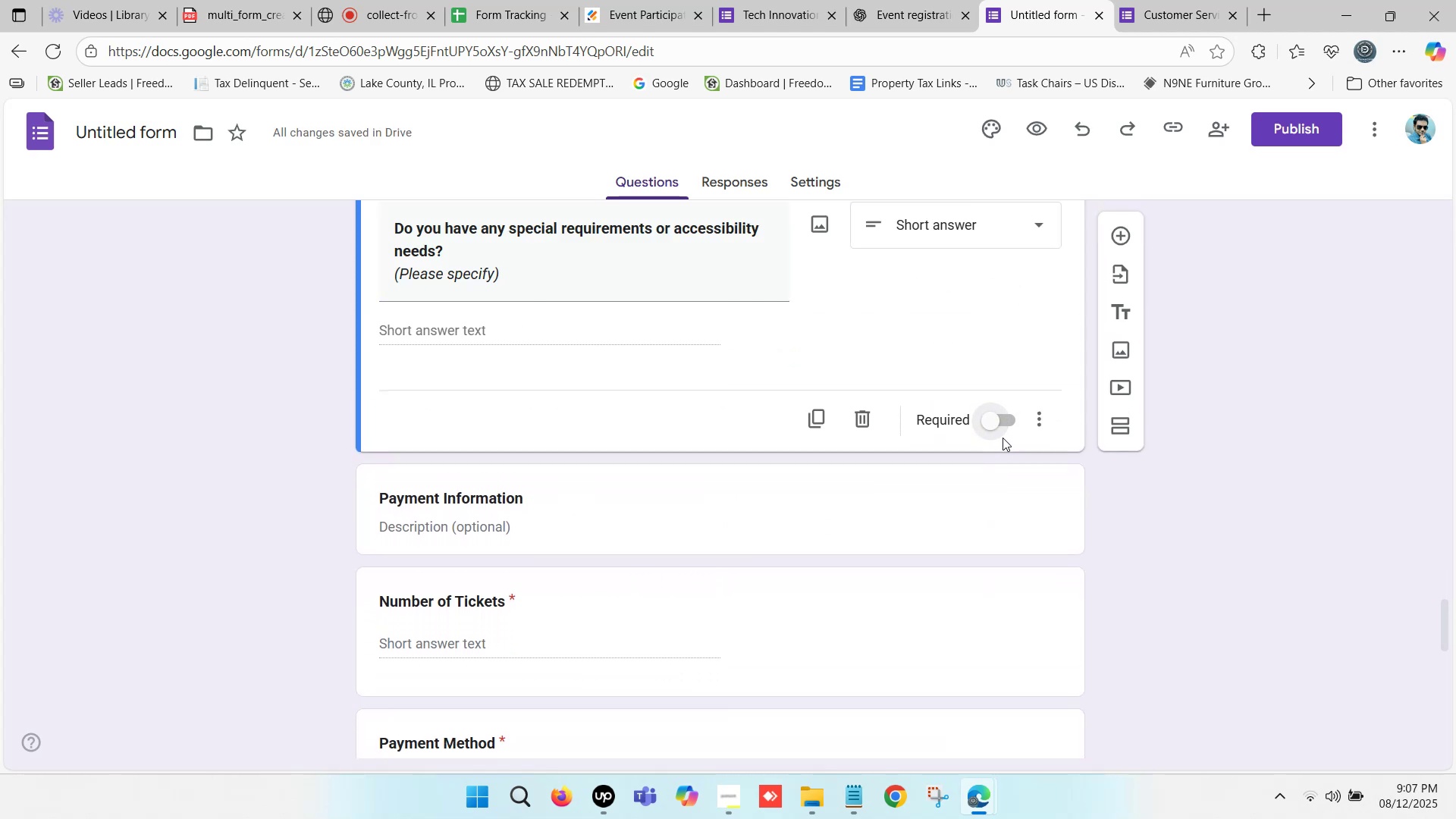 
left_click([999, 420])
 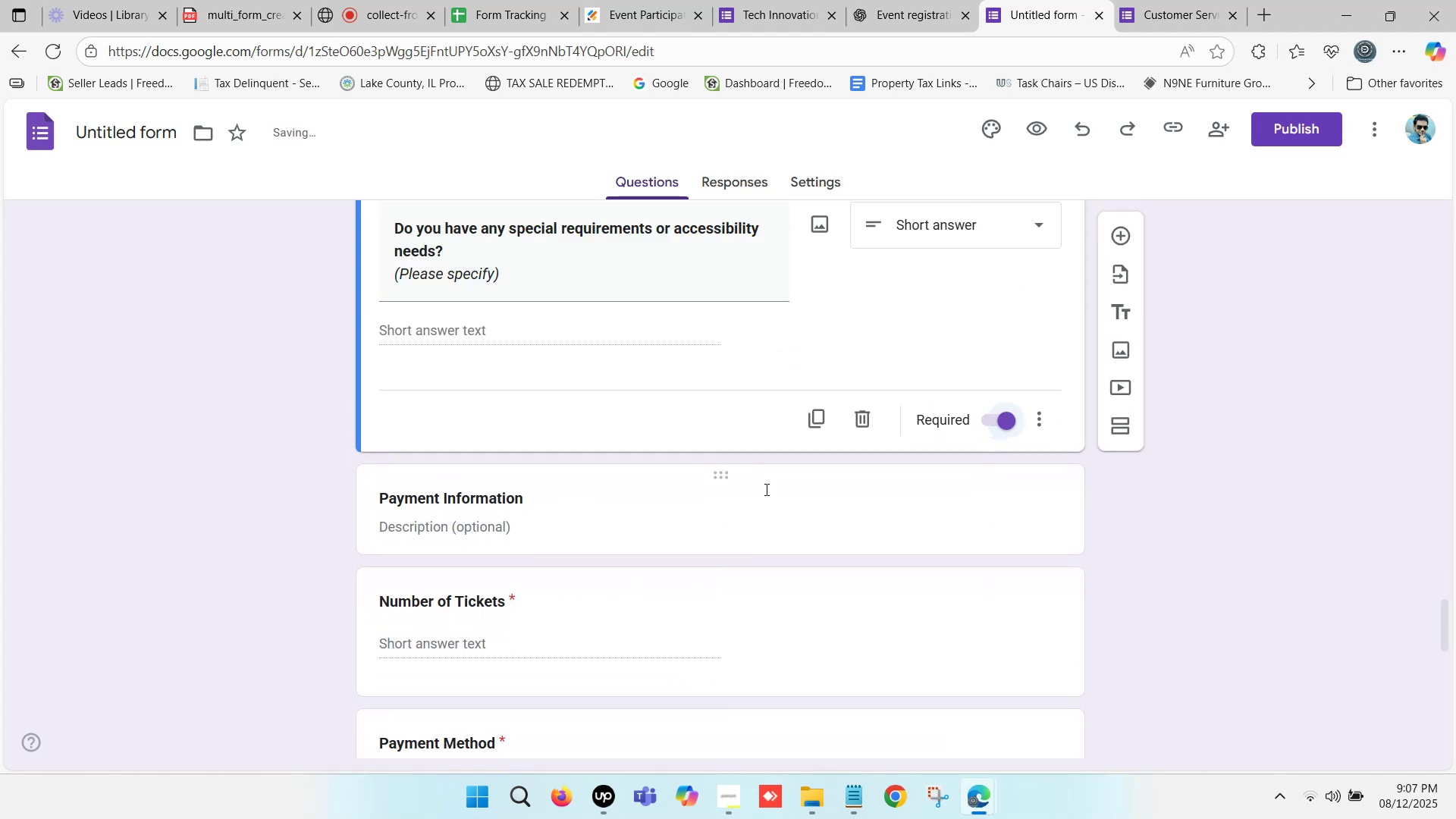 
scroll: coordinate [485, 466], scroll_direction: down, amount: 8.0
 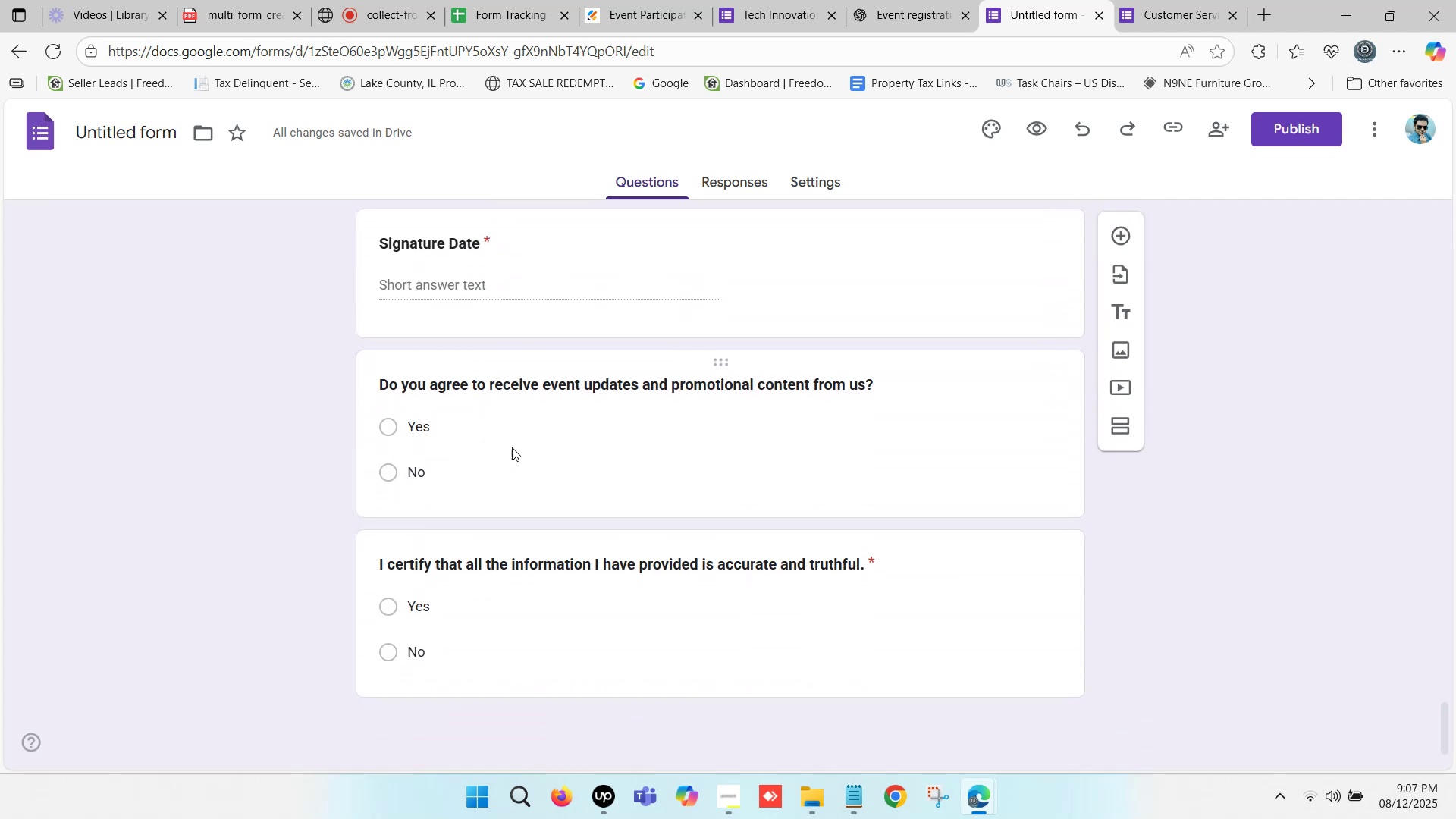 
left_click([524, 433])
 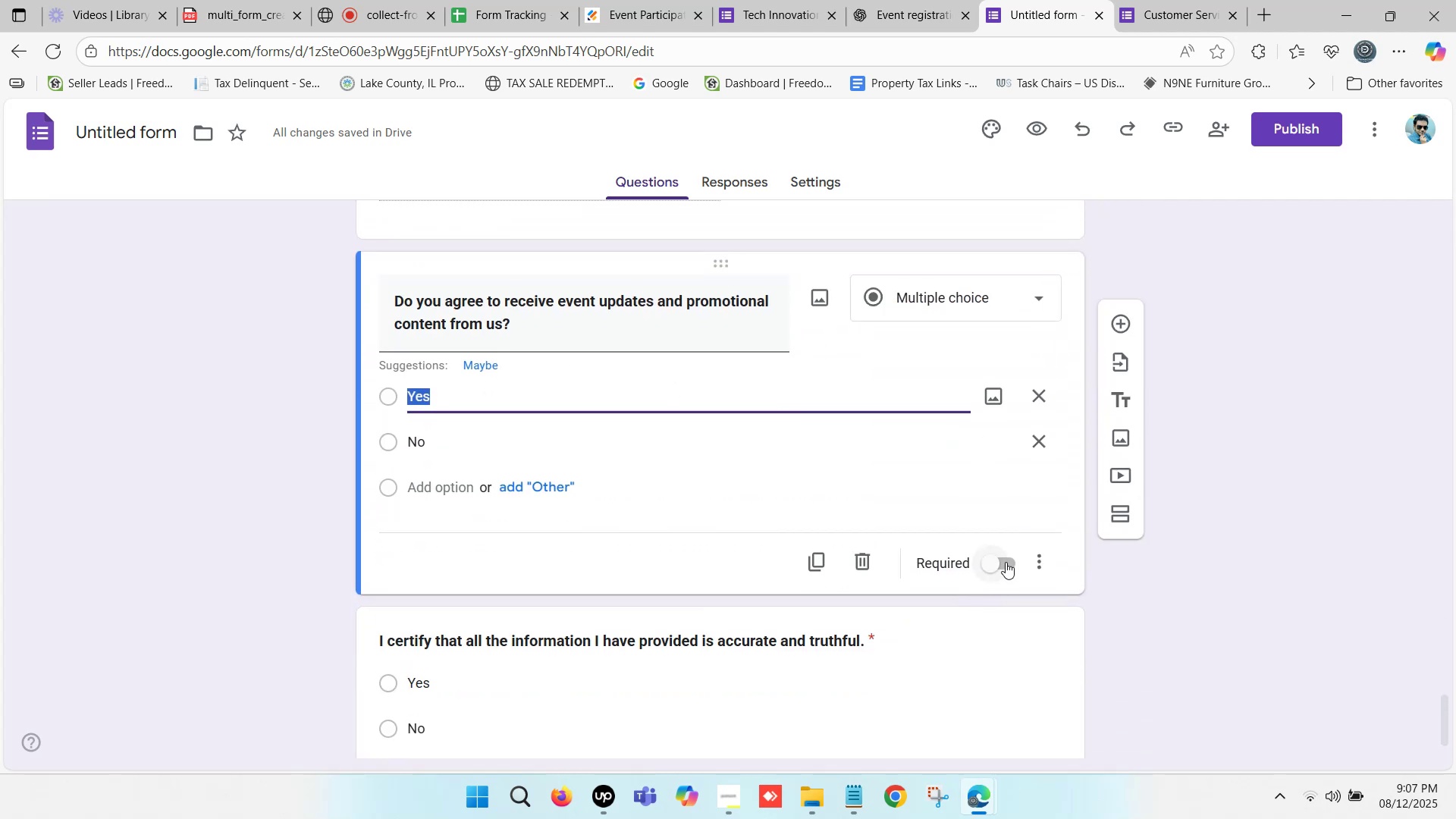 
scroll: coordinate [826, 268], scroll_direction: up, amount: 56.0
 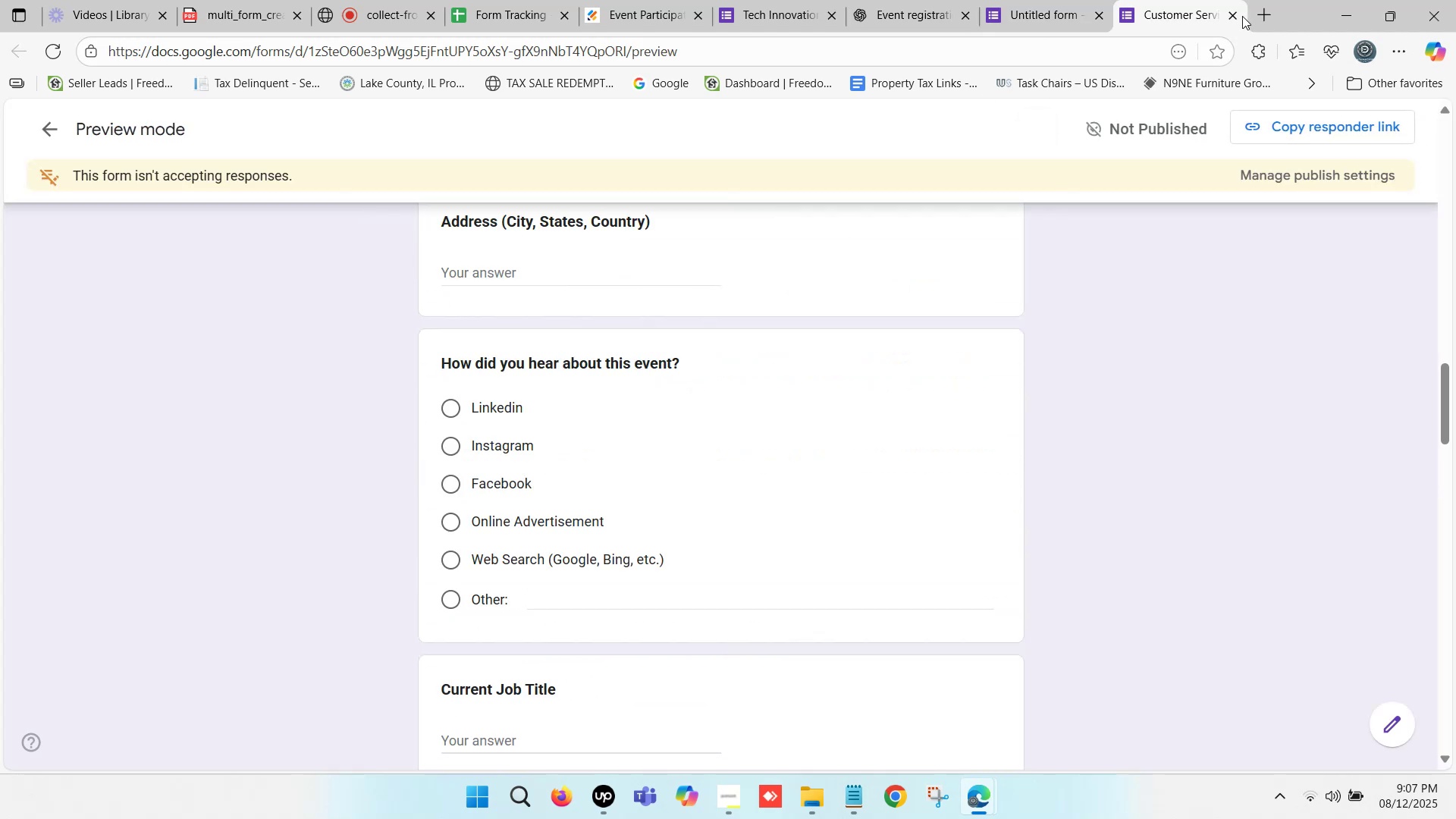 
left_click([1235, 15])
 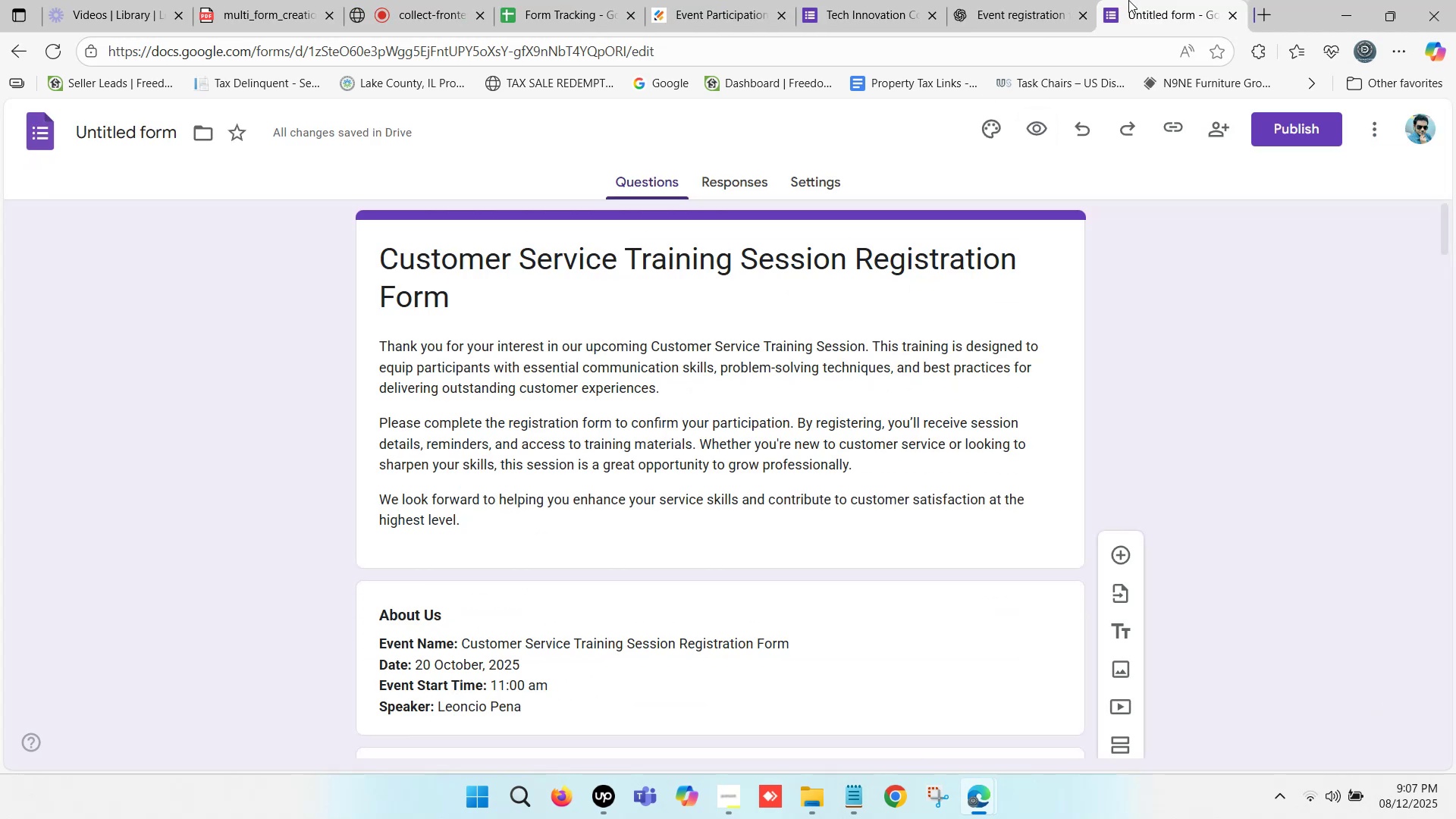 
left_click([1147, 0])
 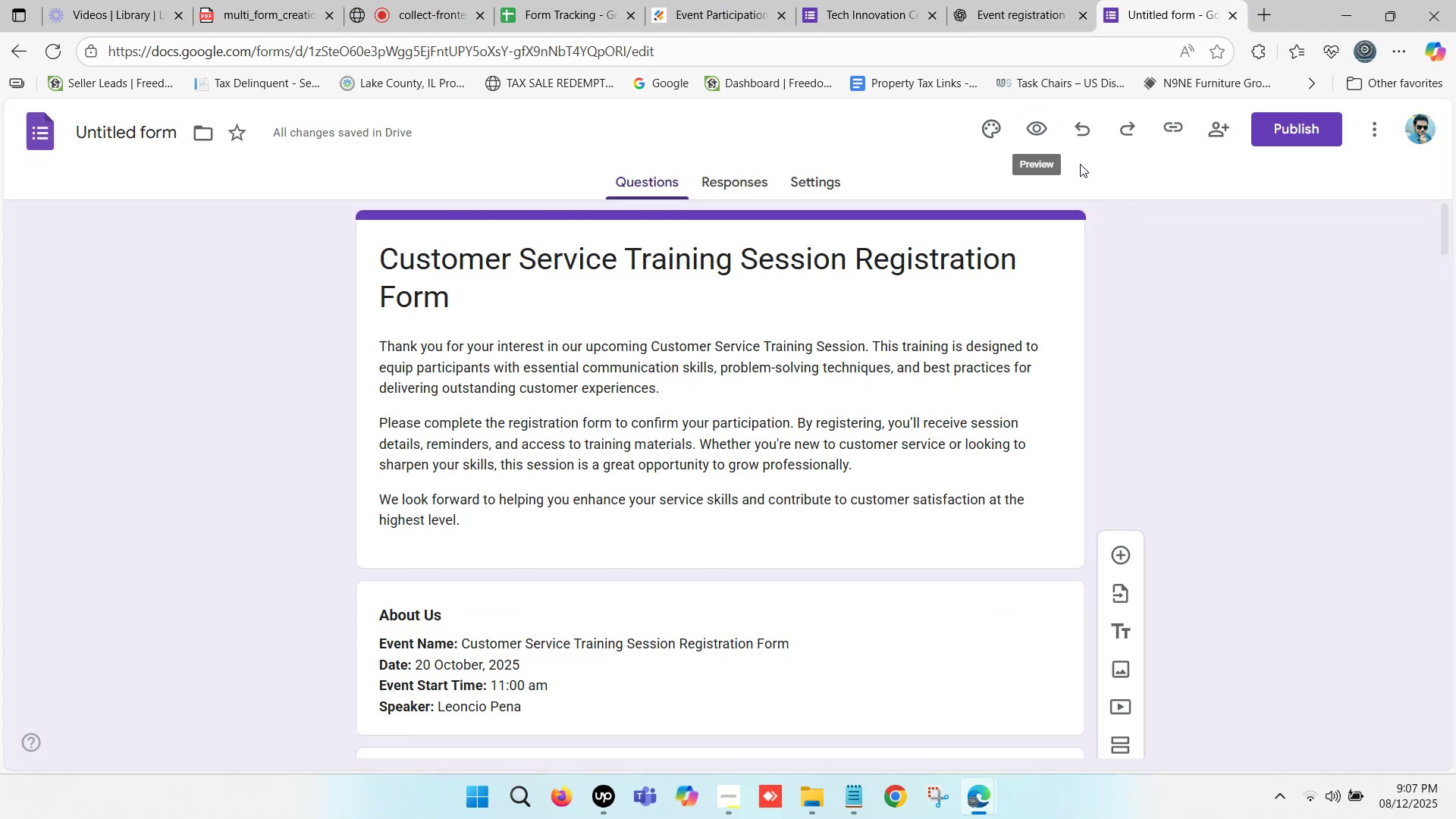 
left_click([1041, 128])
 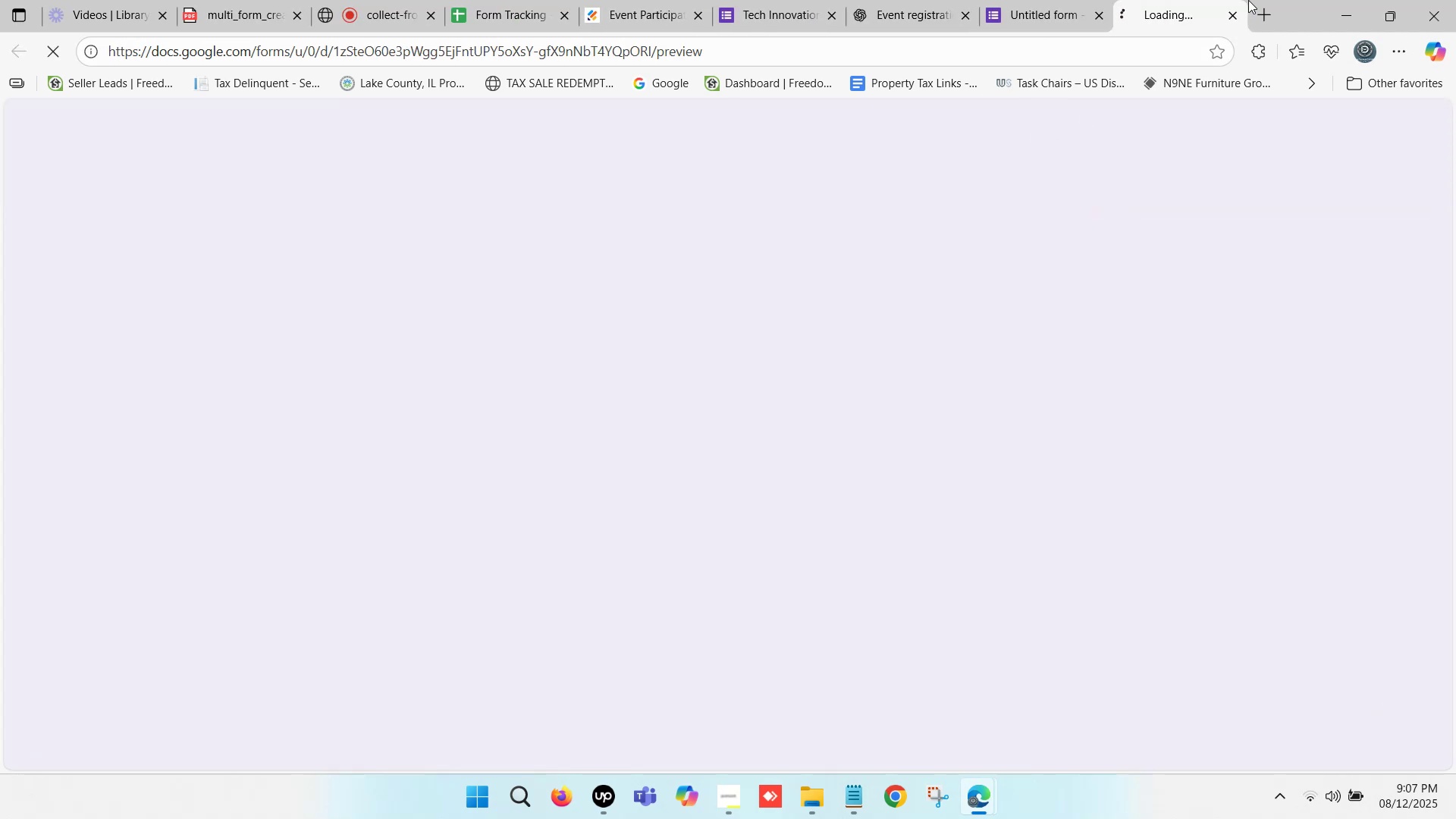 
left_click([1172, 0])
 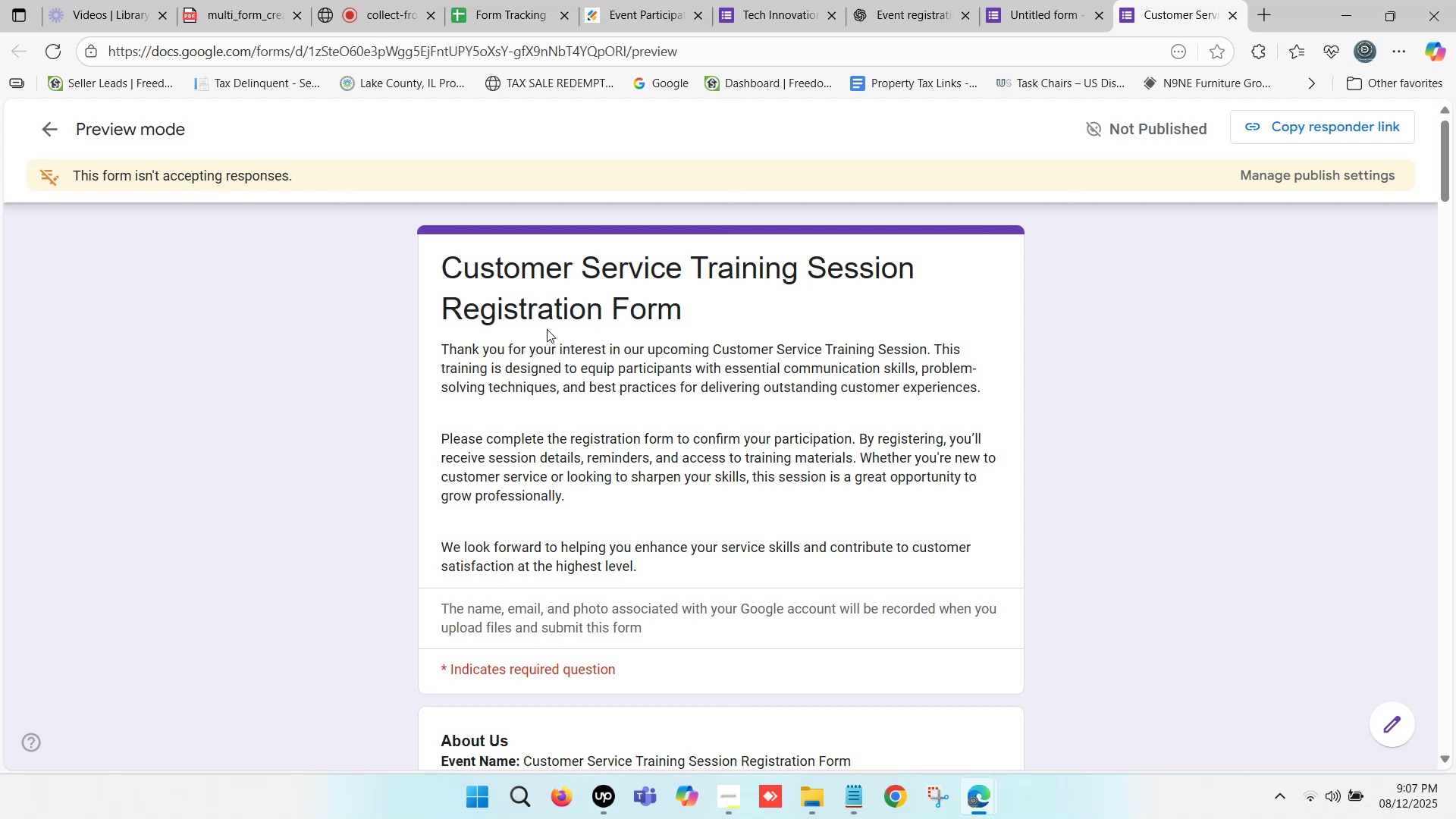 
scroll: coordinate [545, 340], scroll_direction: down, amount: 1.0
 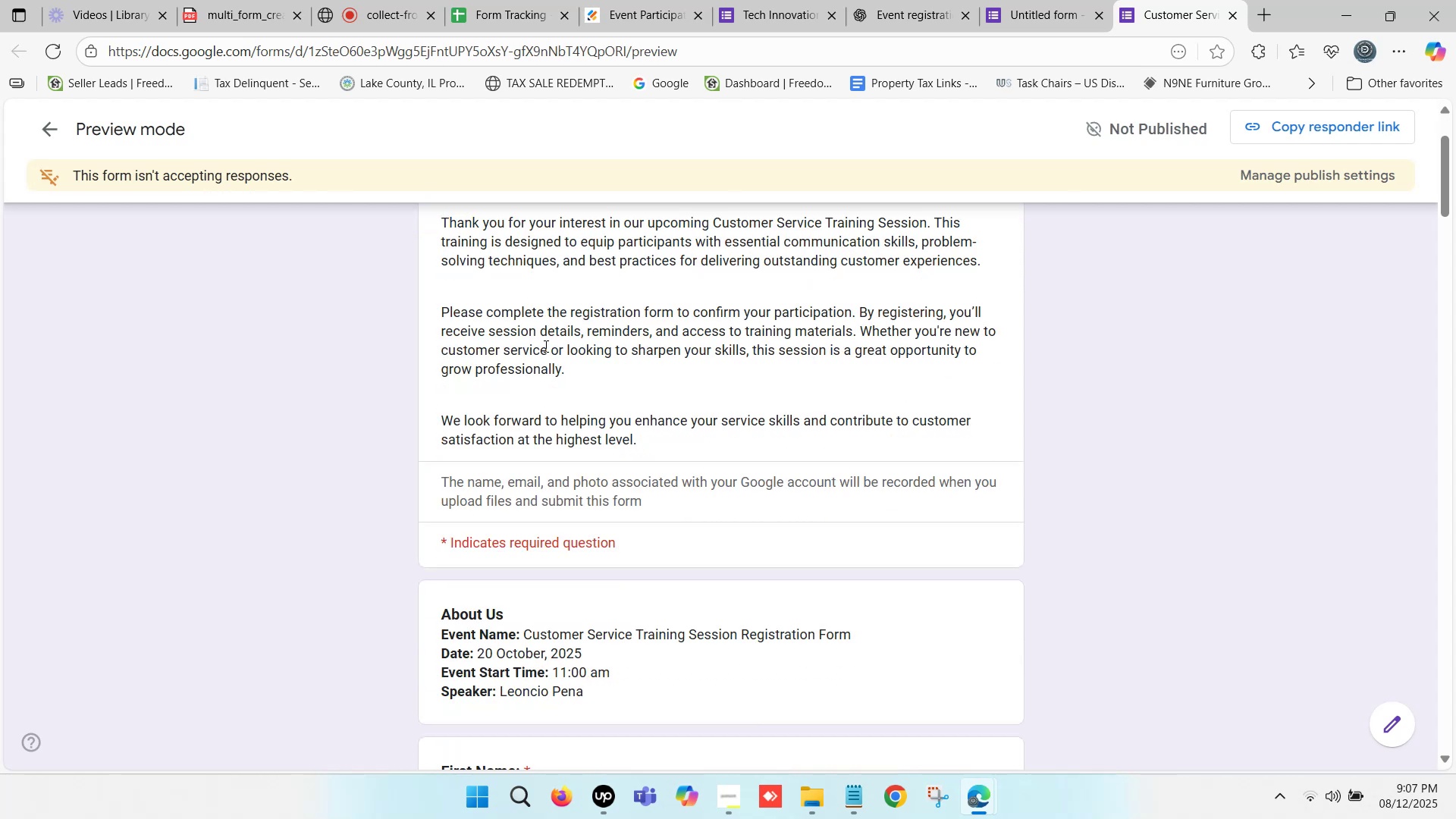 
scroll: coordinate [544, 346], scroll_direction: up, amount: 1.0
 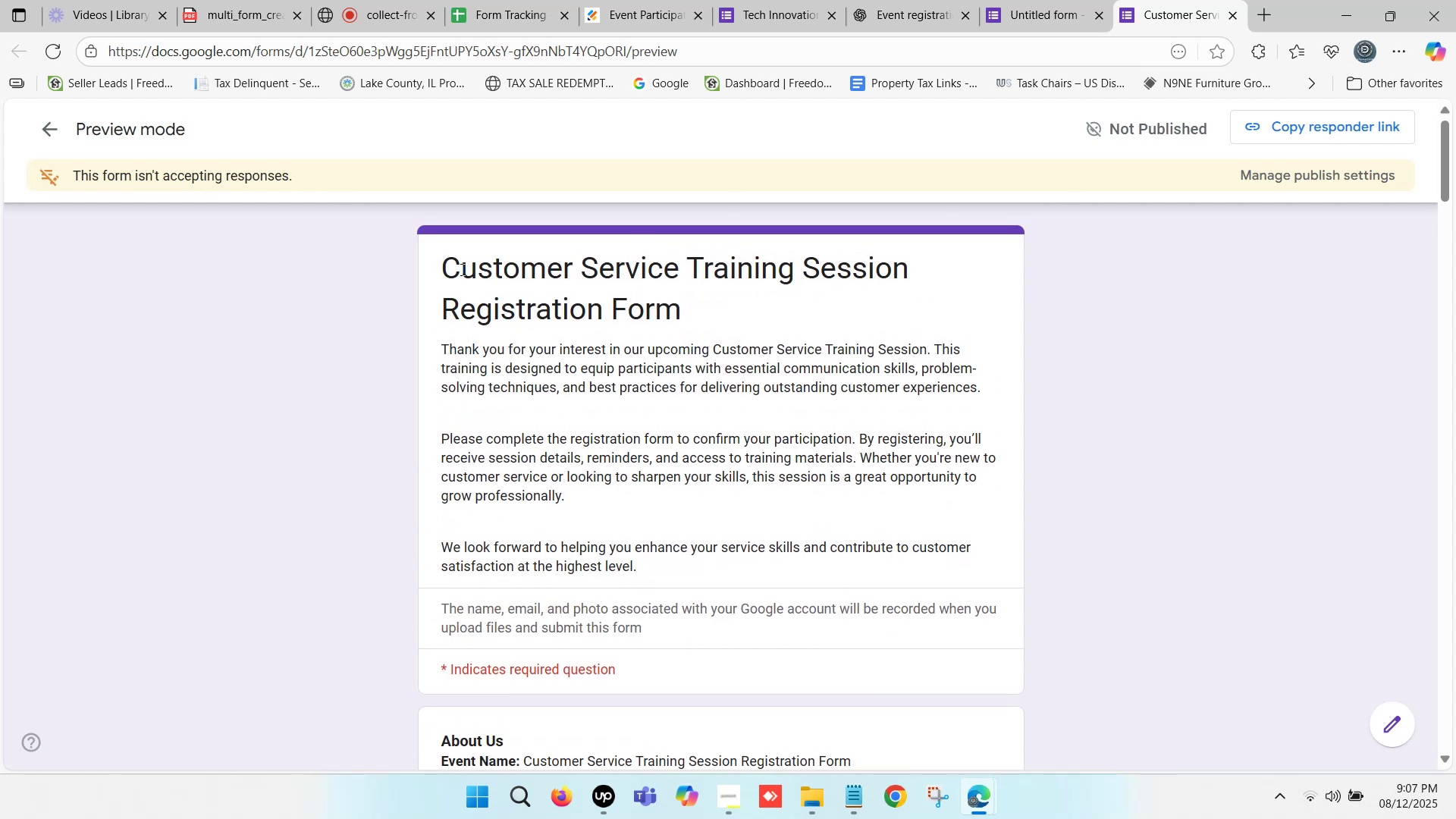 
left_click_drag(start_coordinate=[447, 259], to_coordinate=[668, 298])
 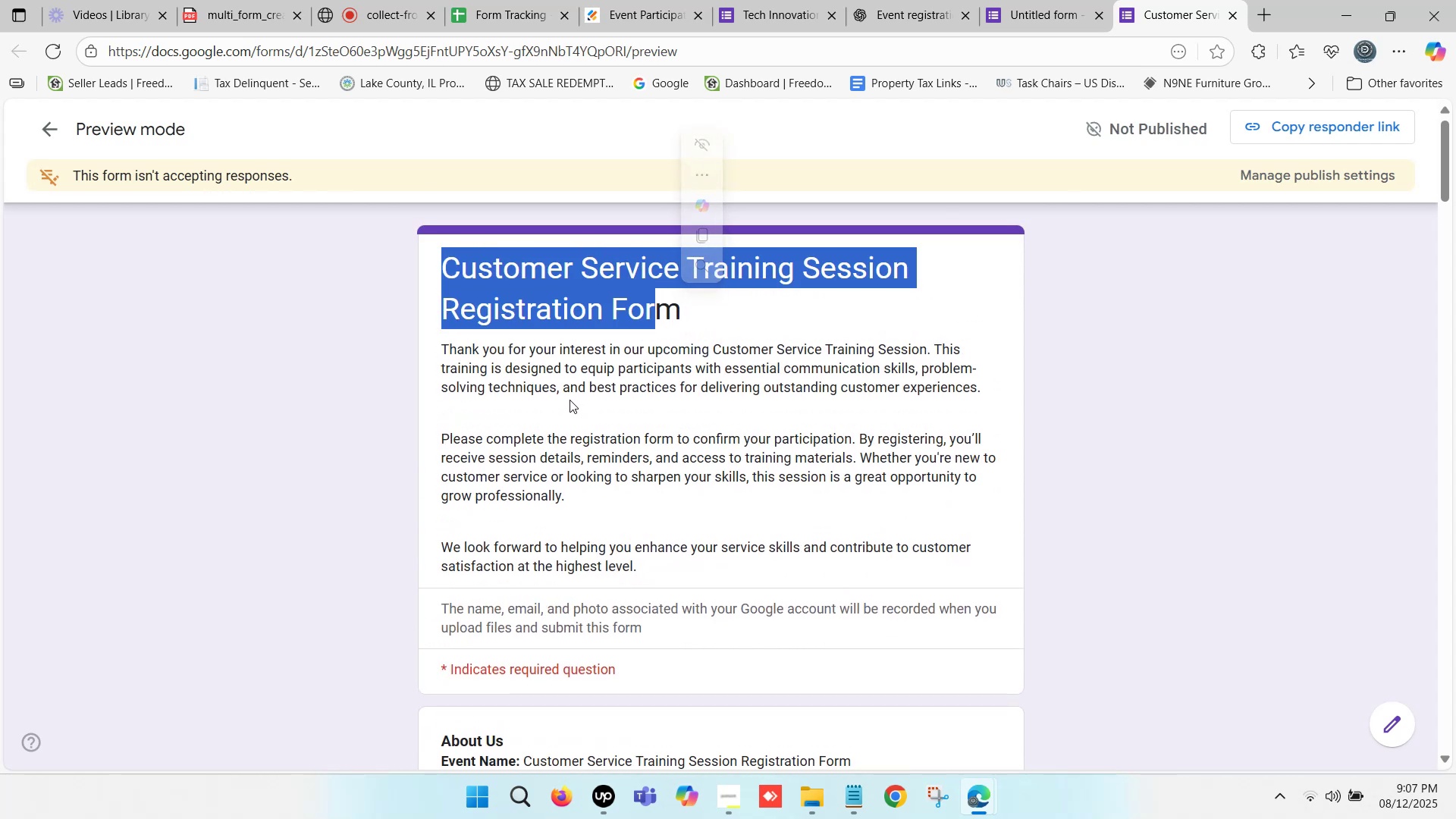 
scroll: coordinate [564, 381], scroll_direction: down, amount: 5.0
 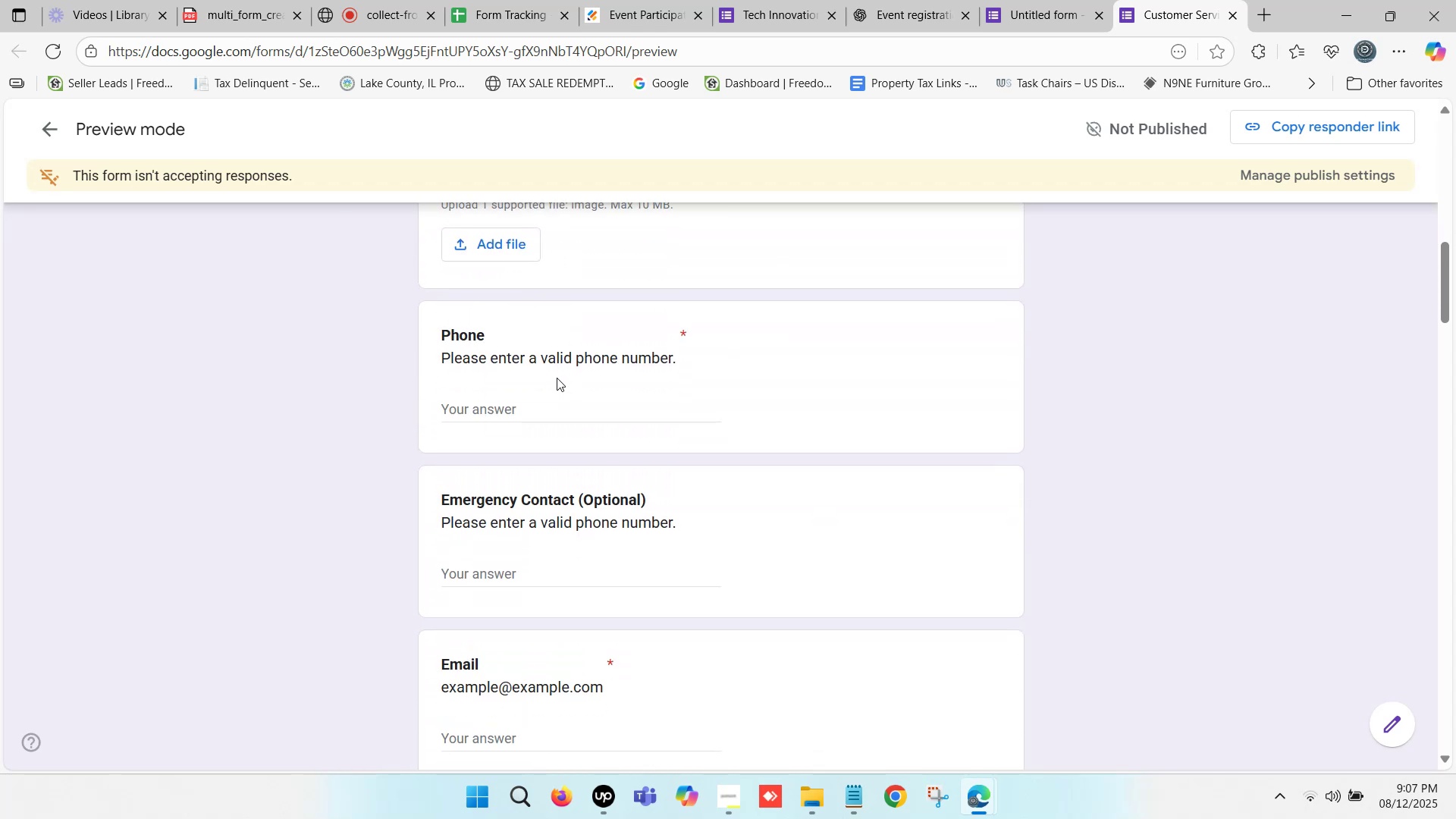 
wait(6.92)
 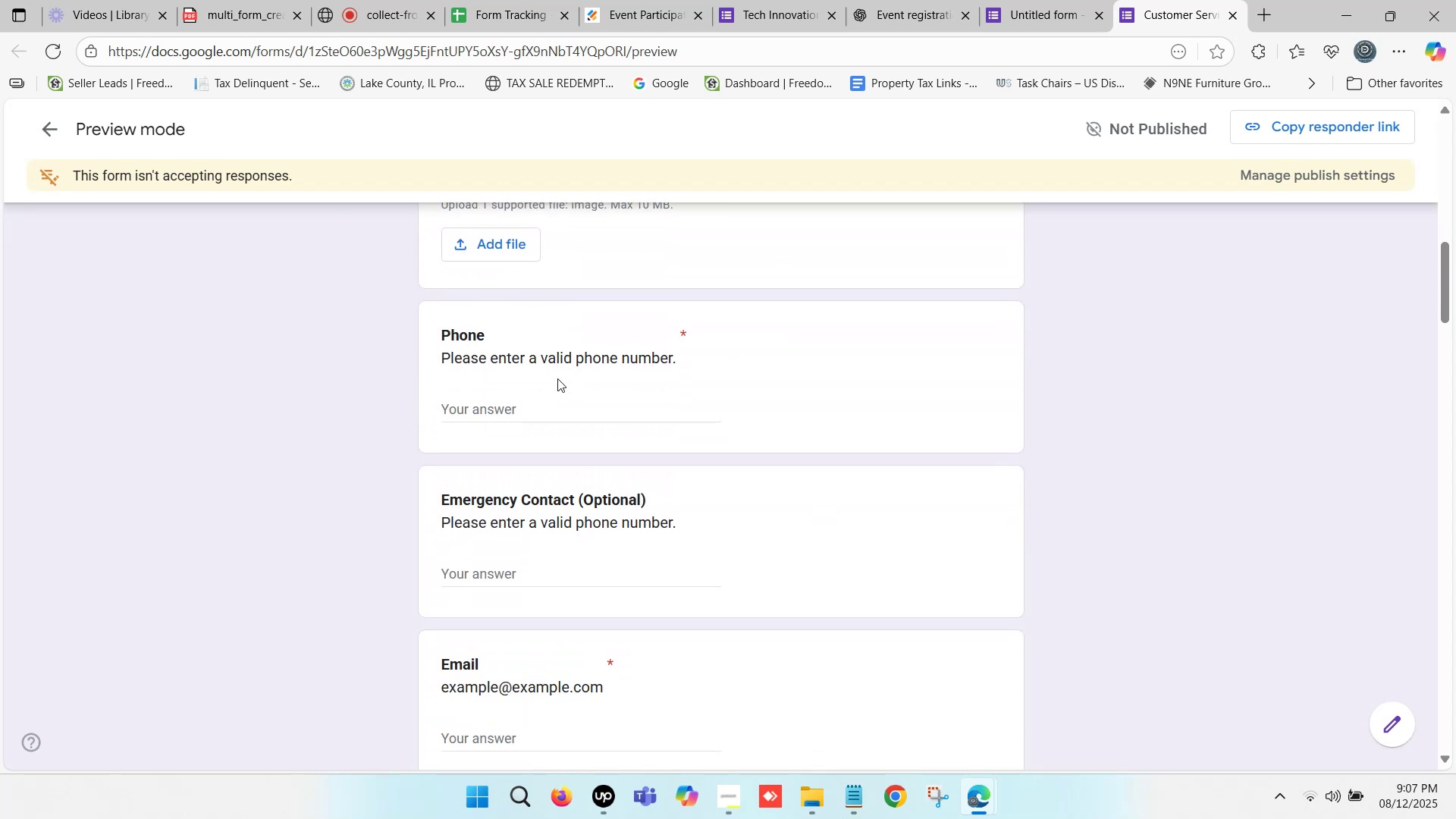 
scroll: coordinate [557, 378], scroll_direction: down, amount: 2.0
 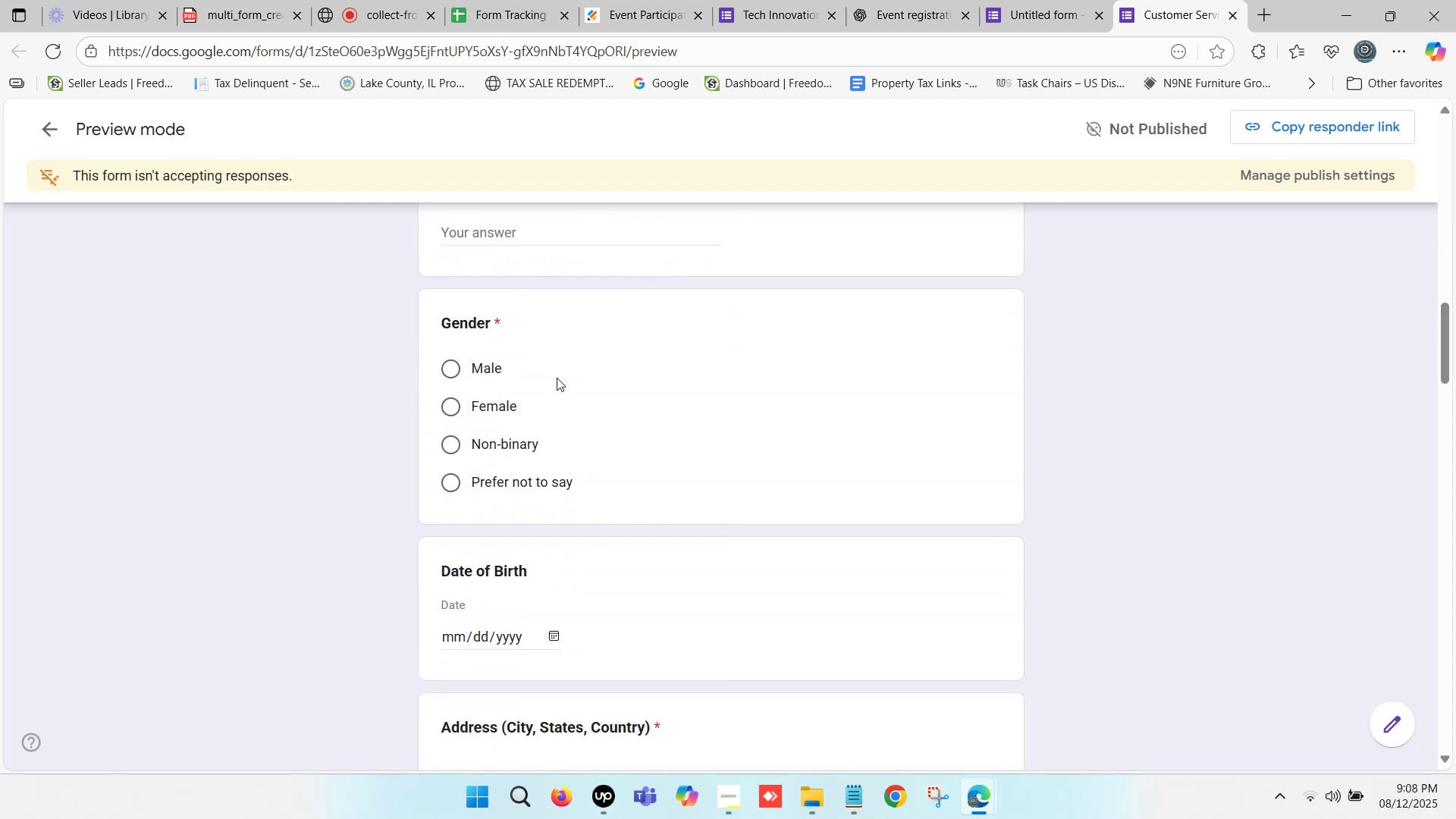 
scroll: coordinate [557, 378], scroll_direction: up, amount: 1.0
 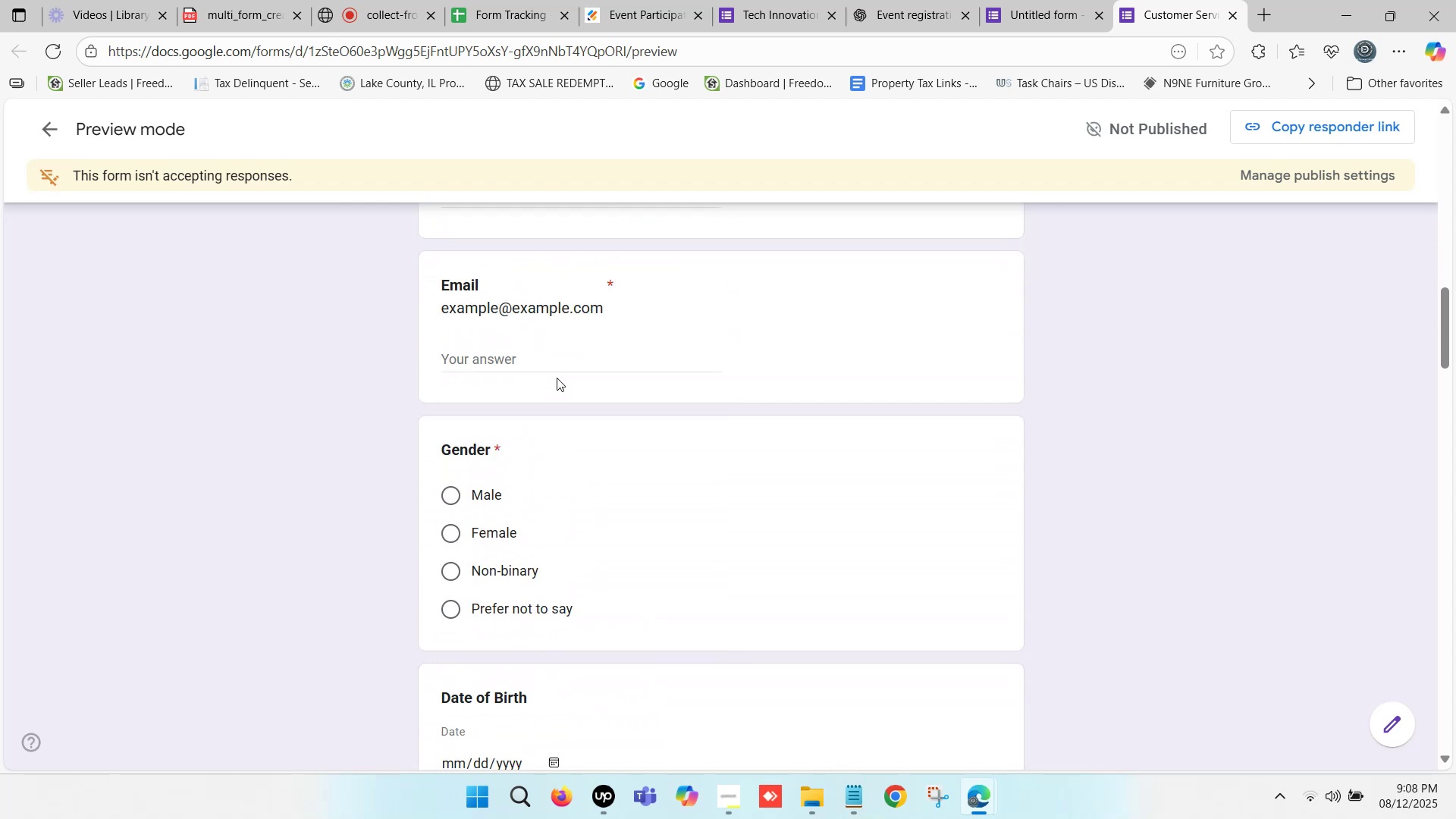 
scroll: coordinate [555, 377], scroll_direction: down, amount: 4.0
 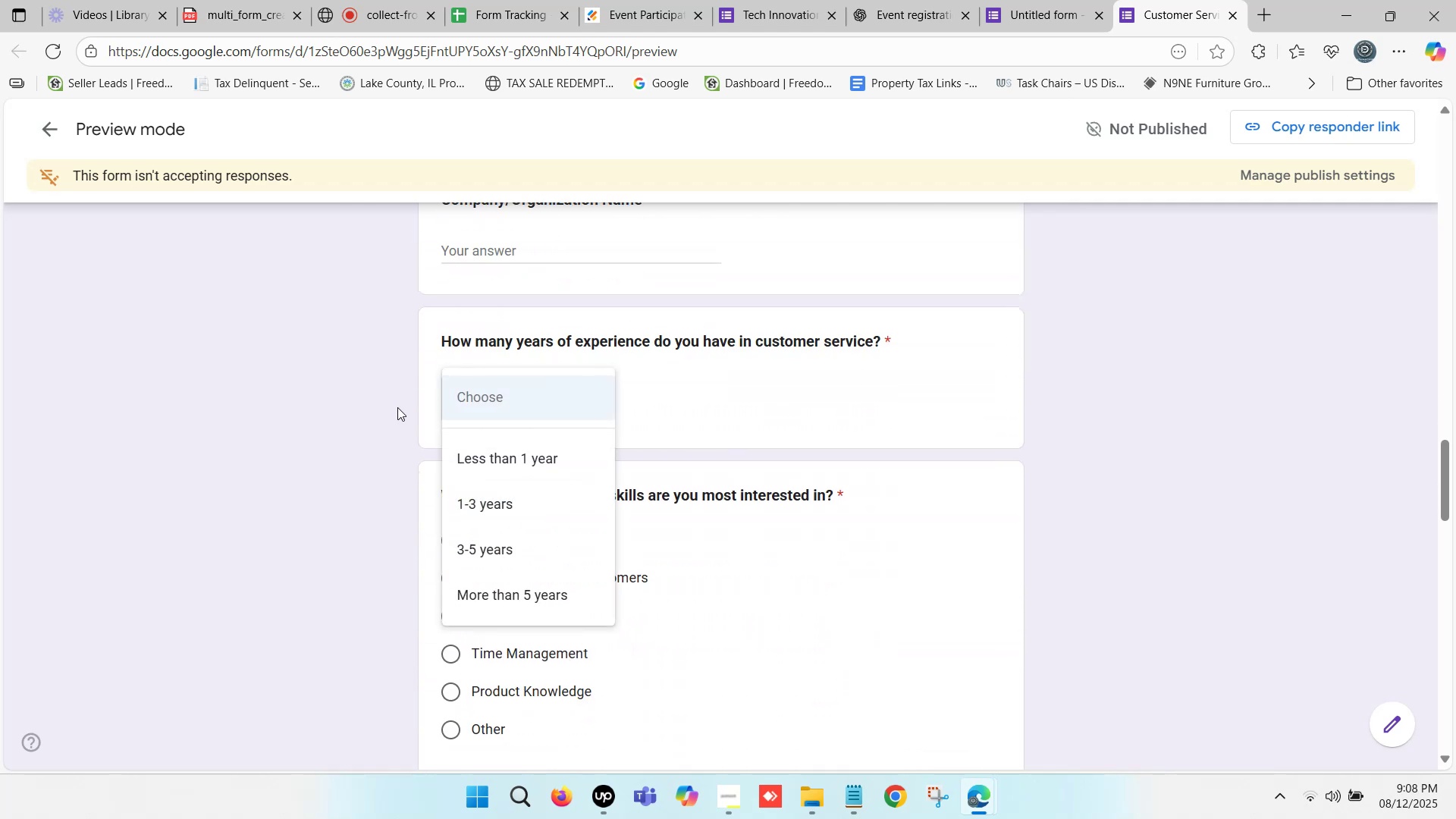 
left_click([385, 403])
 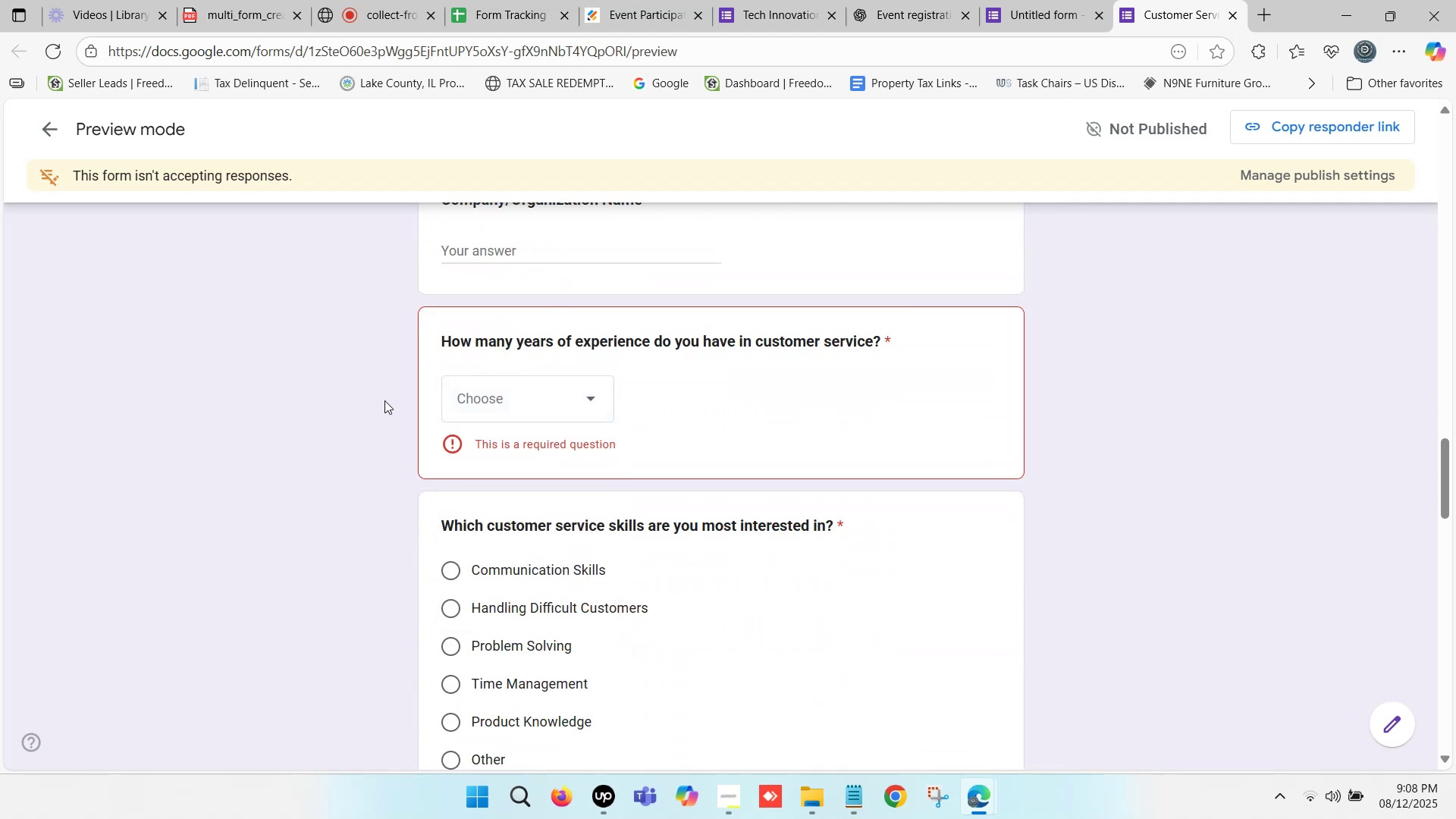 
scroll: coordinate [479, 395], scroll_direction: down, amount: 13.0
 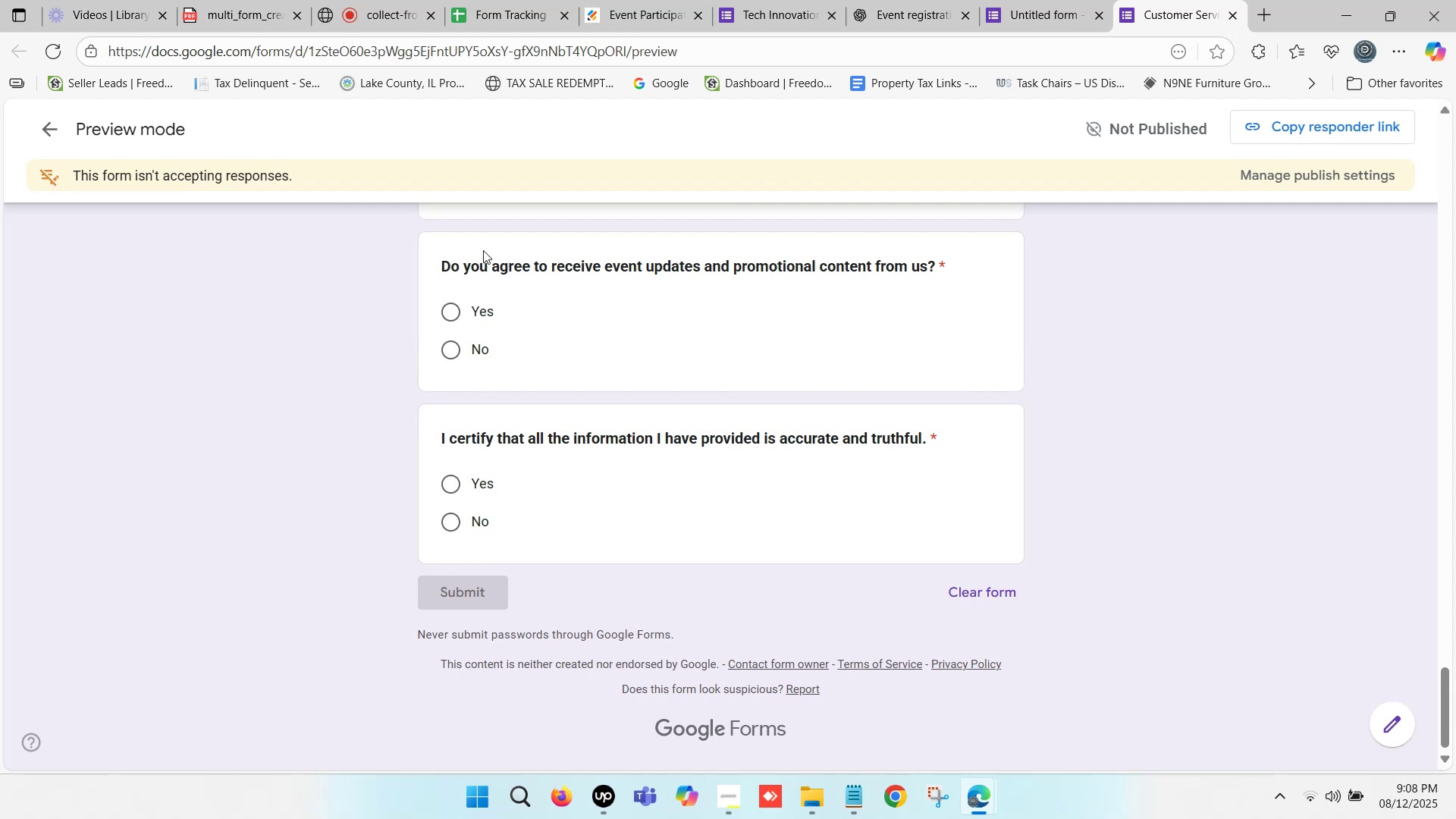 
wait(21.02)
 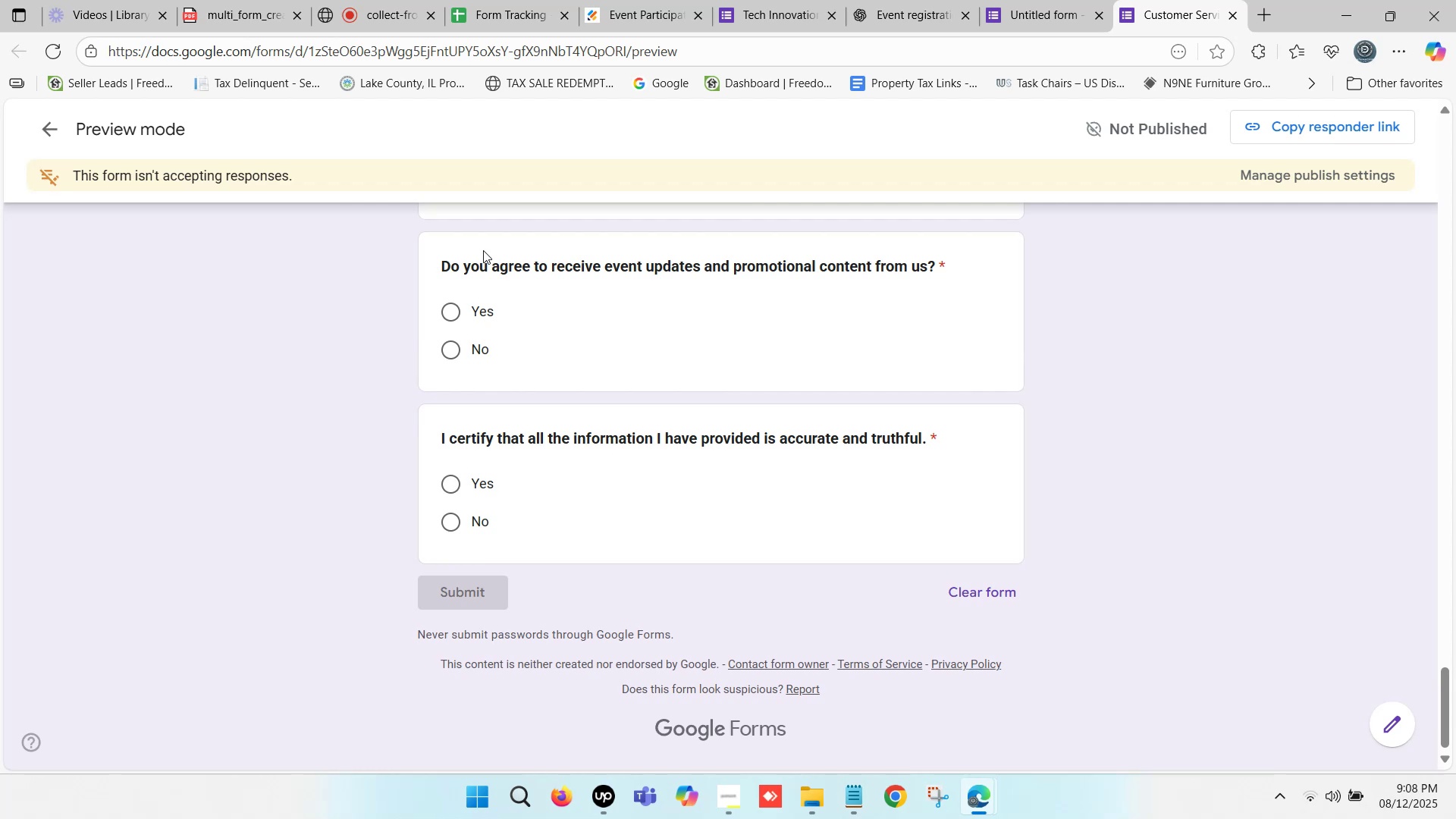 
scroll: coordinate [504, 320], scroll_direction: up, amount: 14.0
 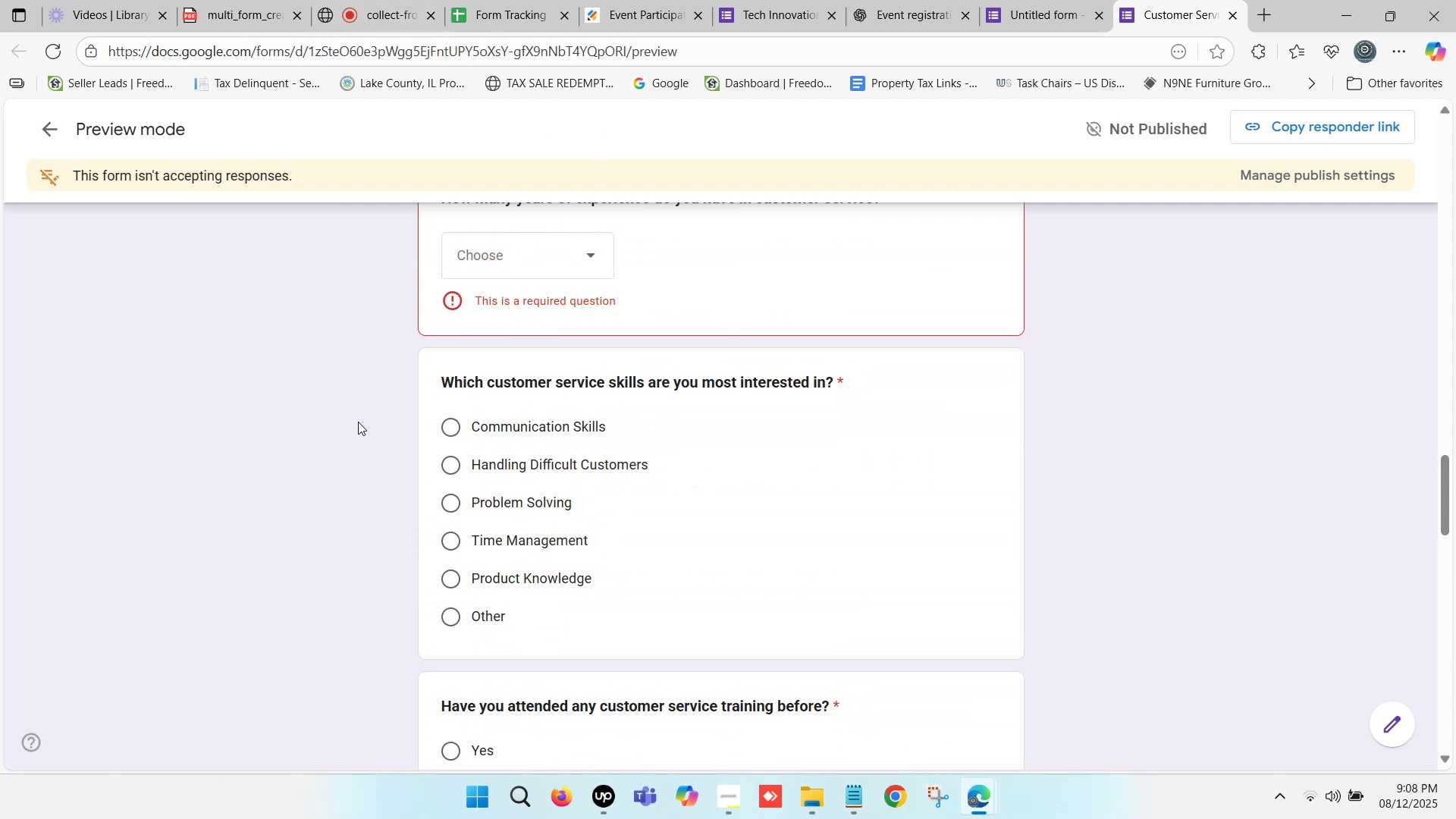 
left_click([358, 422])
 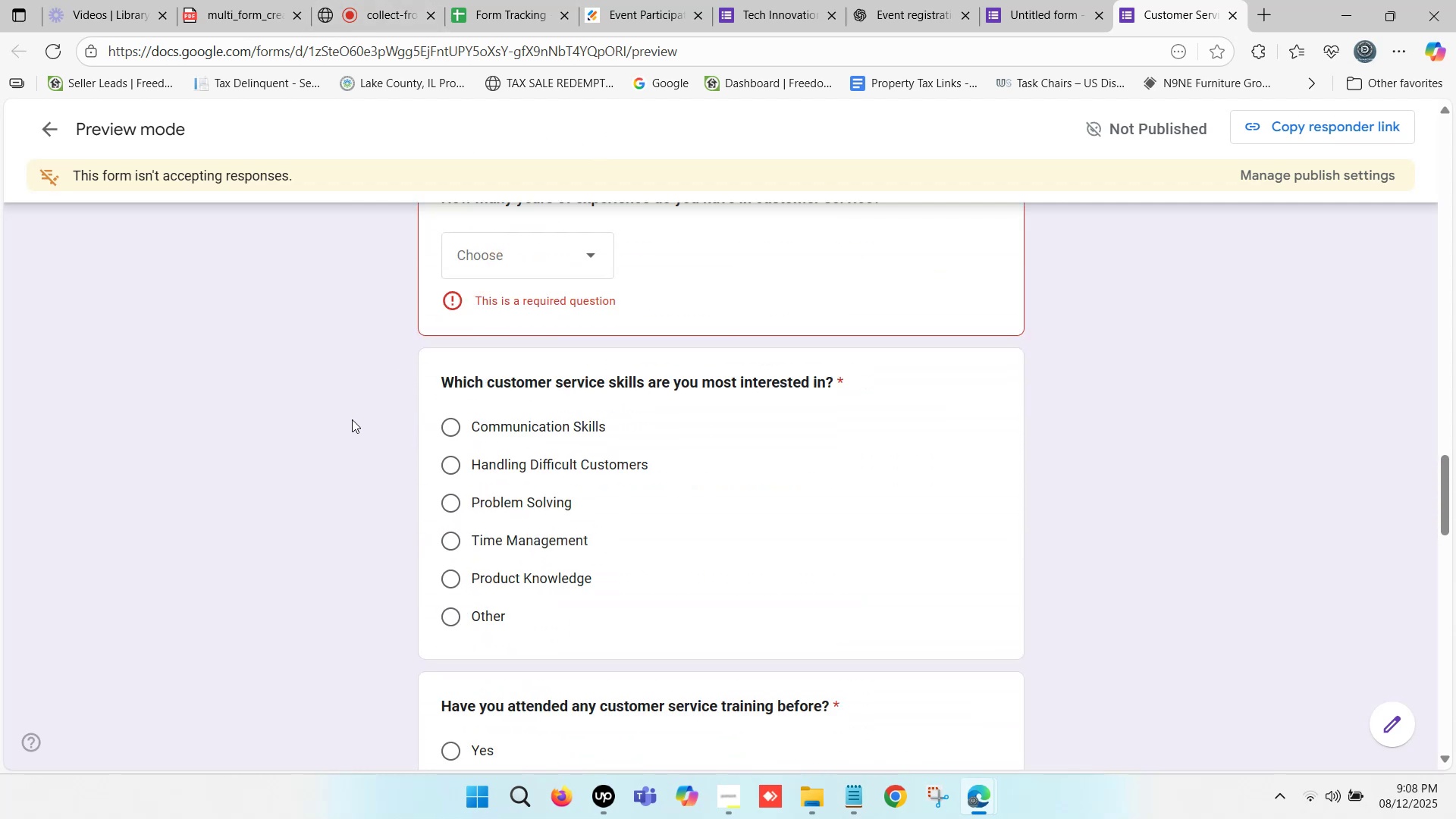 
scroll: coordinate [352, 418], scroll_direction: up, amount: 3.0
 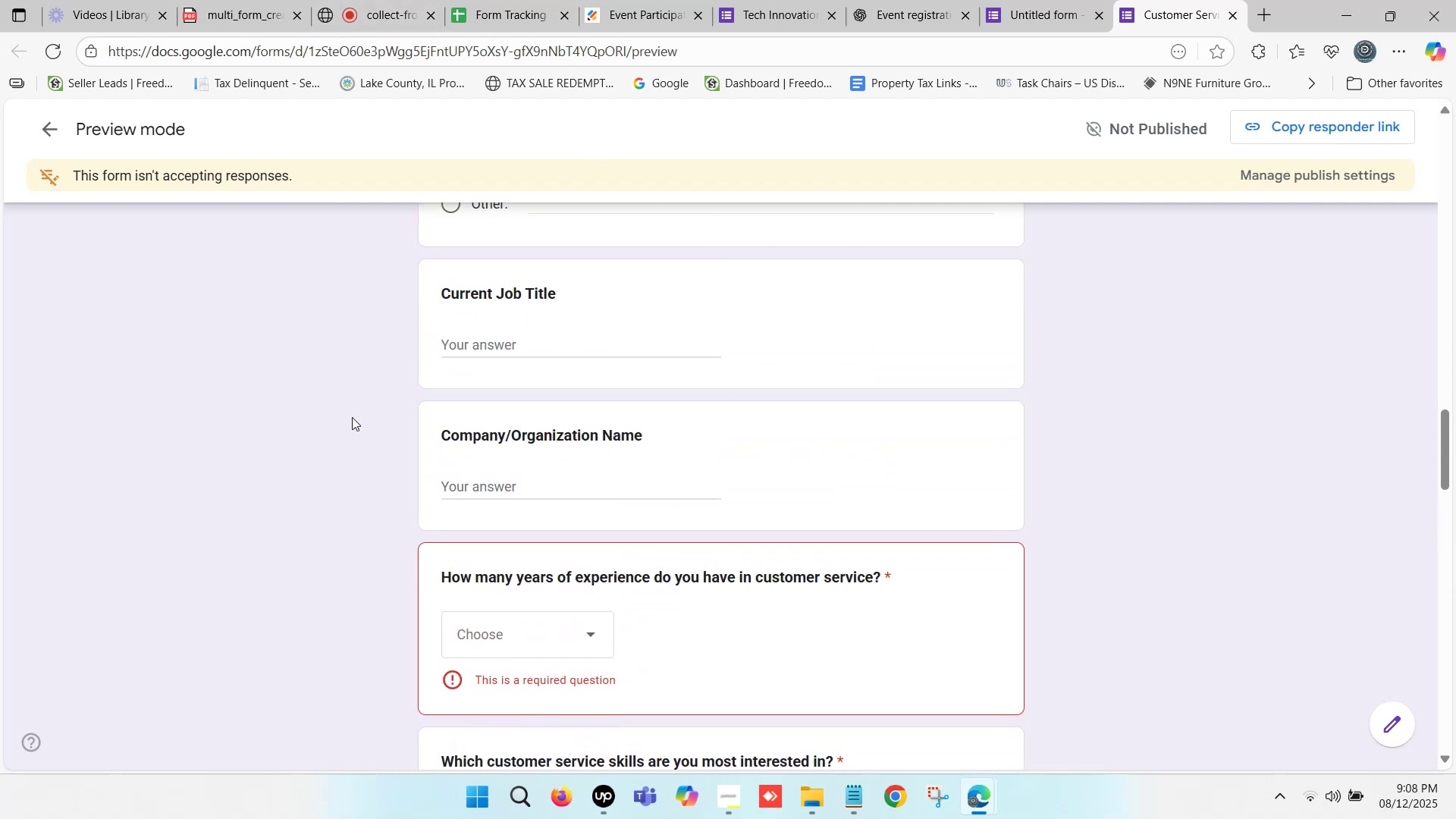 
left_click([352, 417])
 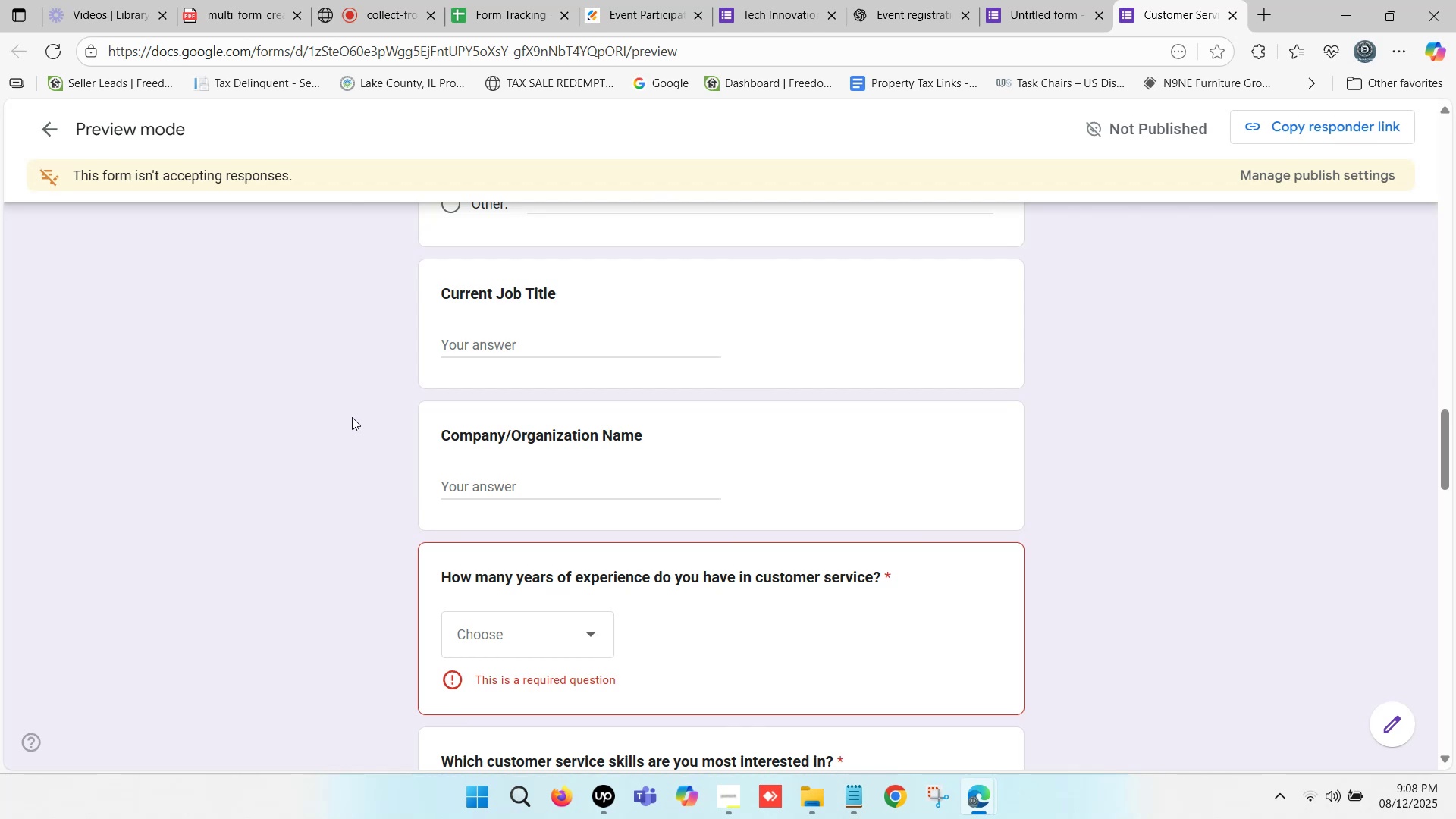 
wait(16.74)
 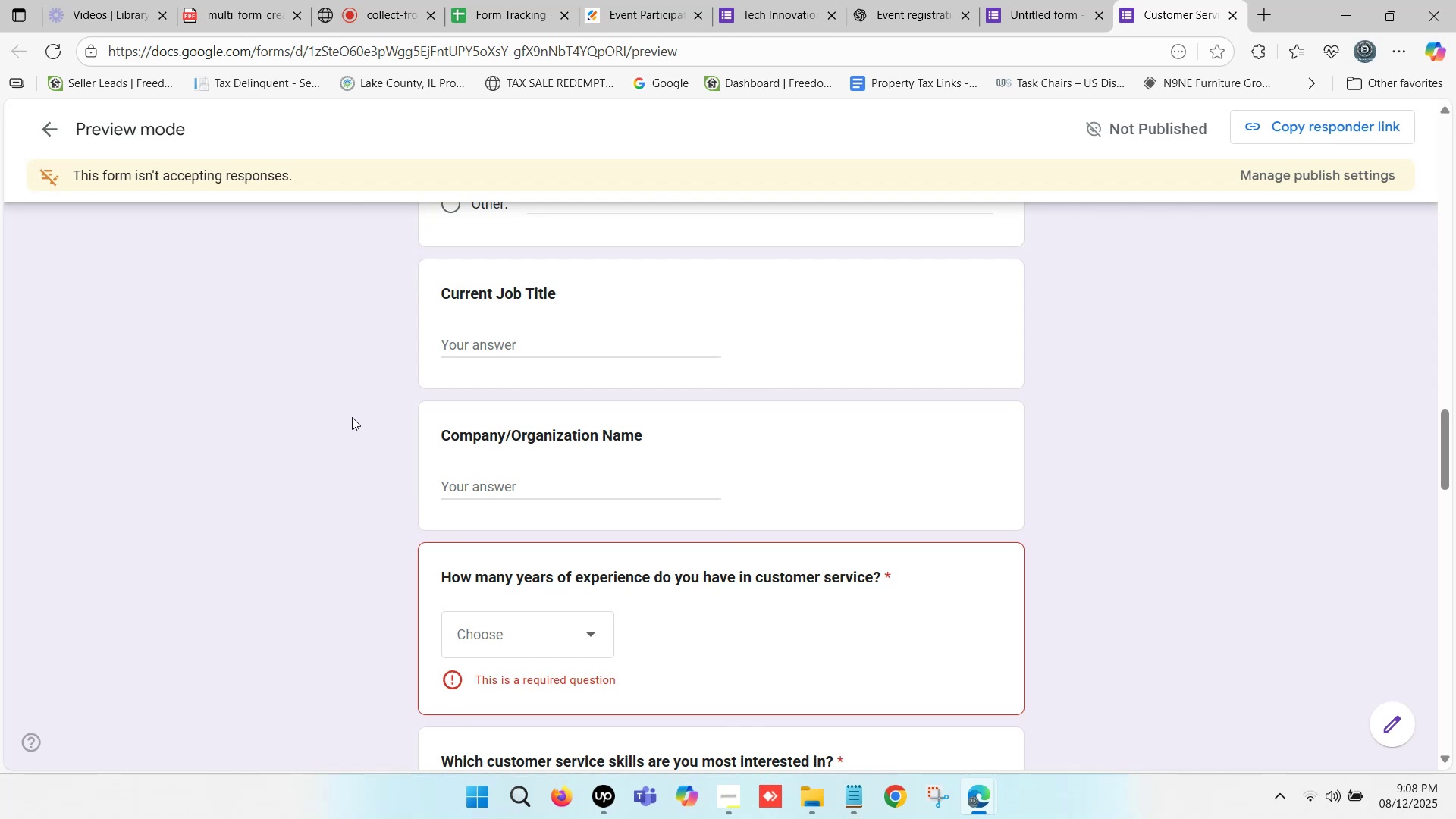 
left_click([352, 417])
 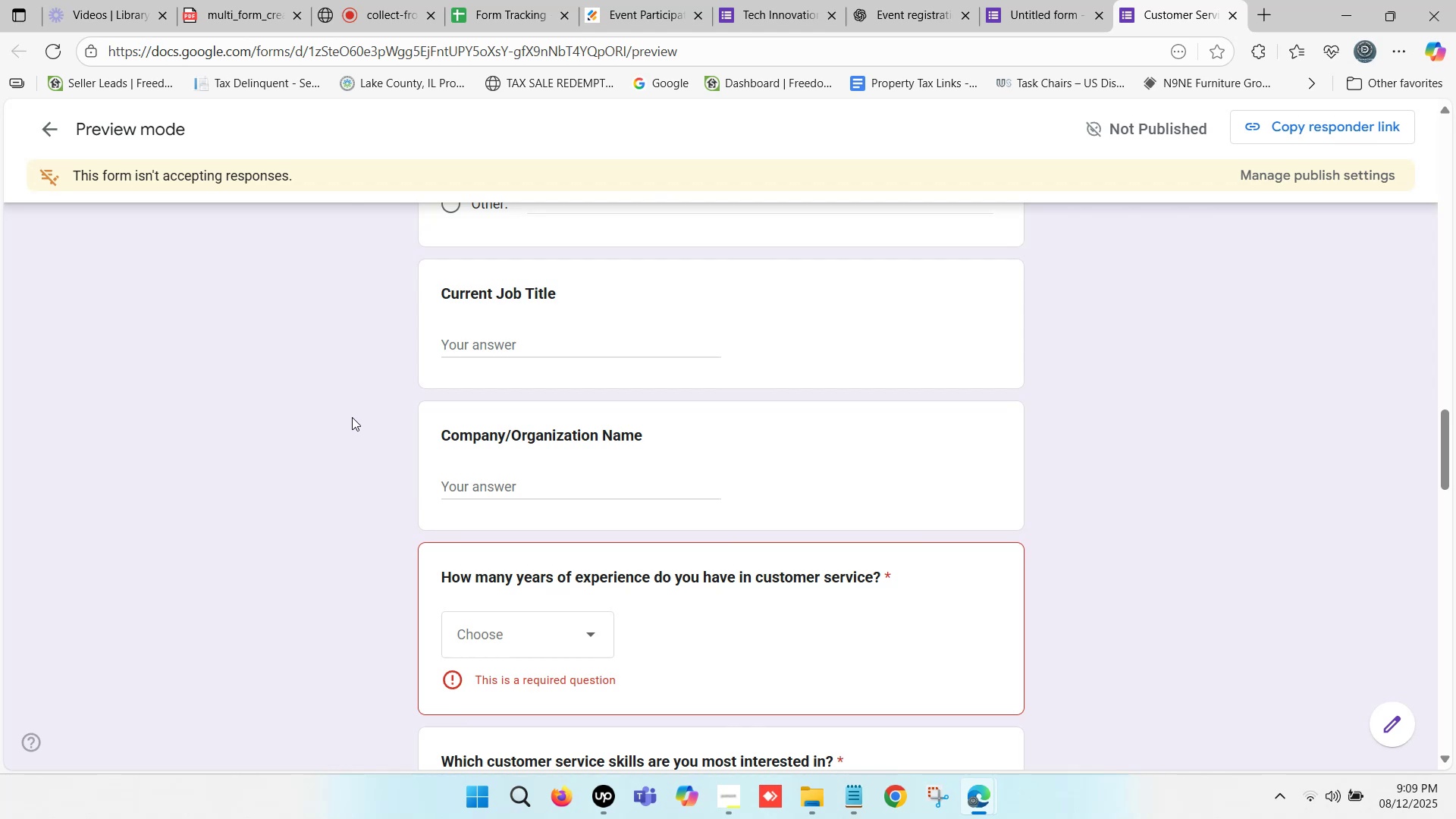 
scroll: coordinate [352, 417], scroll_direction: up, amount: 1.0
 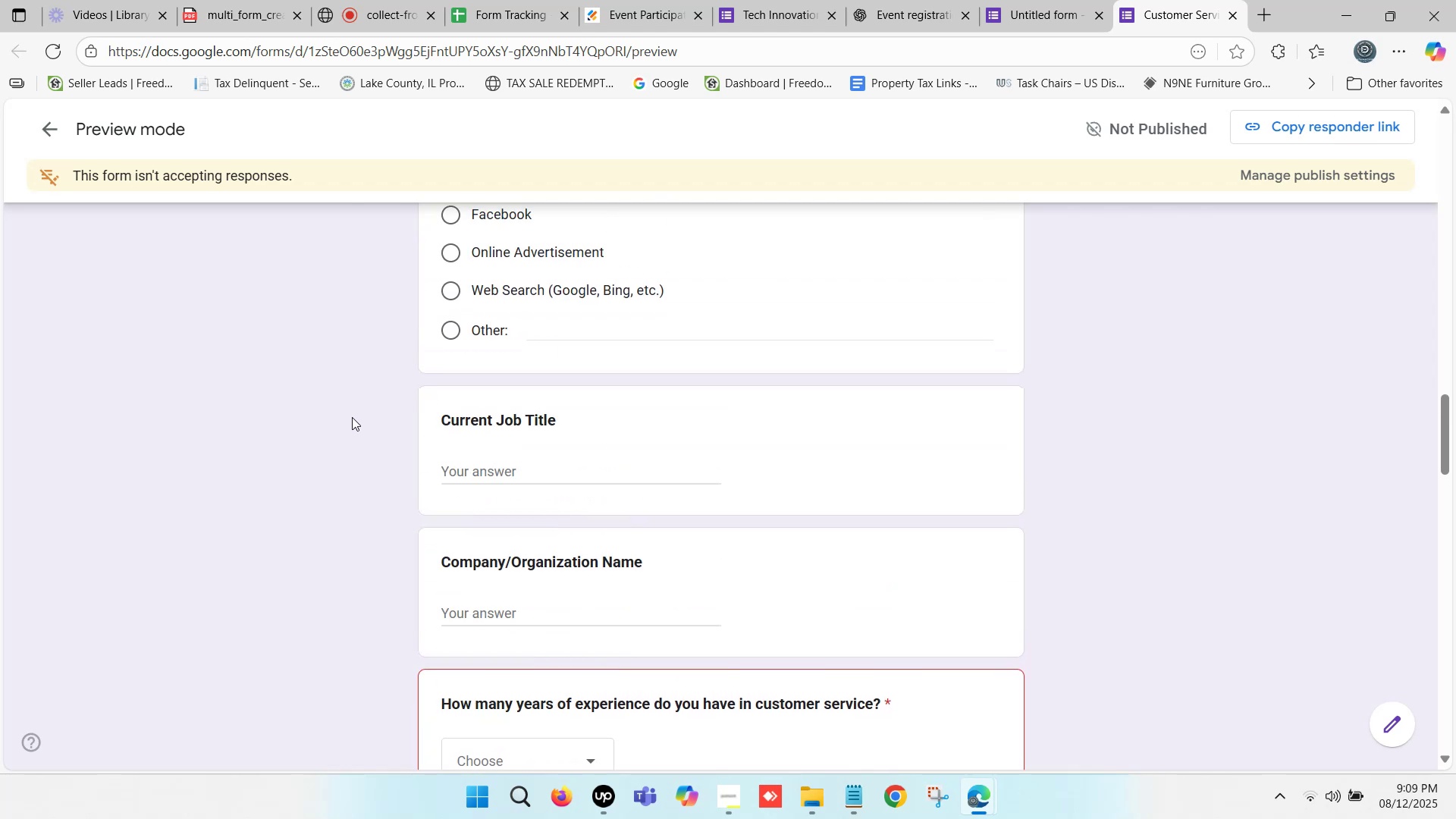 
left_click([352, 416])
 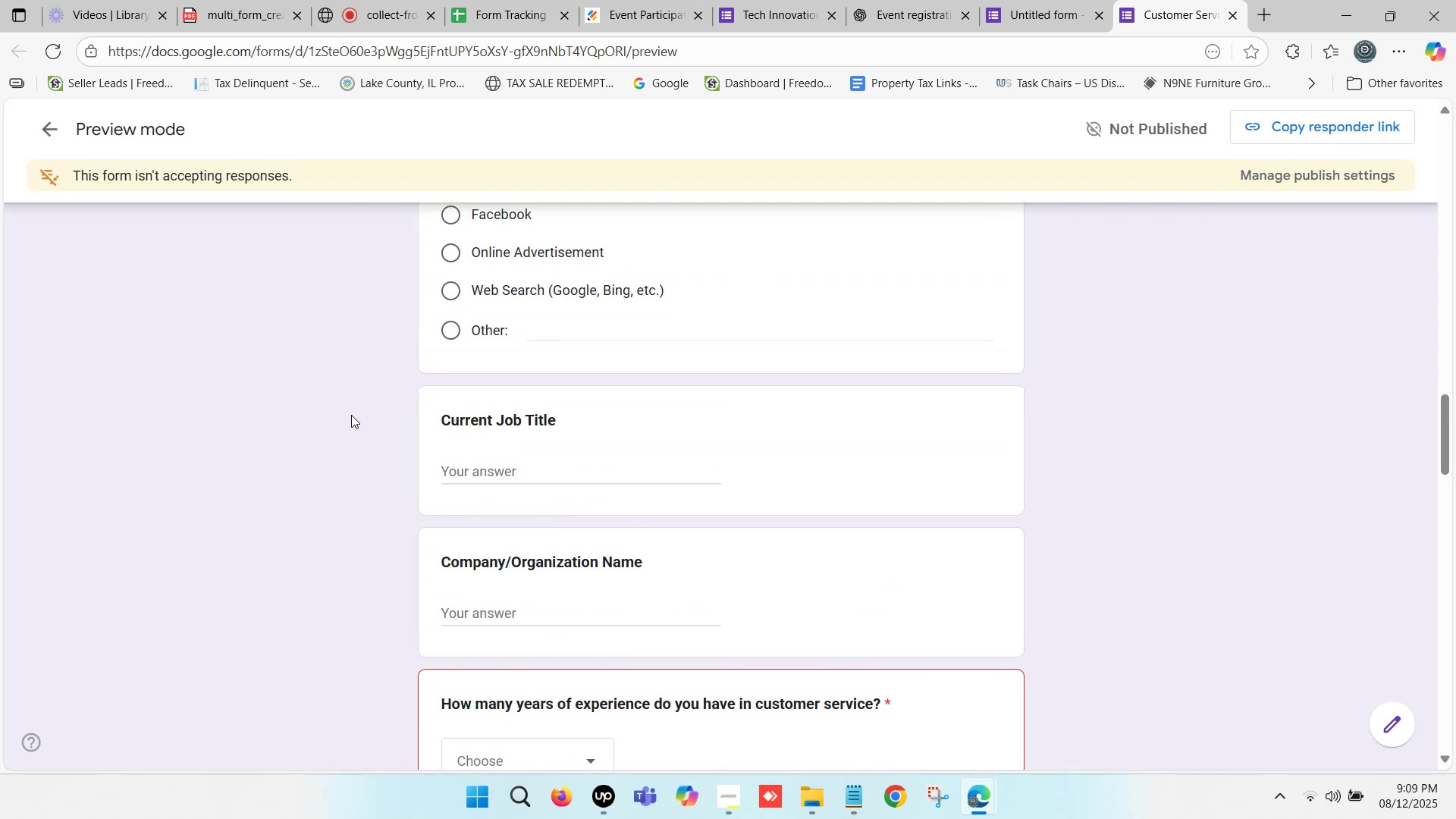 
scroll: coordinate [347, 403], scroll_direction: up, amount: 9.0
 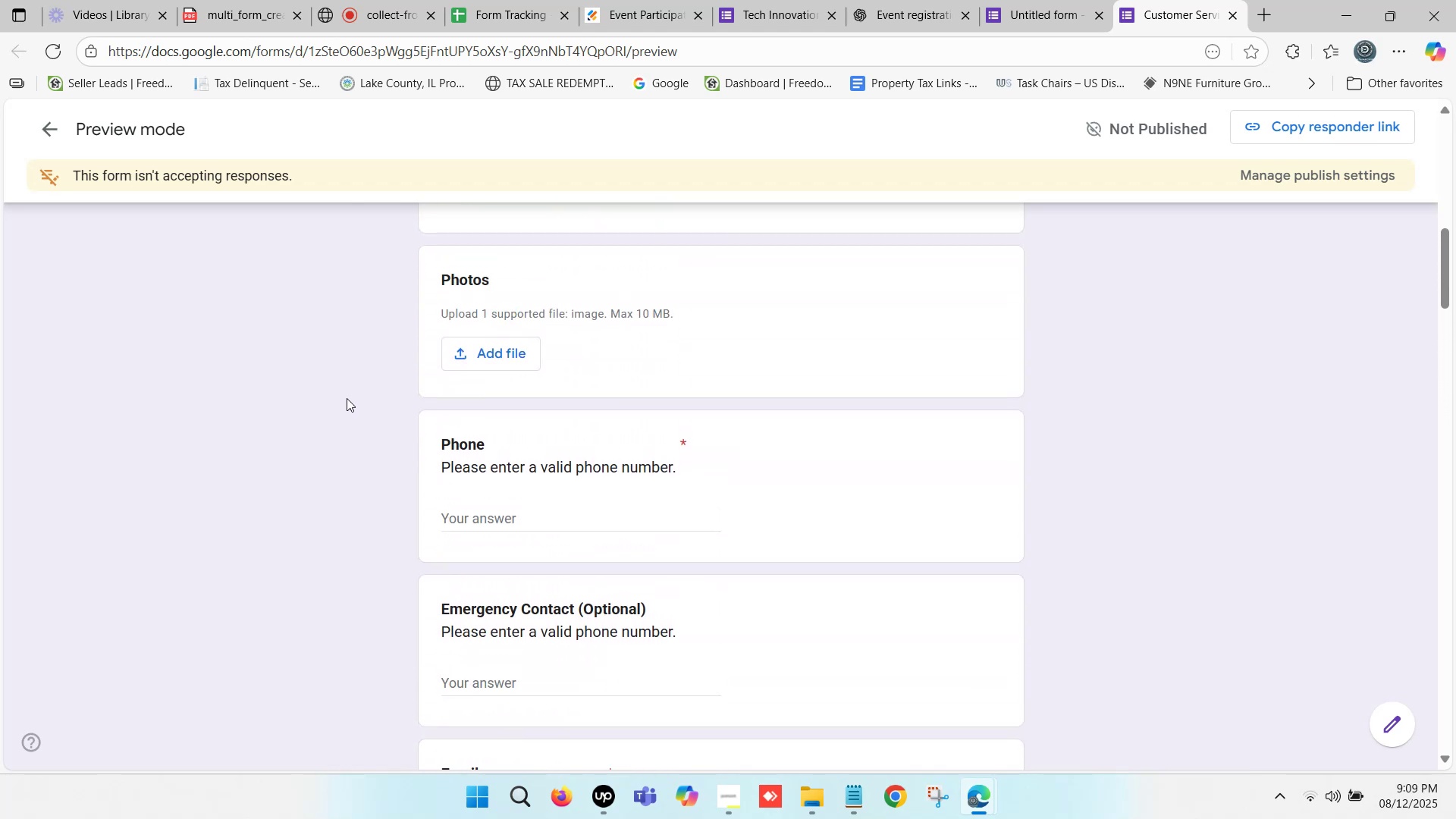 
scroll: coordinate [345, 391], scroll_direction: up, amount: 6.0
 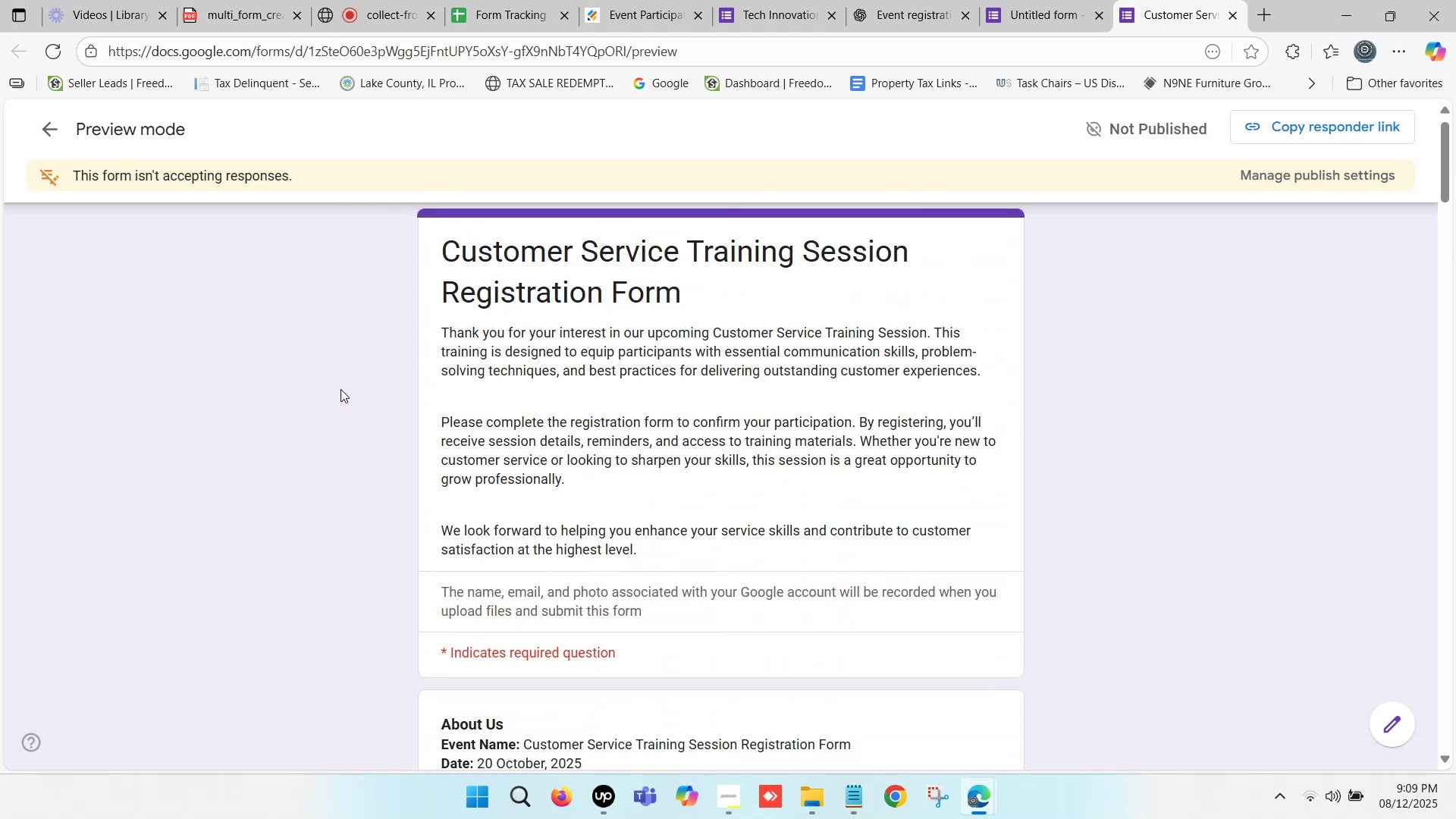 
wait(5.06)
 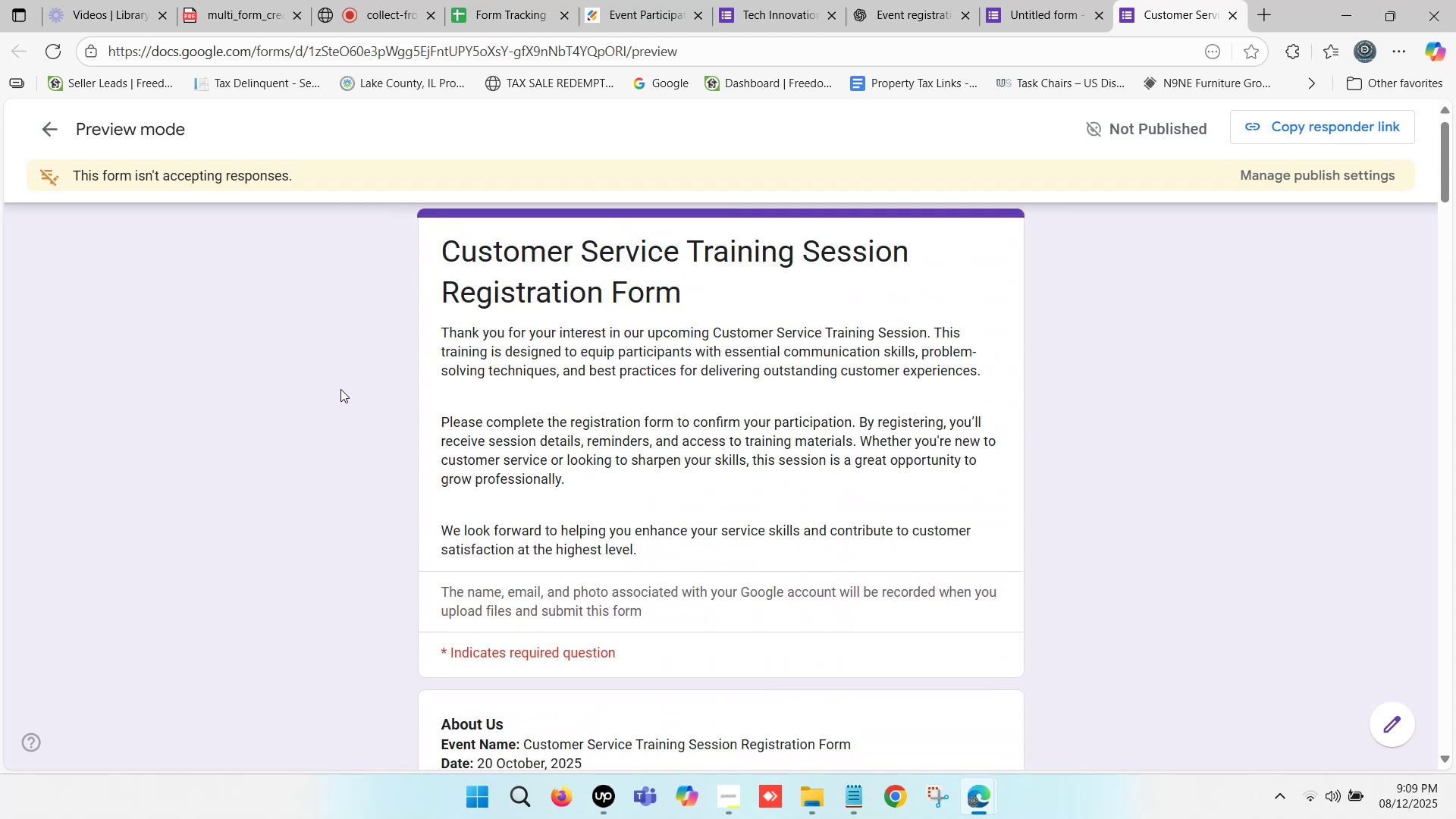 
scroll: coordinate [874, 293], scroll_direction: down, amount: 5.0
 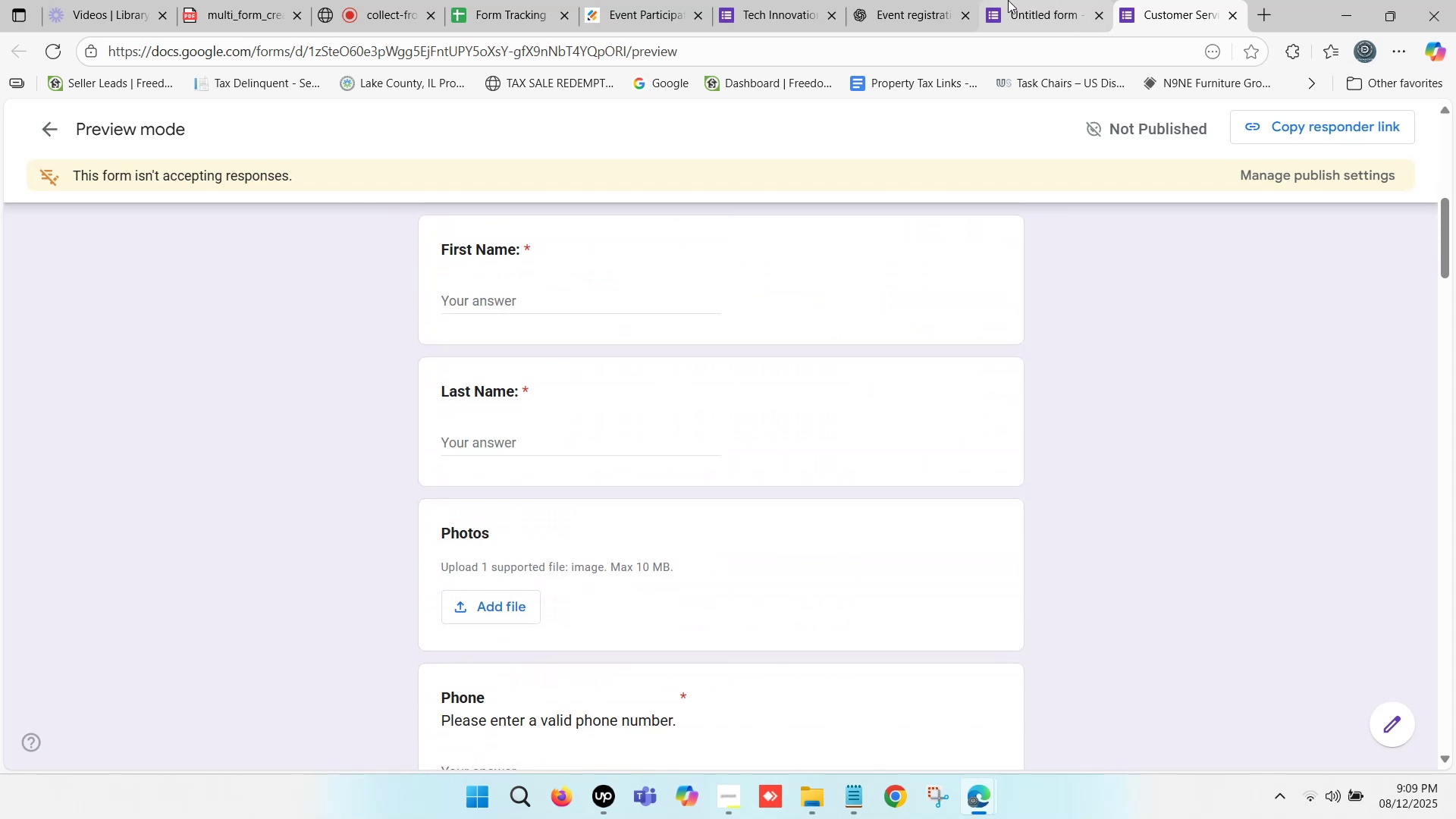 
left_click([1018, 0])
 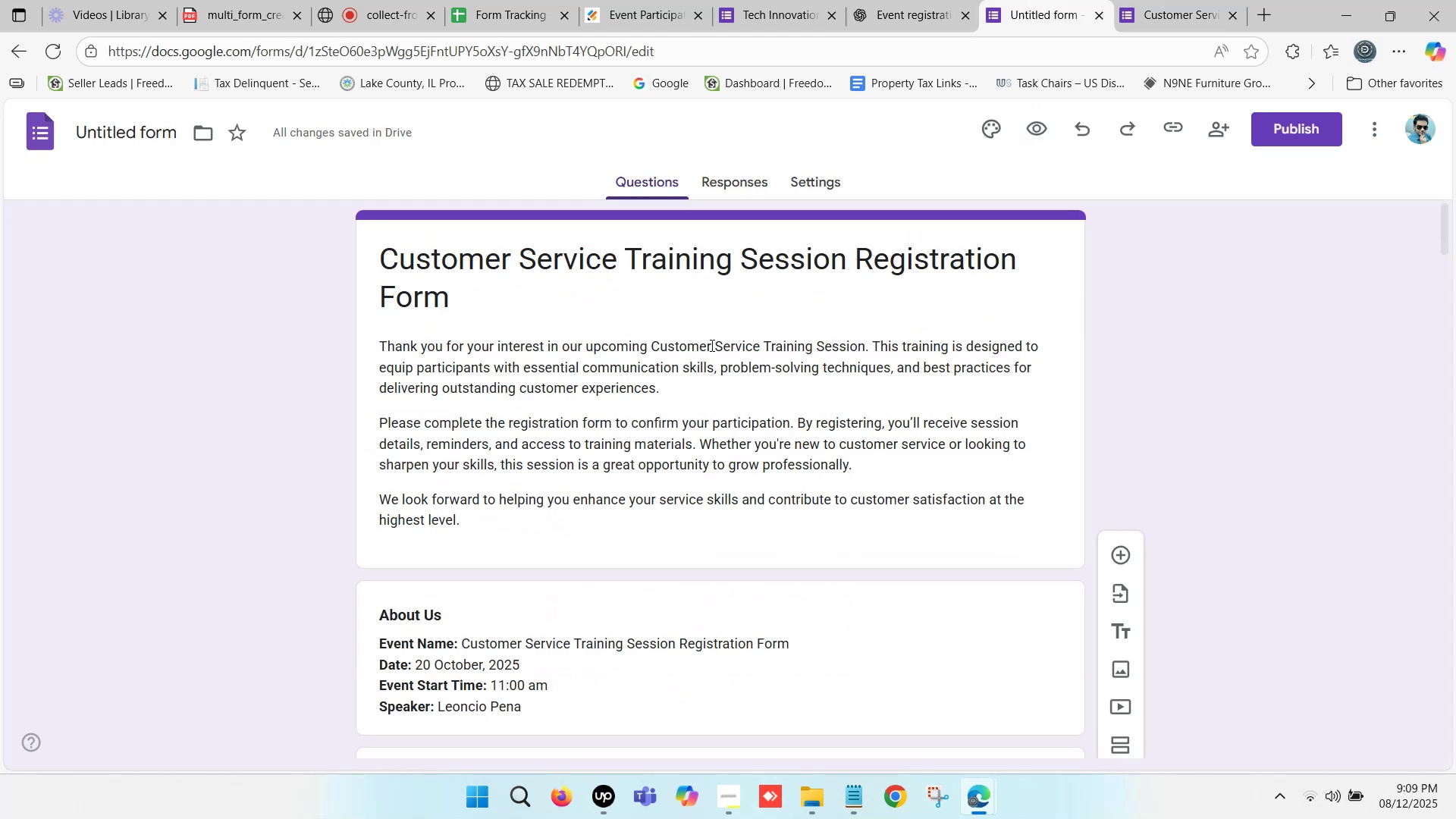 
scroll: coordinate [633, 425], scroll_direction: down, amount: 22.0
 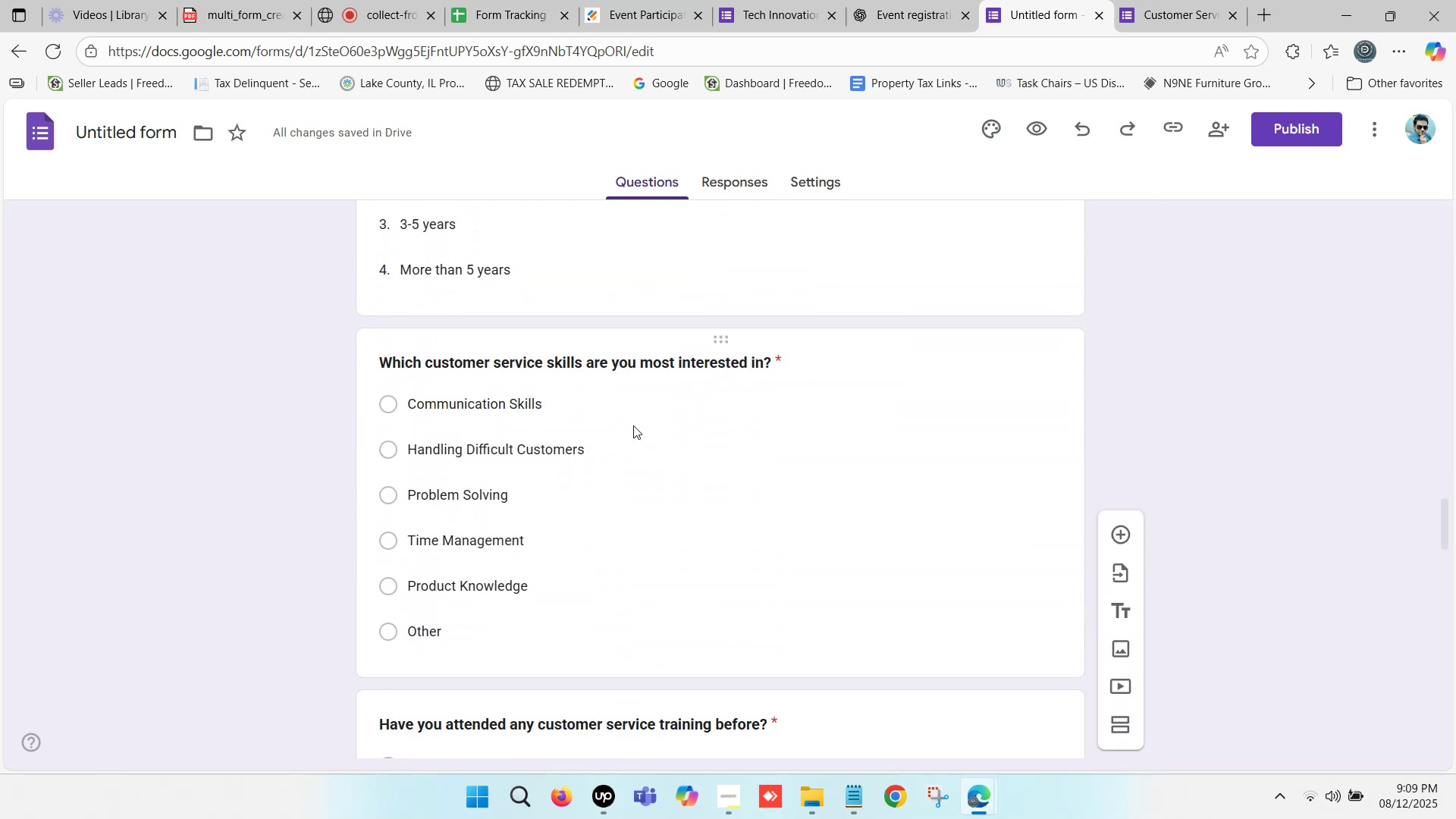 
scroll: coordinate [608, 378], scroll_direction: down, amount: 21.0
 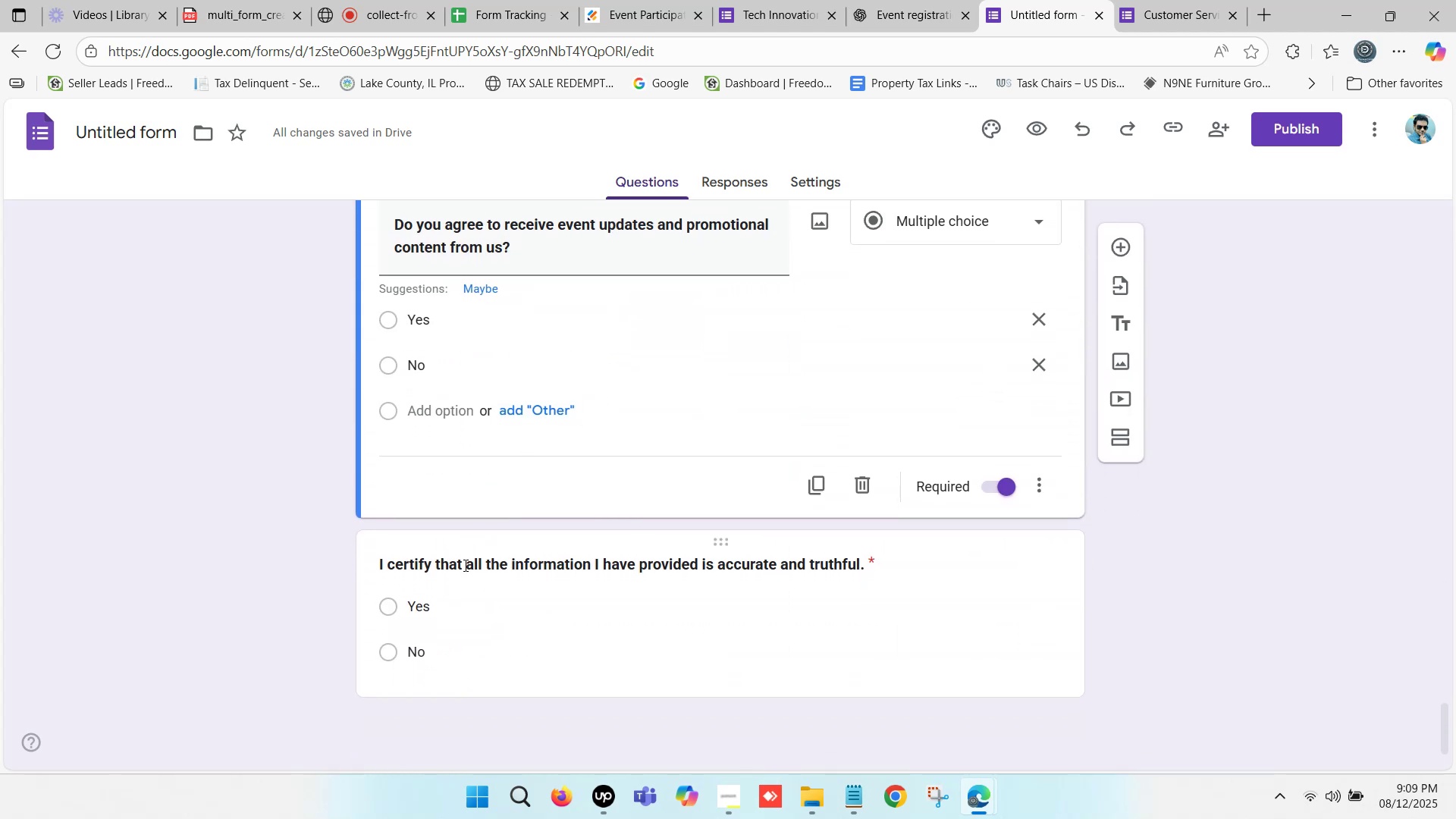 
scroll: coordinate [450, 556], scroll_direction: none, amount: 0.0
 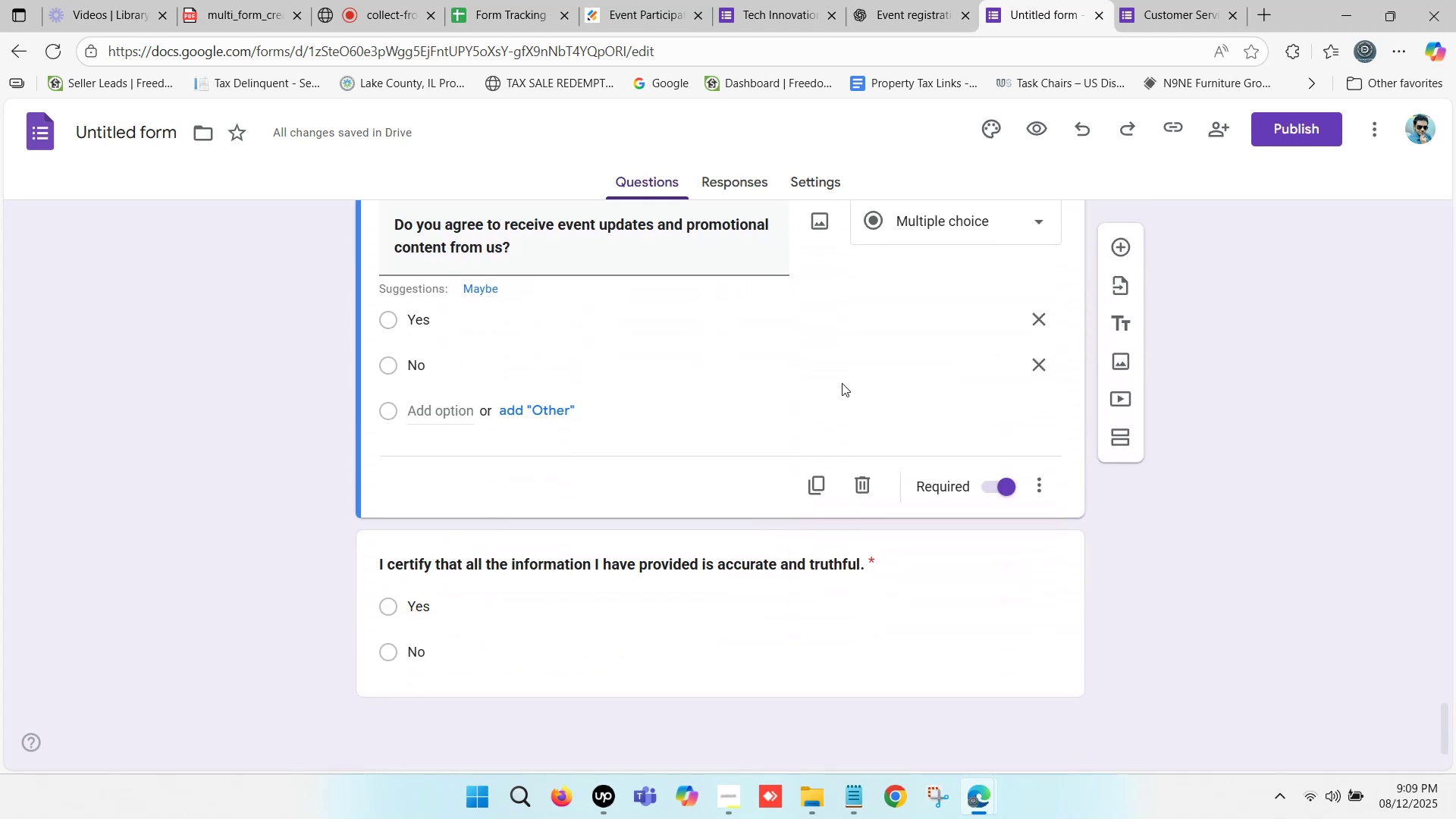 
left_click([844, 334])
 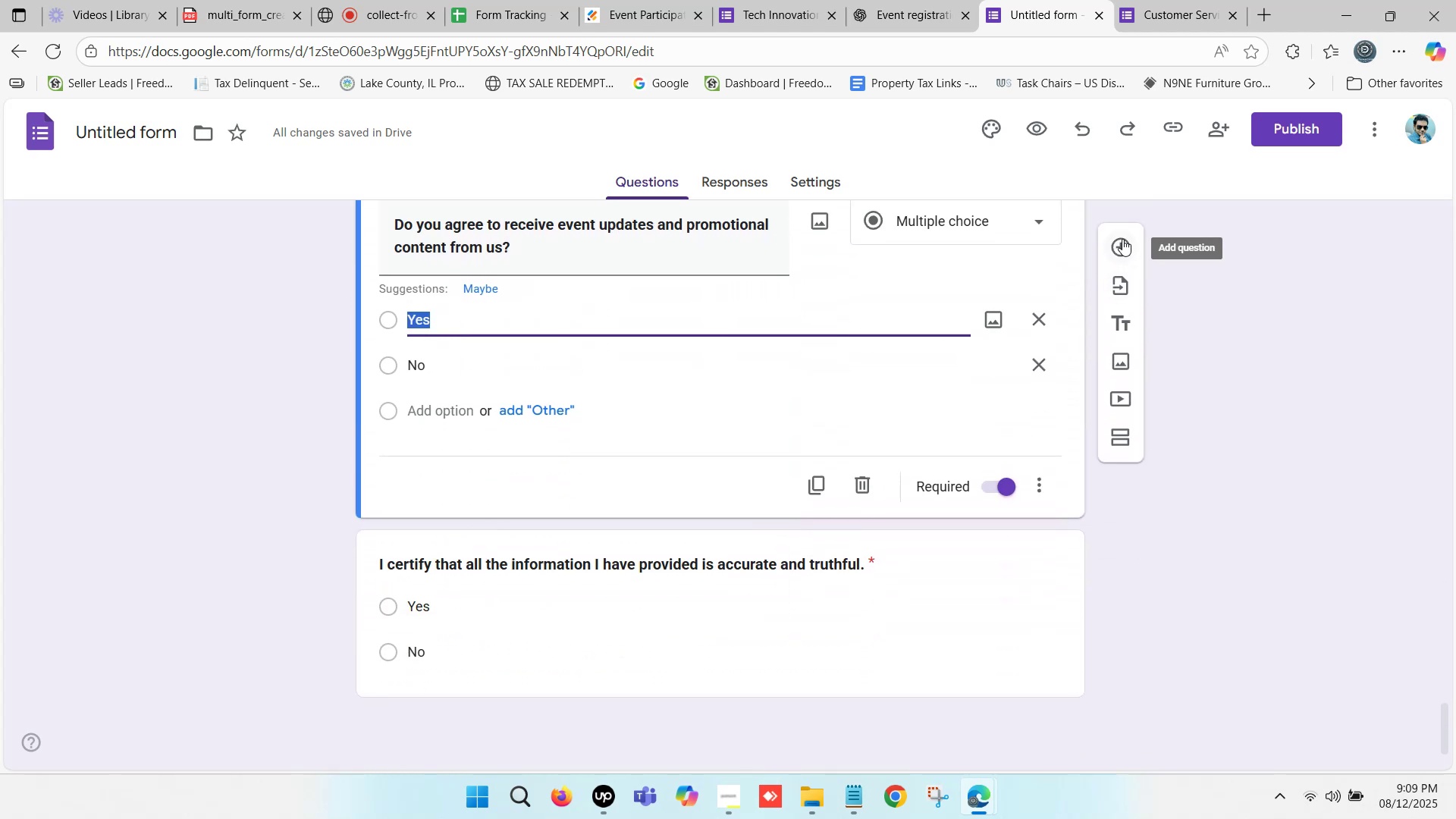 
left_click([1122, 239])
 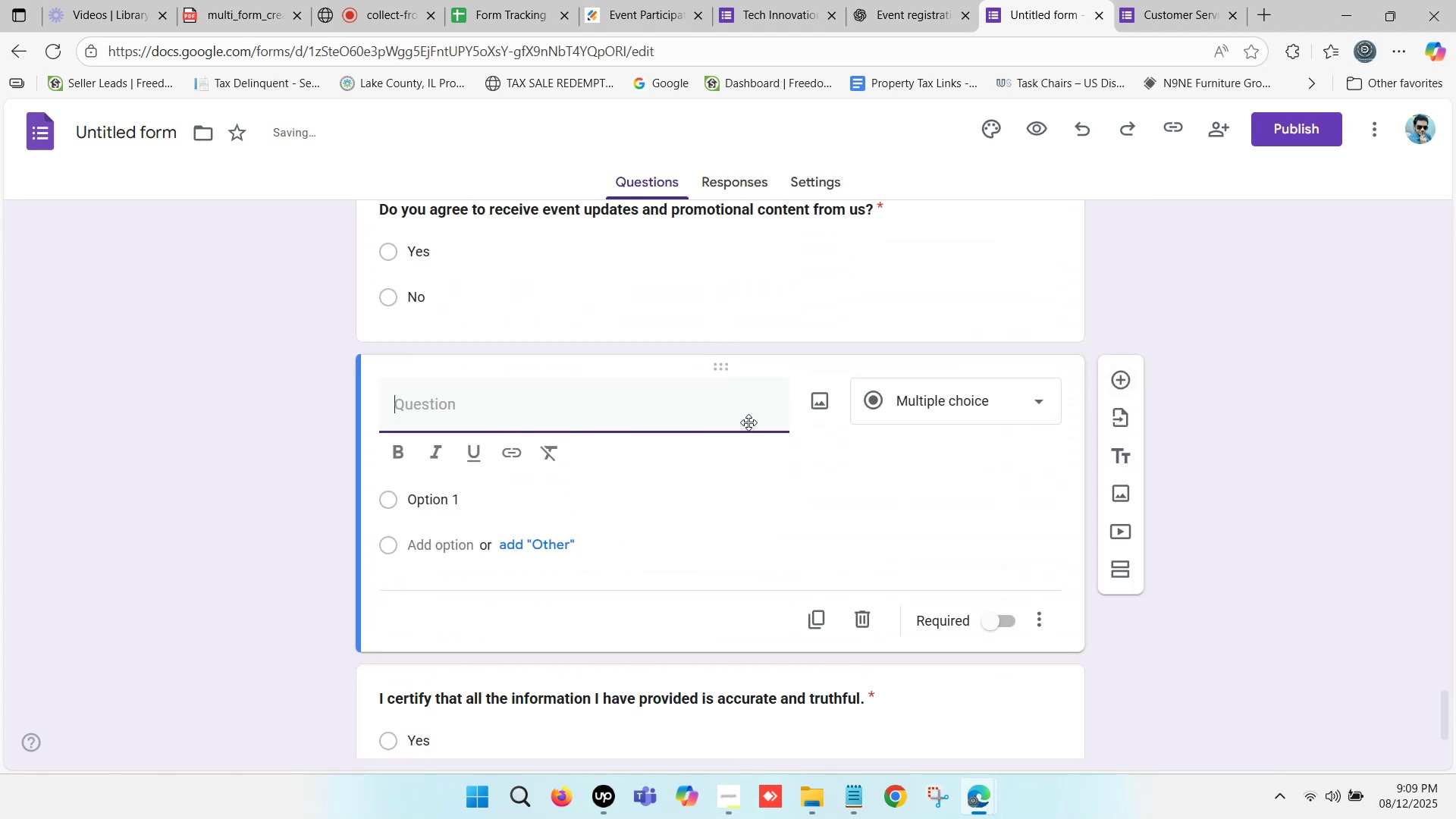 
scroll: coordinate [511, 518], scroll_direction: down, amount: 1.0
 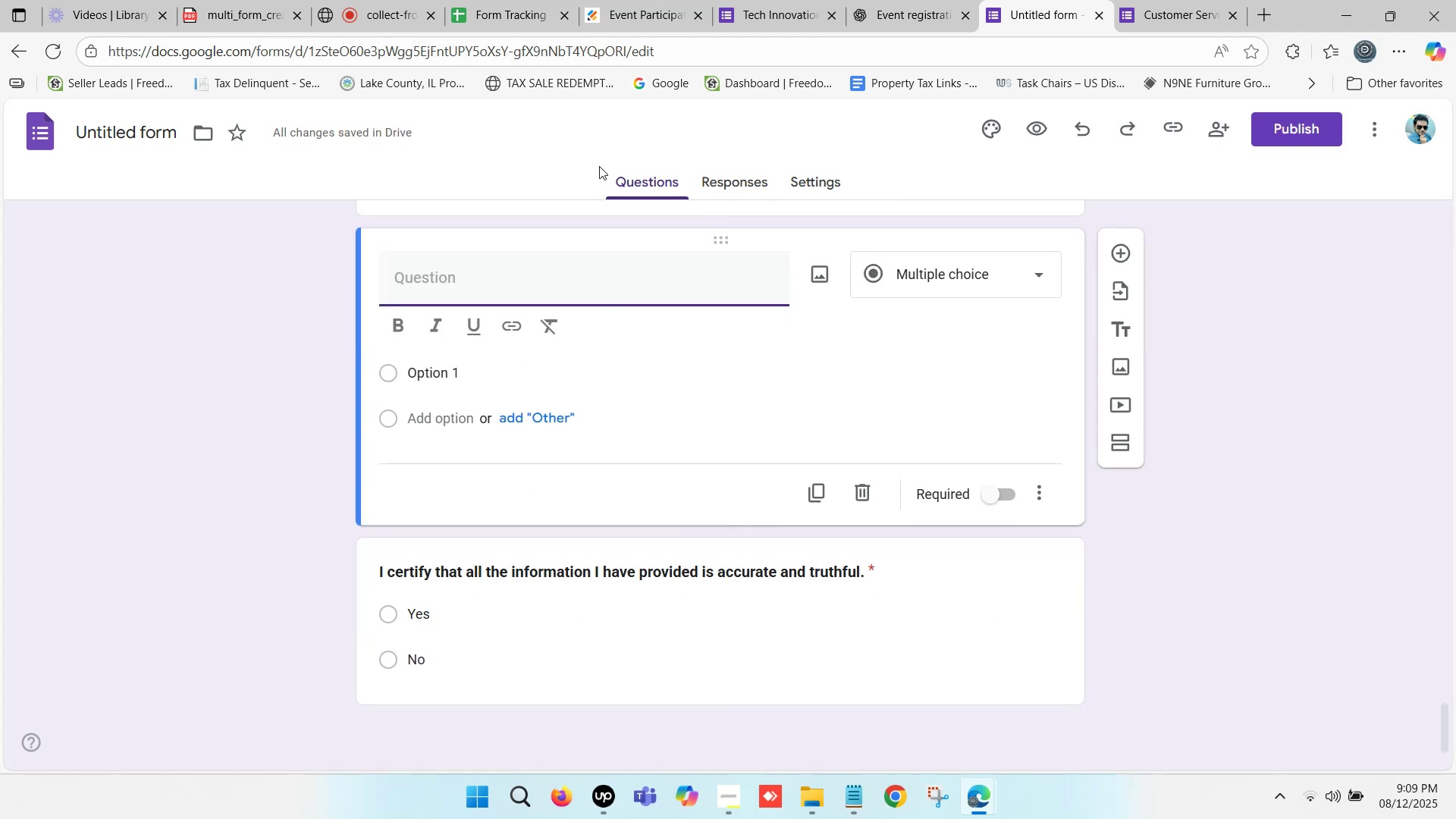 
left_click([881, 0])
 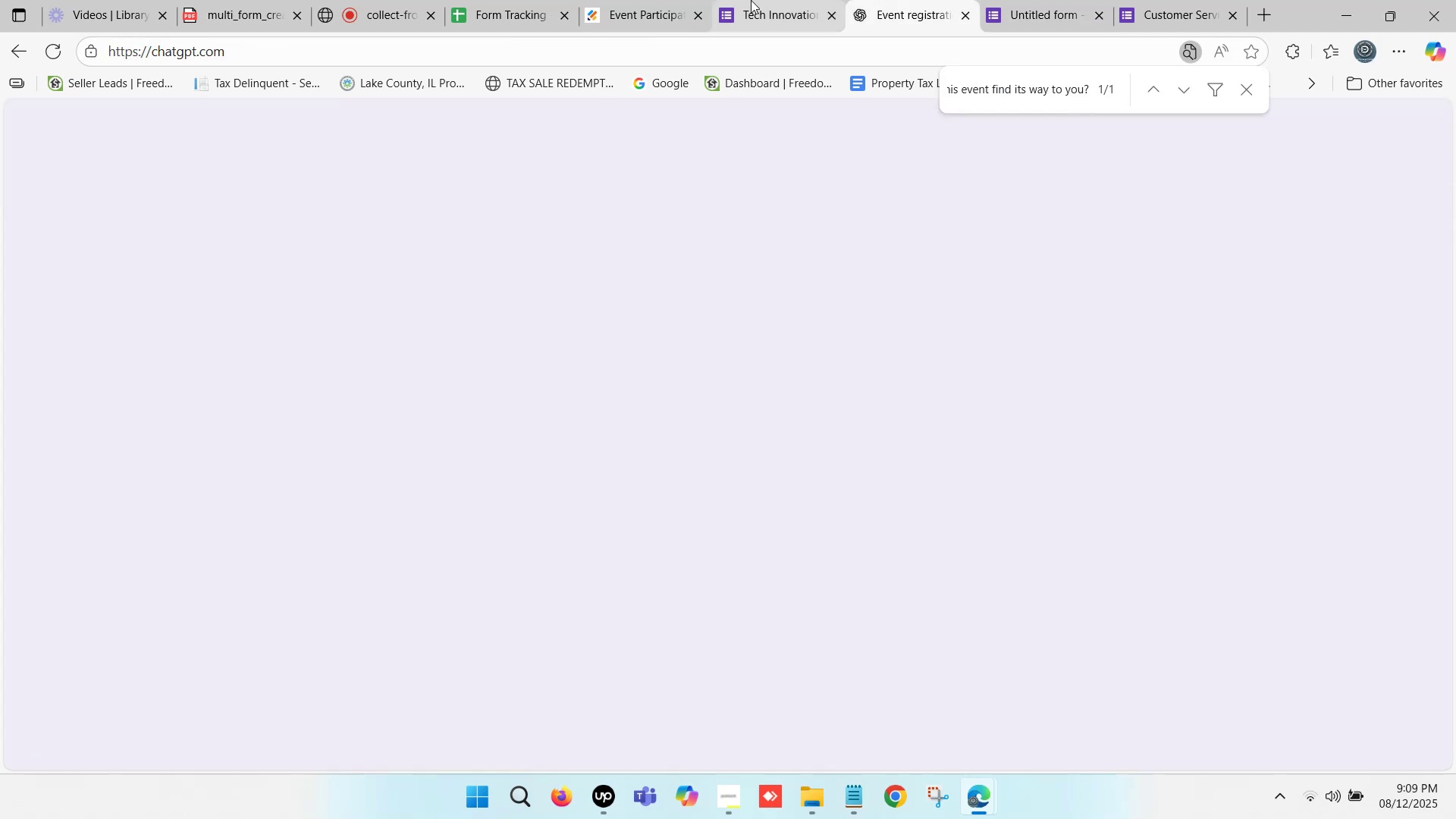 
left_click([751, 0])
 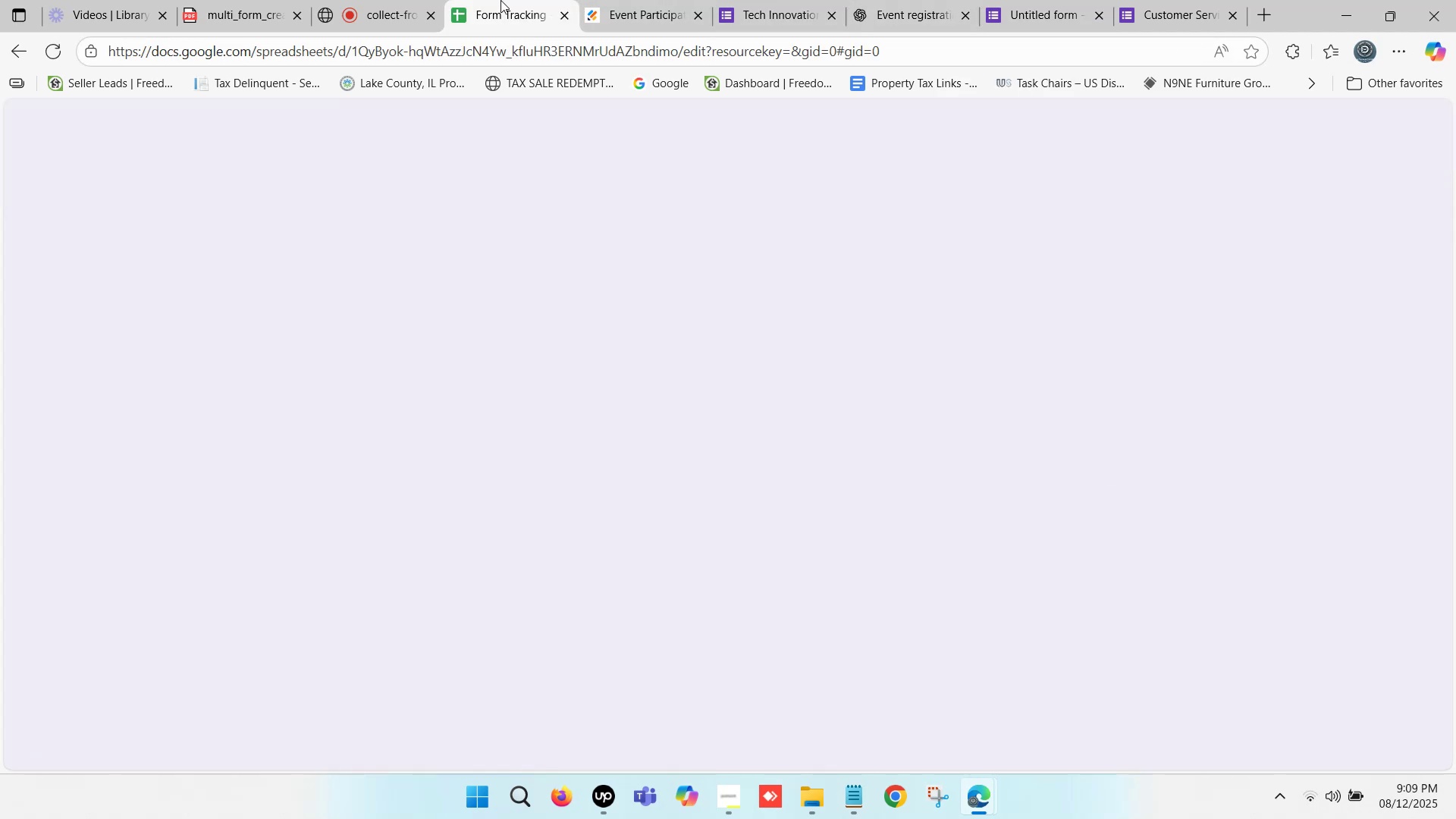 
left_click([500, 0])
 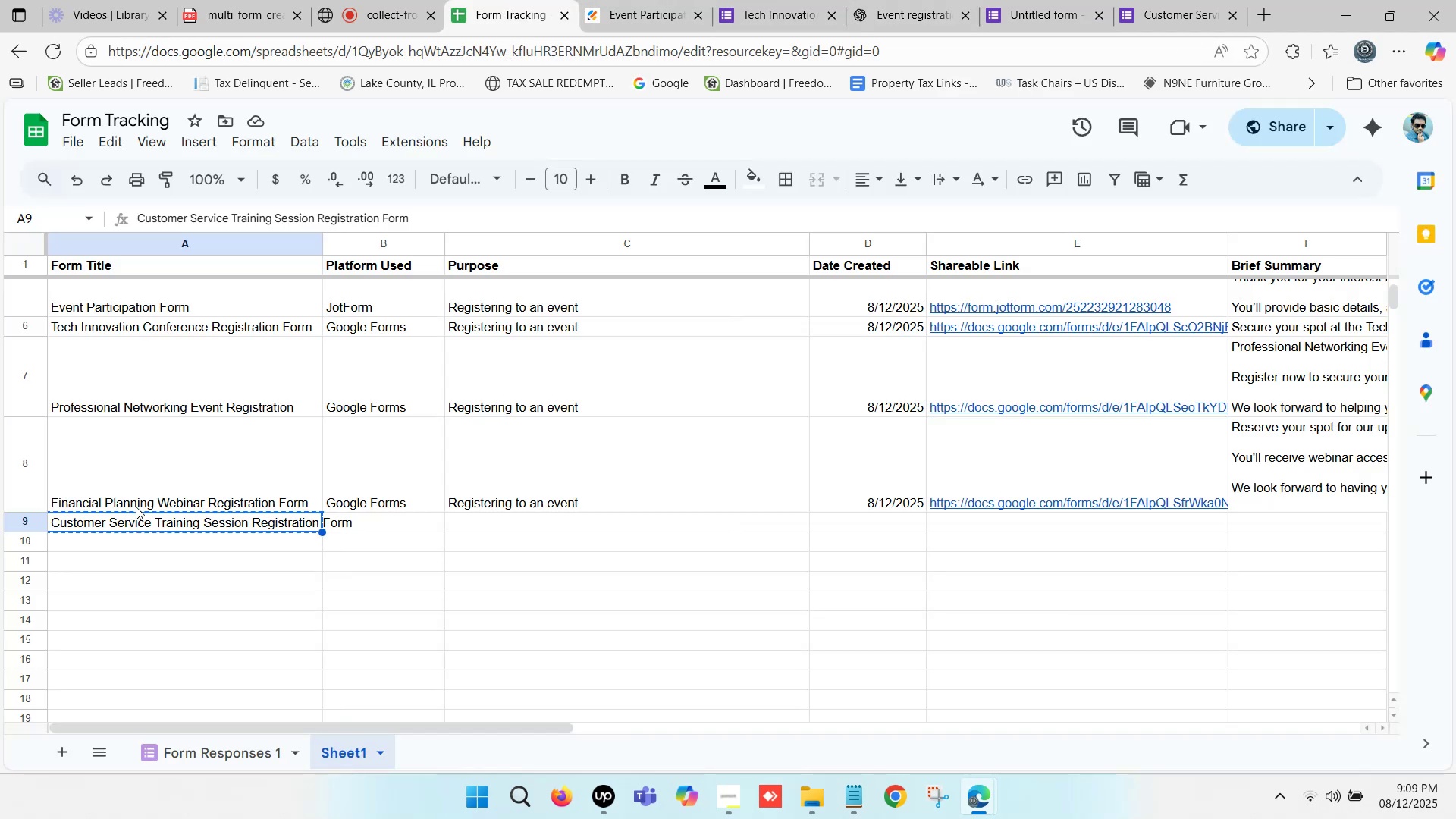 
left_click([114, 521])
 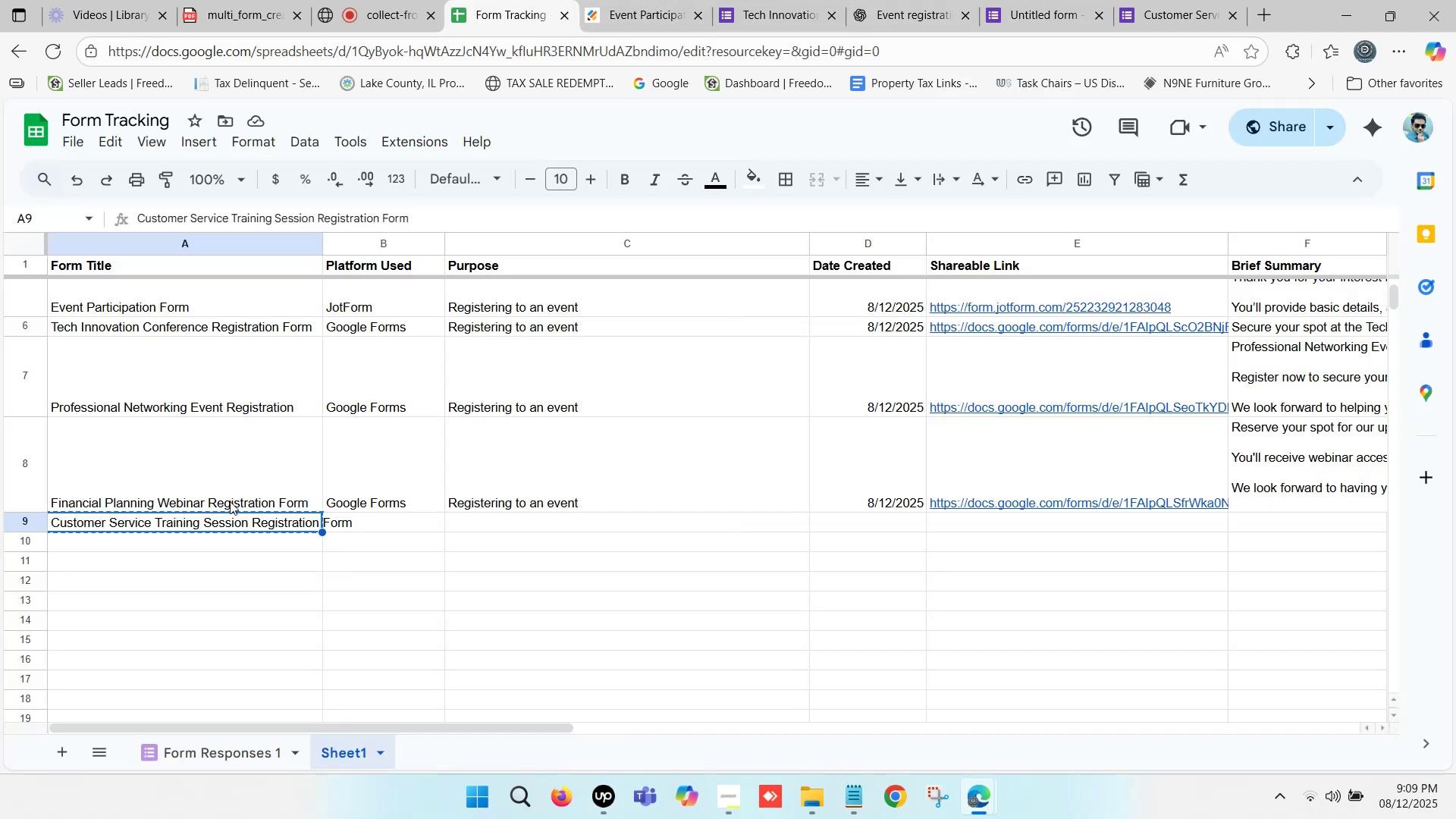 
key(Control+C)
 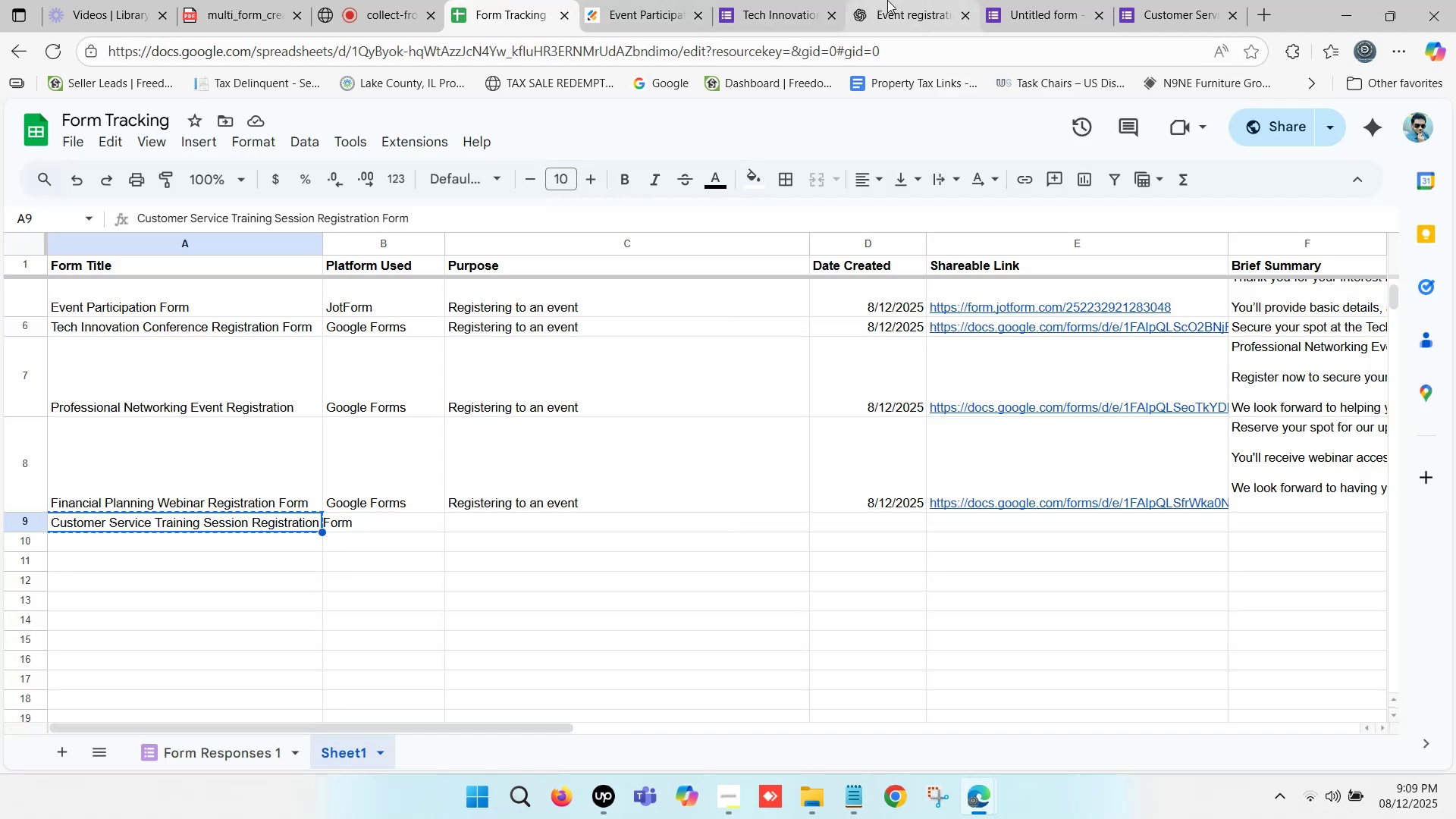 
left_click([887, 0])
 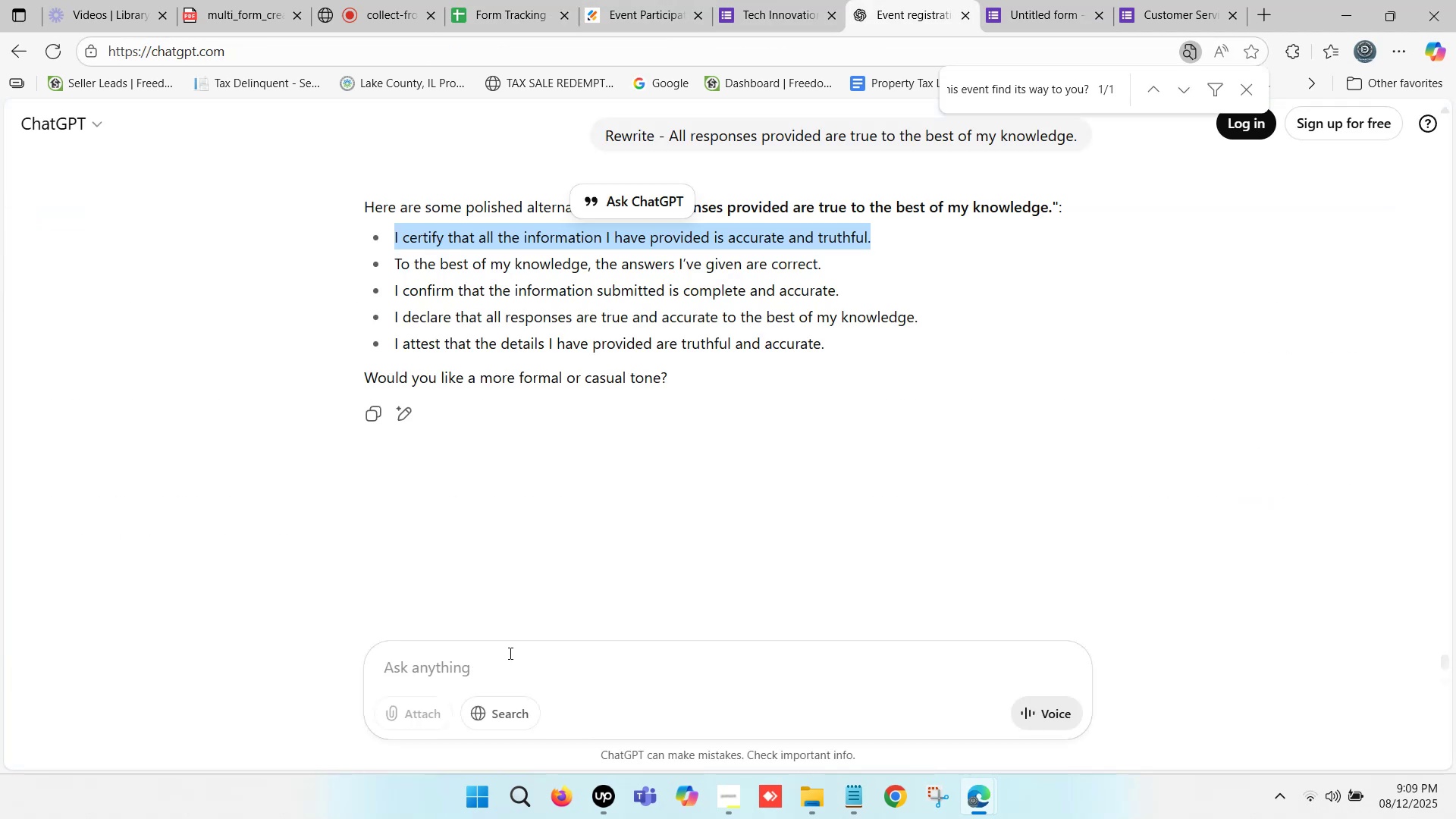 
left_click([440, 669])
 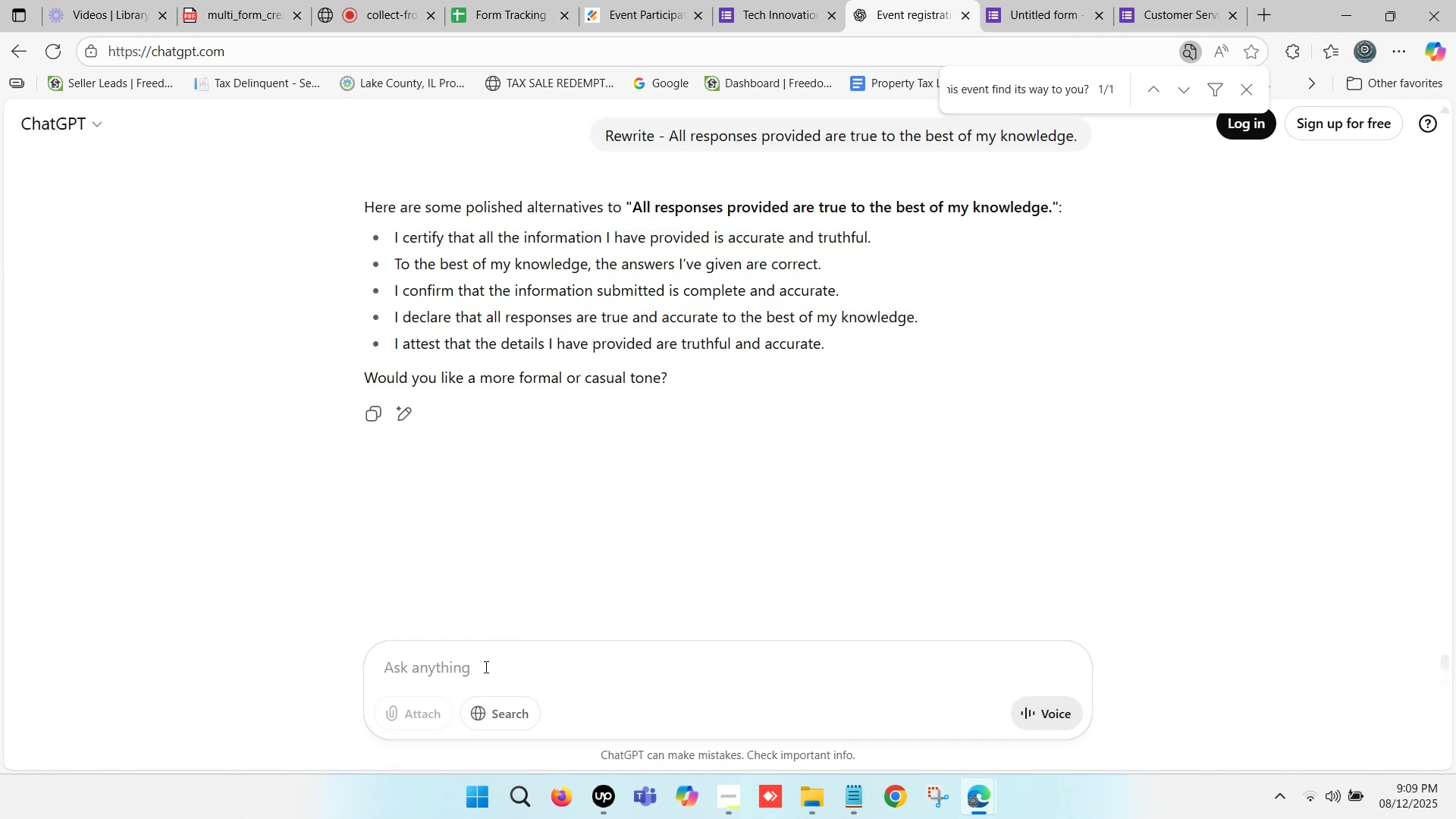 
type(create a linear )
 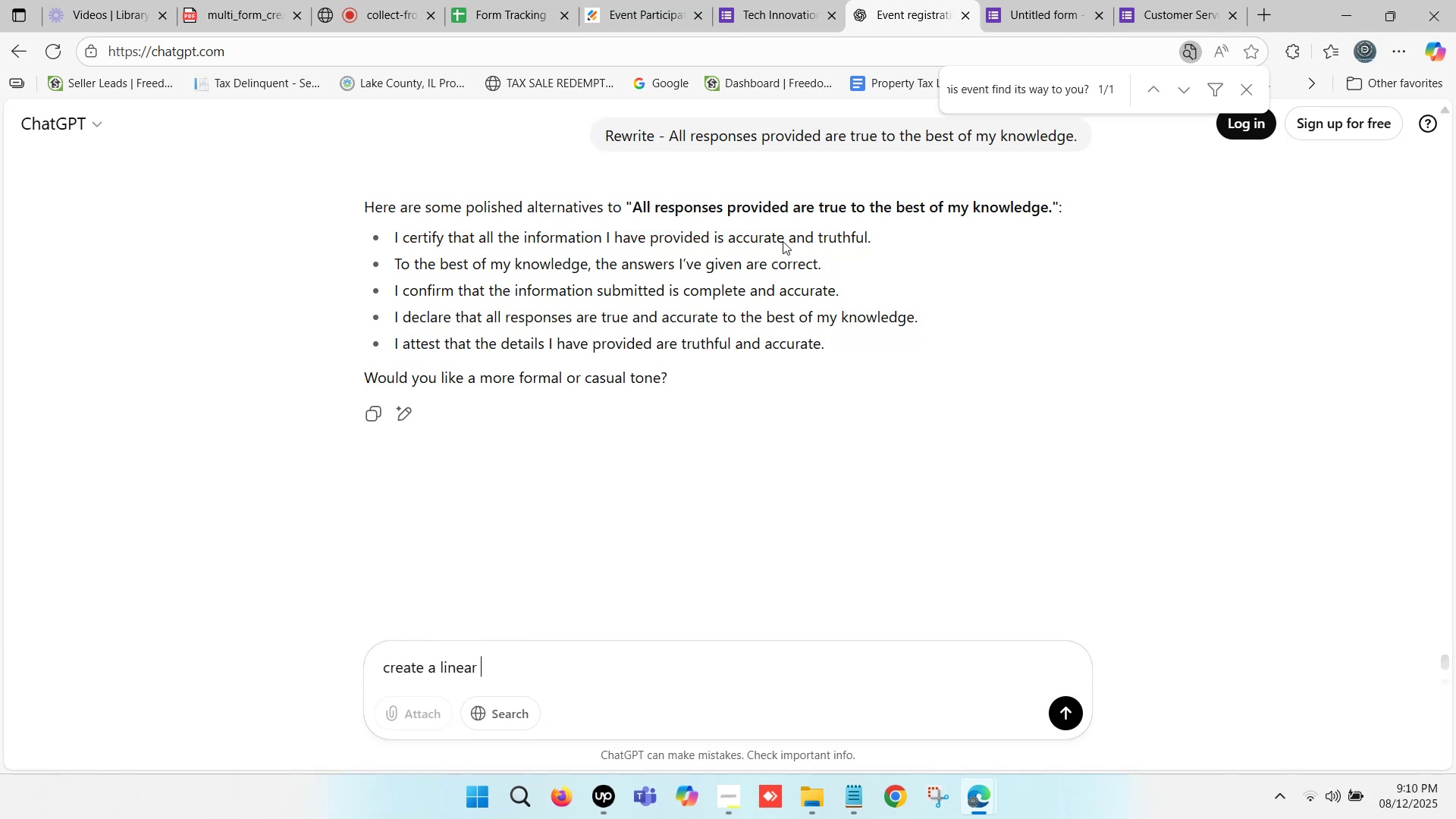 
left_click([790, 0])
 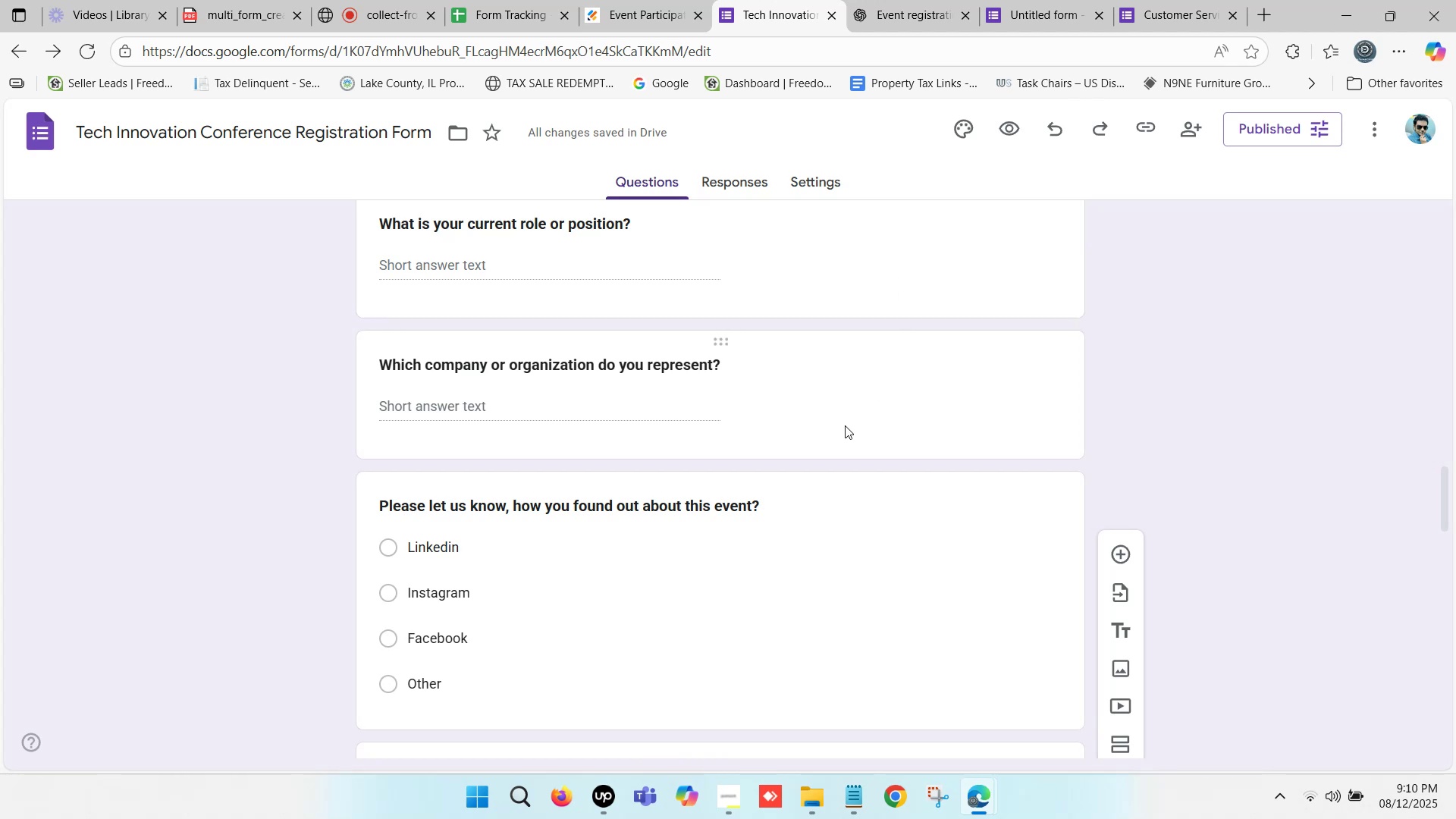 
scroll: coordinate [623, 470], scroll_direction: down, amount: 21.0
 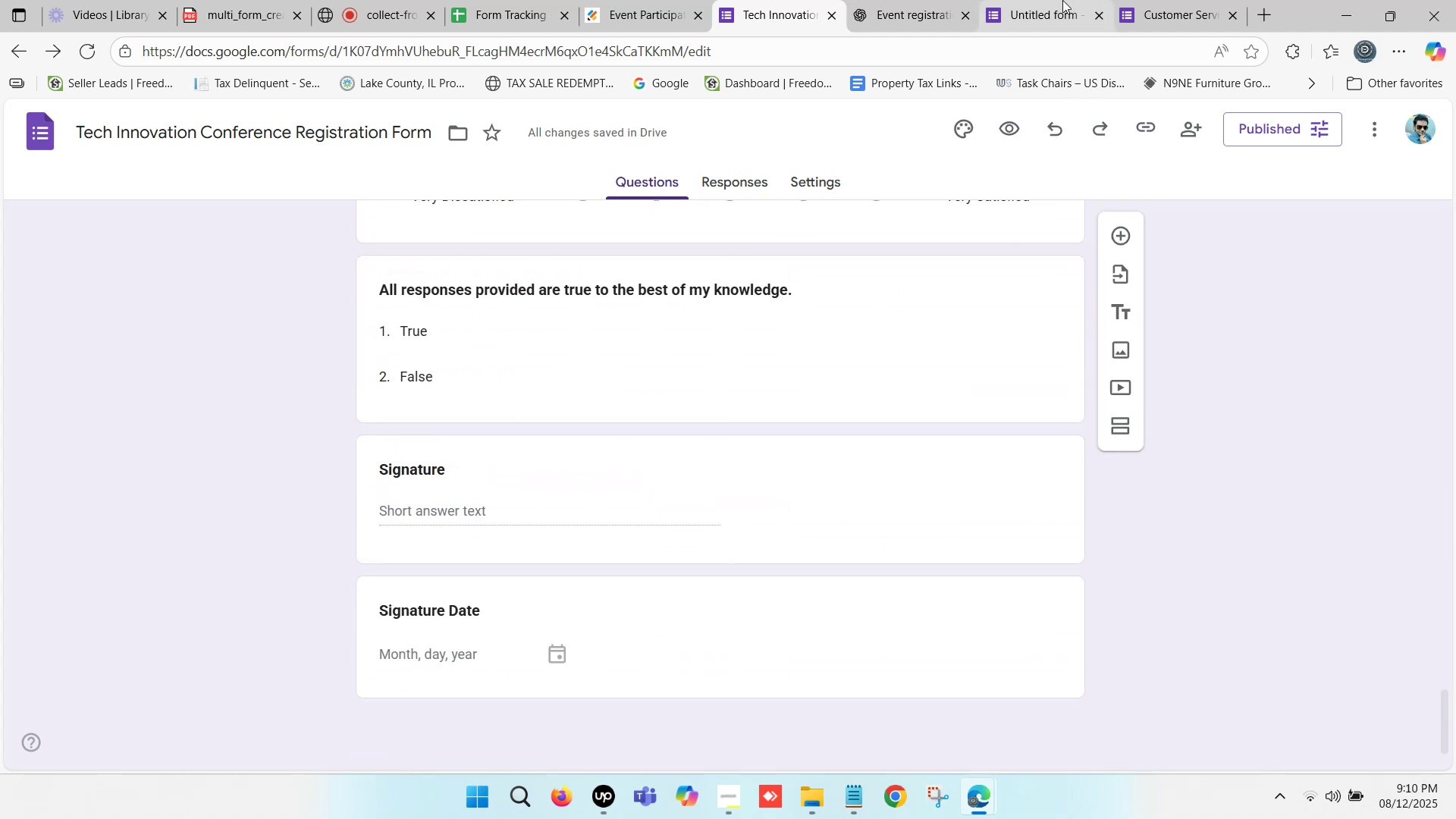 
left_click([1063, 0])
 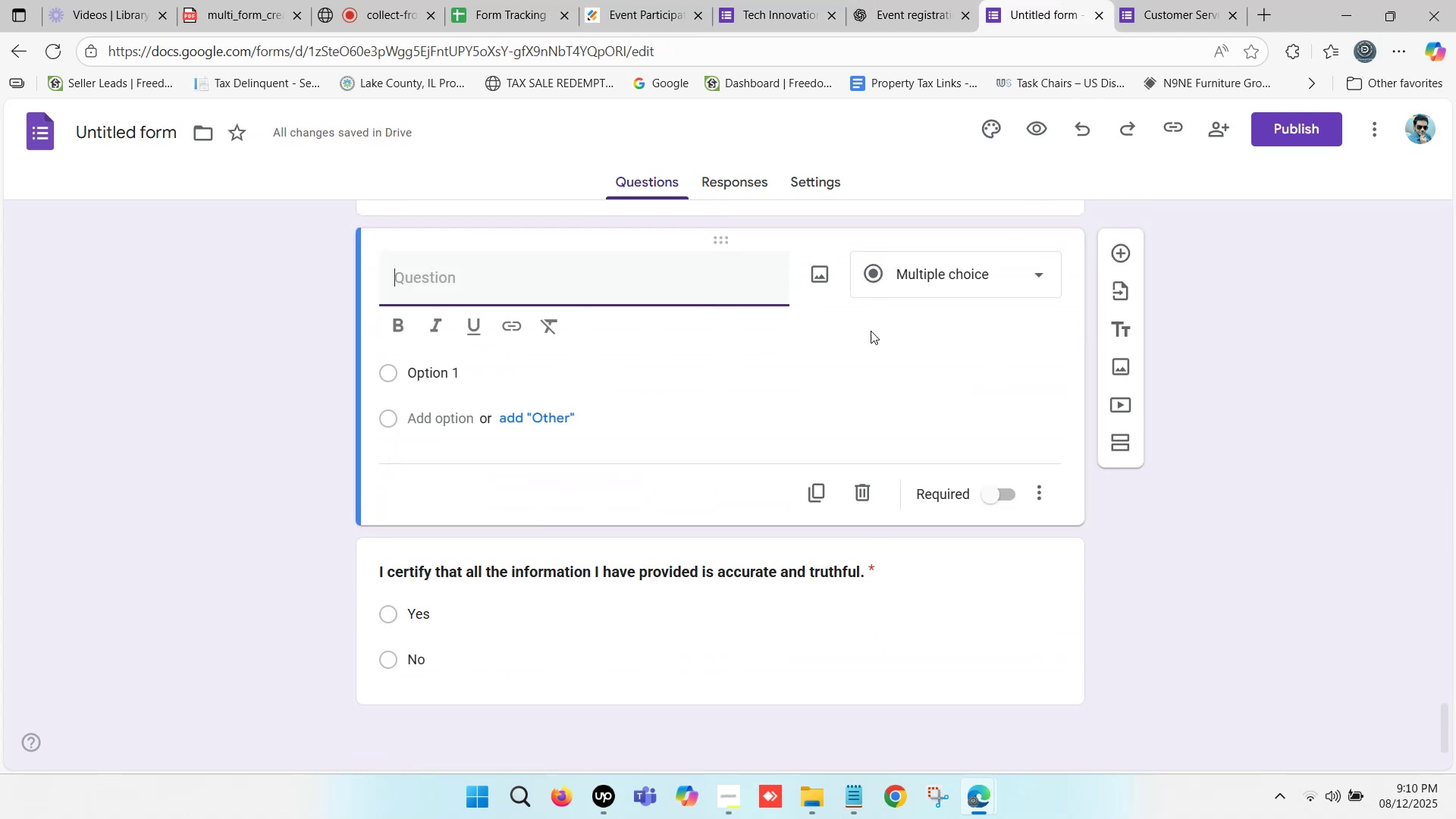 
left_click([927, 276])
 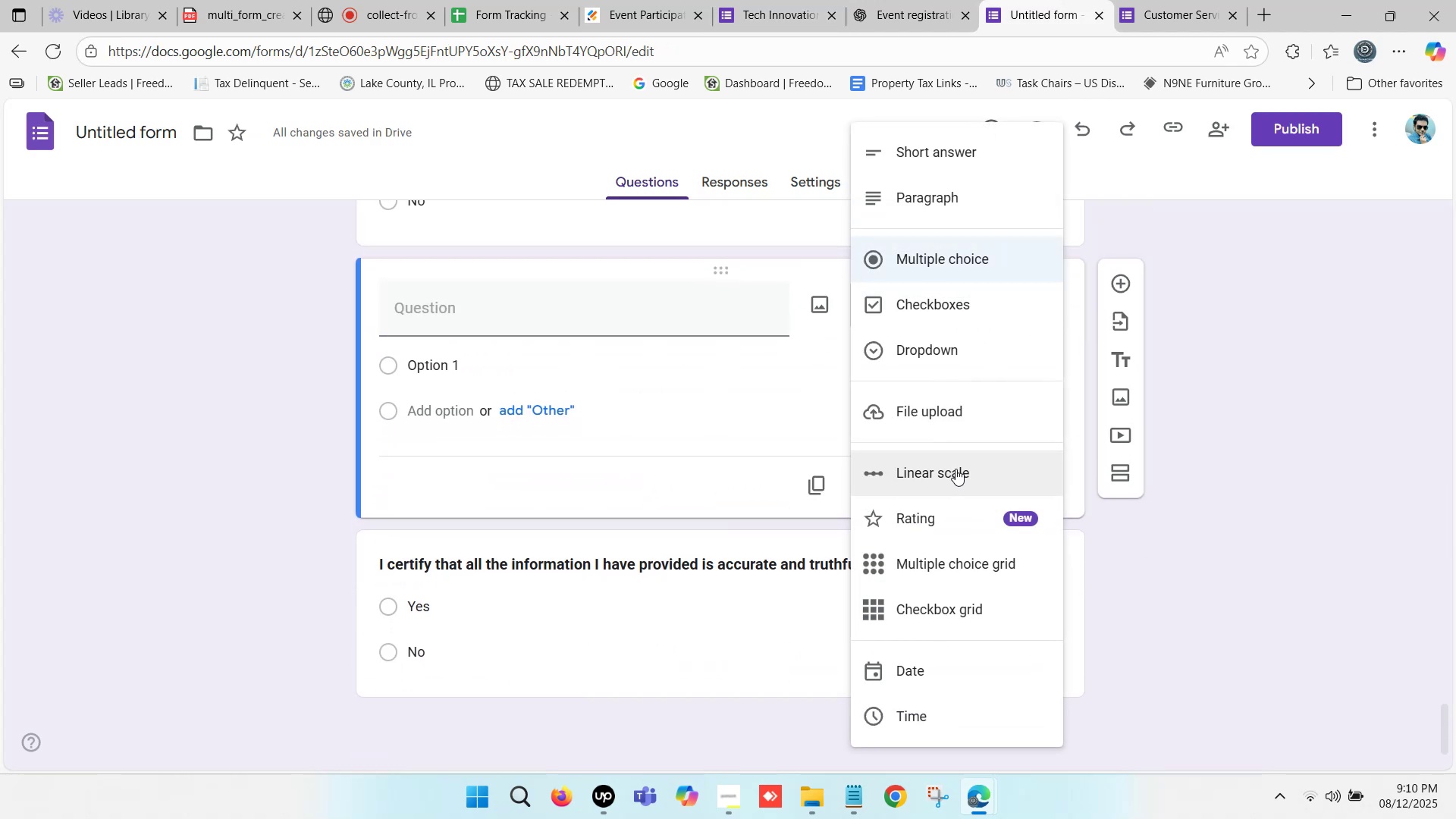 
left_click([956, 472])
 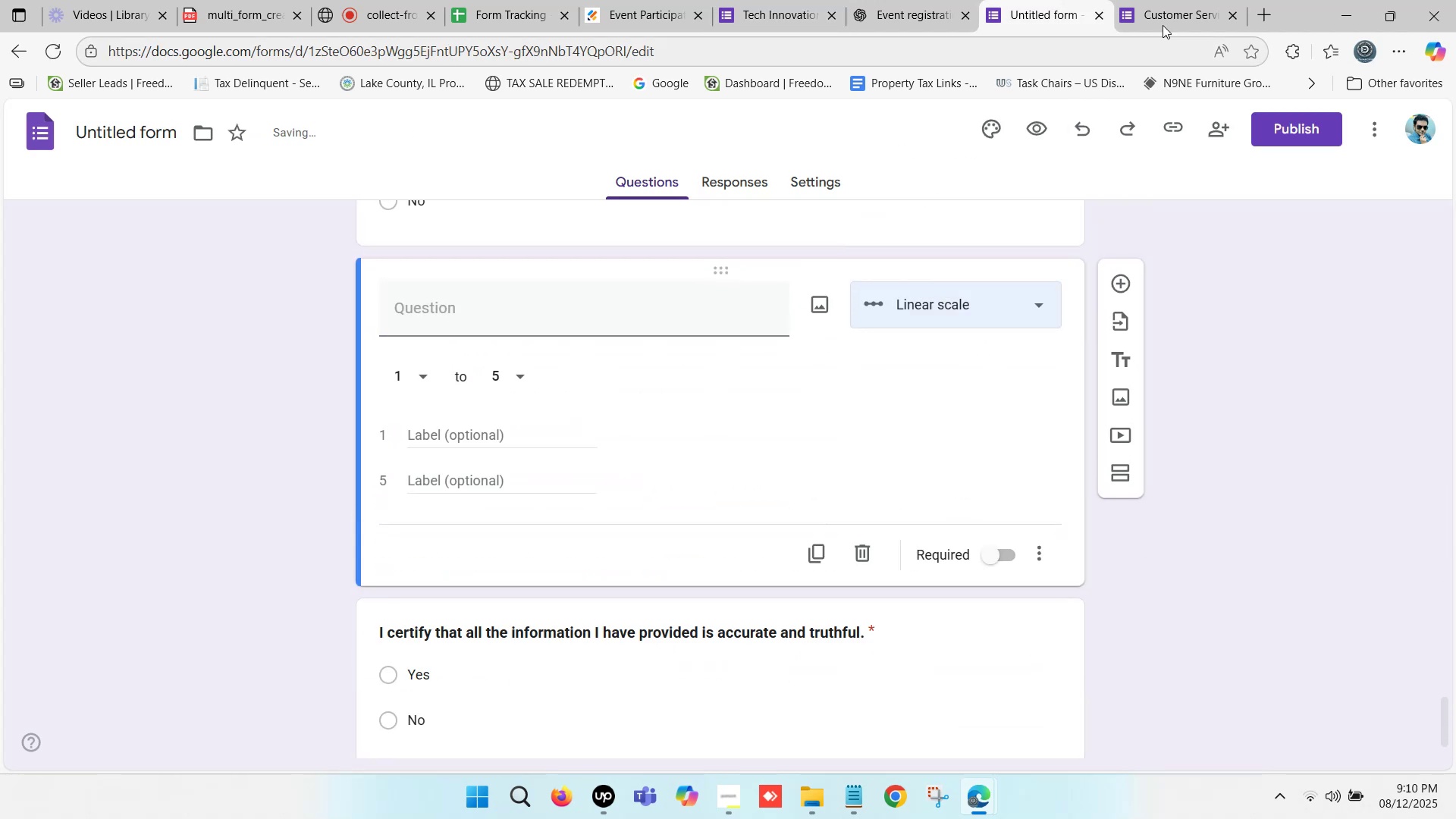 
left_click([928, 0])
 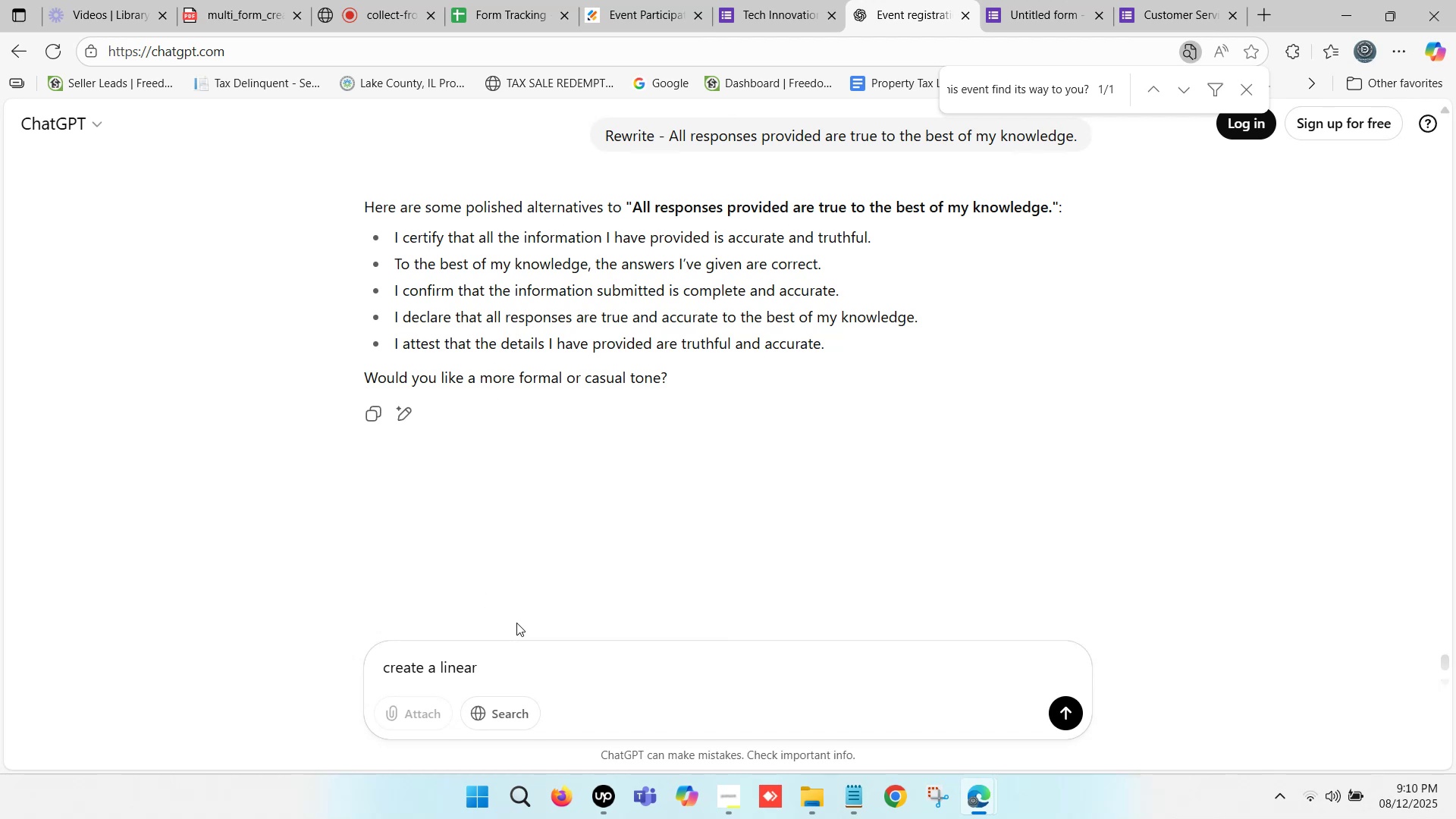 
type(question about - )
 